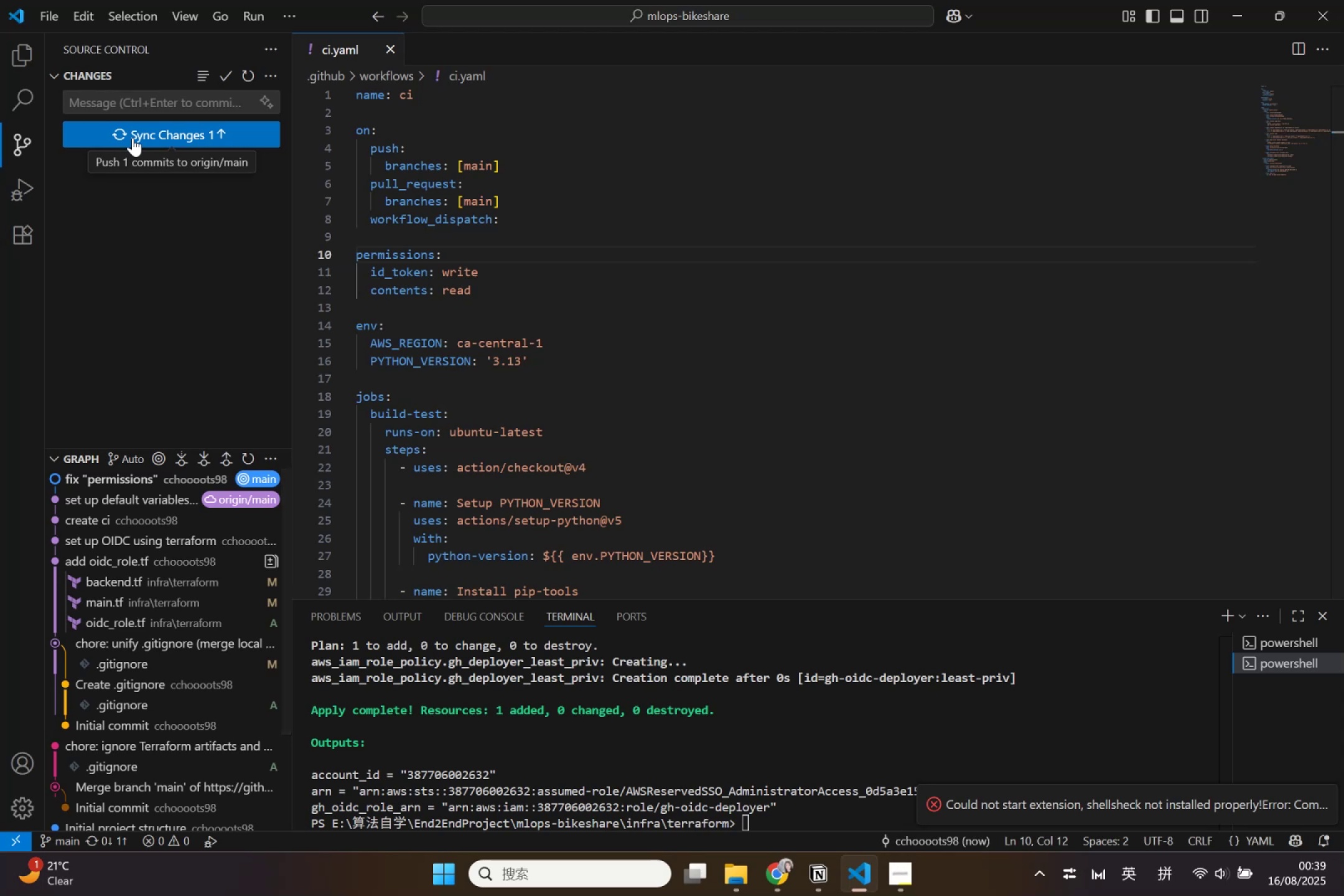 
left_click_drag(start_coordinate=[133, 138], to_coordinate=[136, 140])
 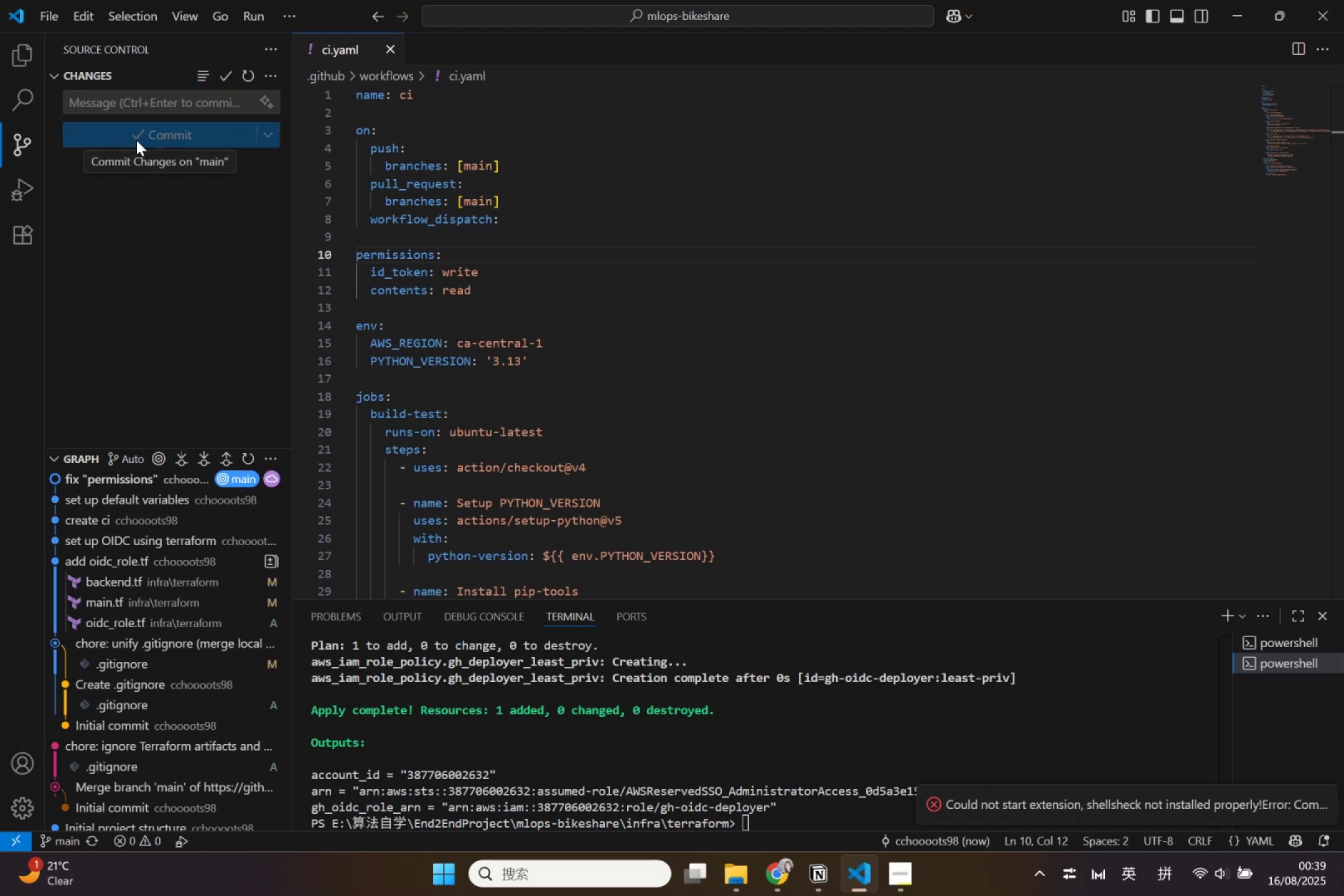 
wait(9.25)
 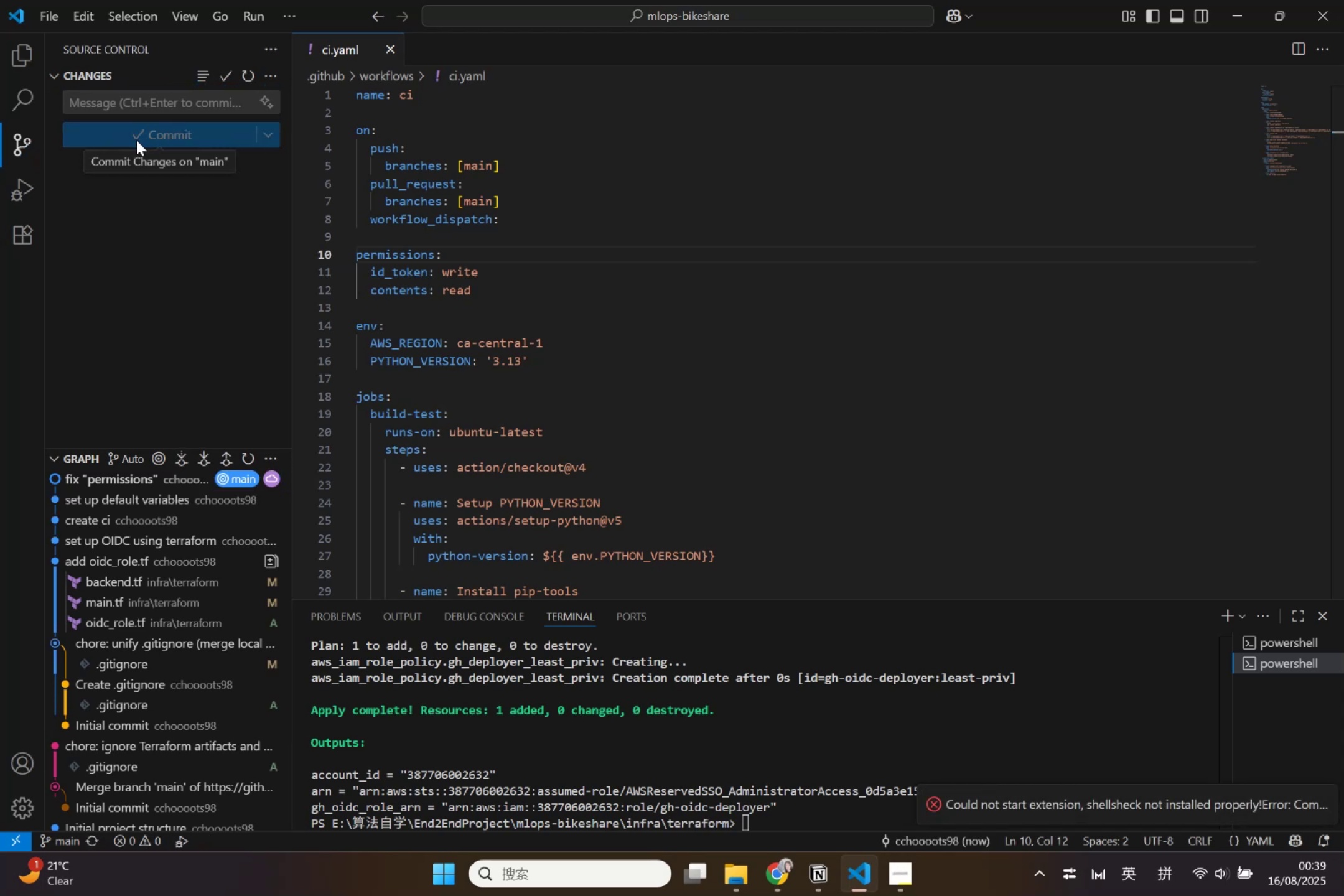 
left_click([1317, 801])
 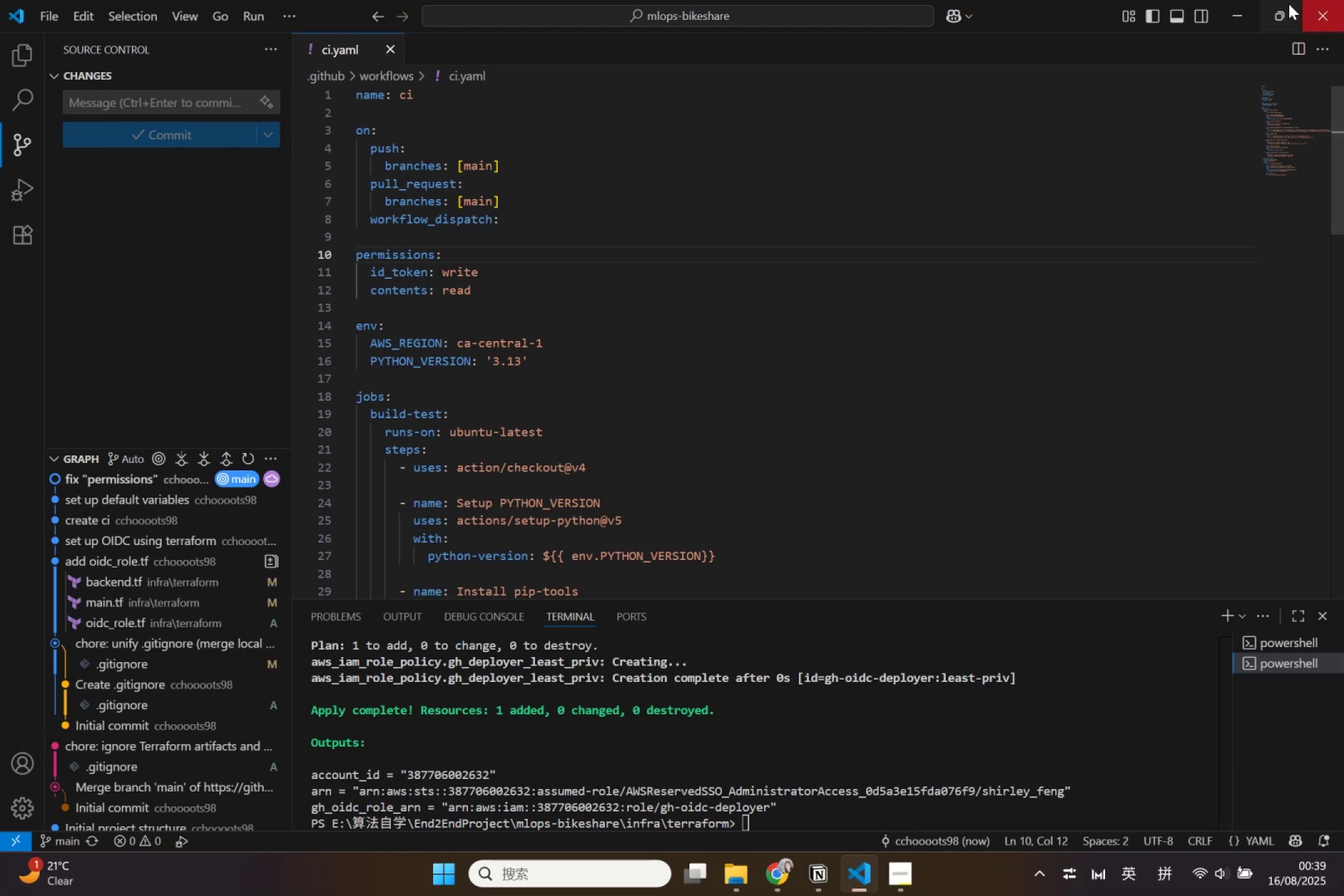 
left_click([1244, 16])
 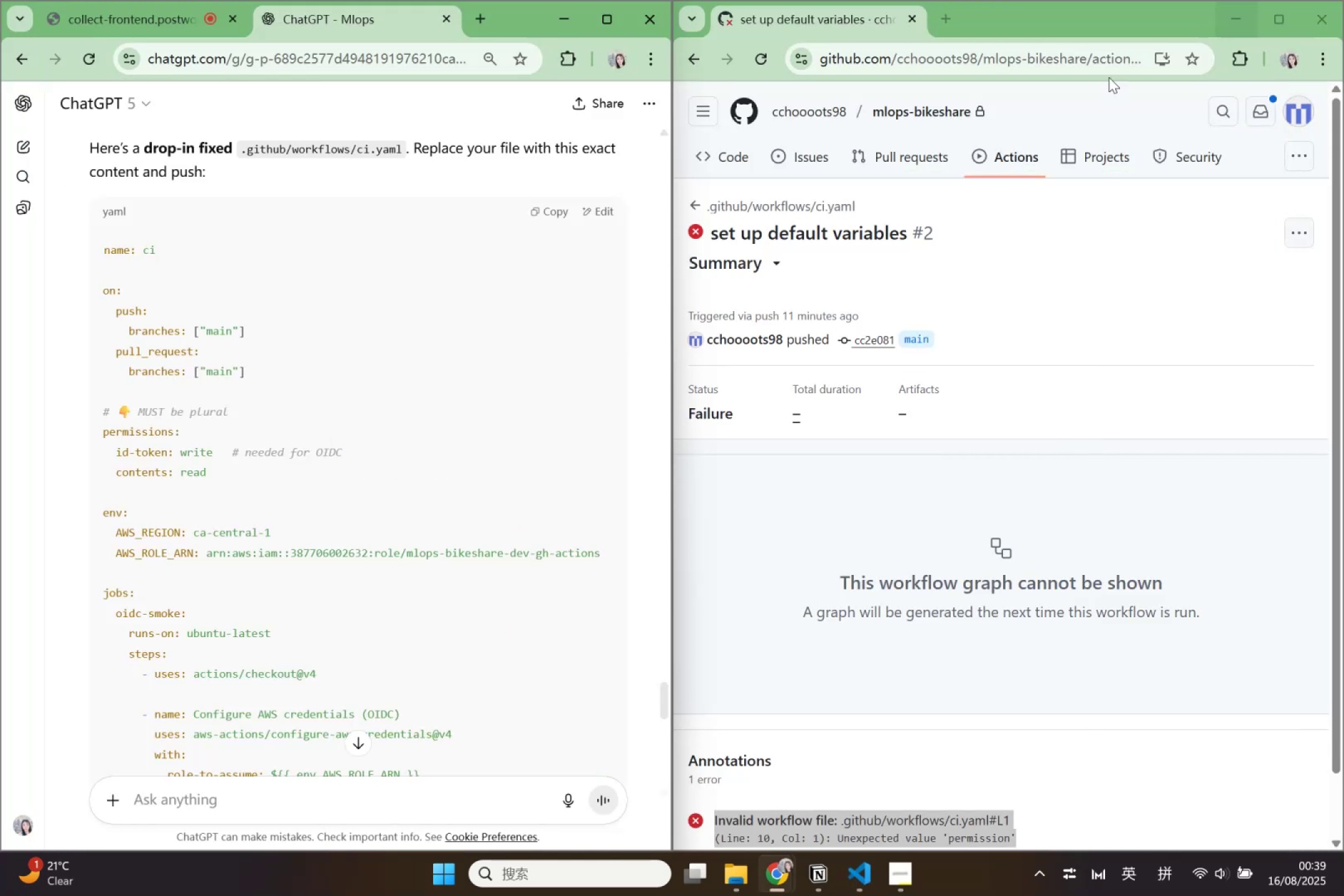 
scroll: coordinate [300, 528], scroll_direction: down, amount: 10.0
 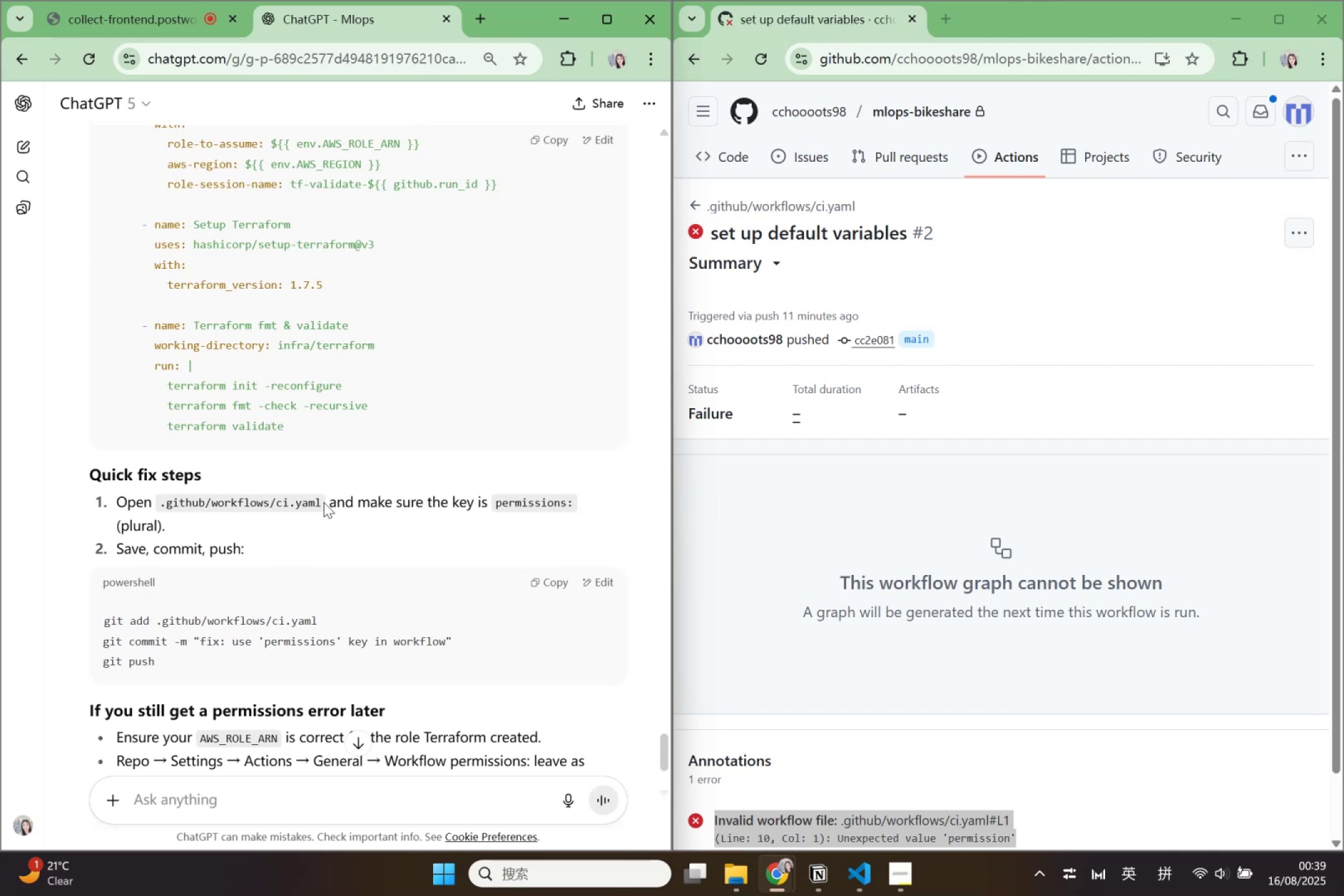 
wait(11.7)
 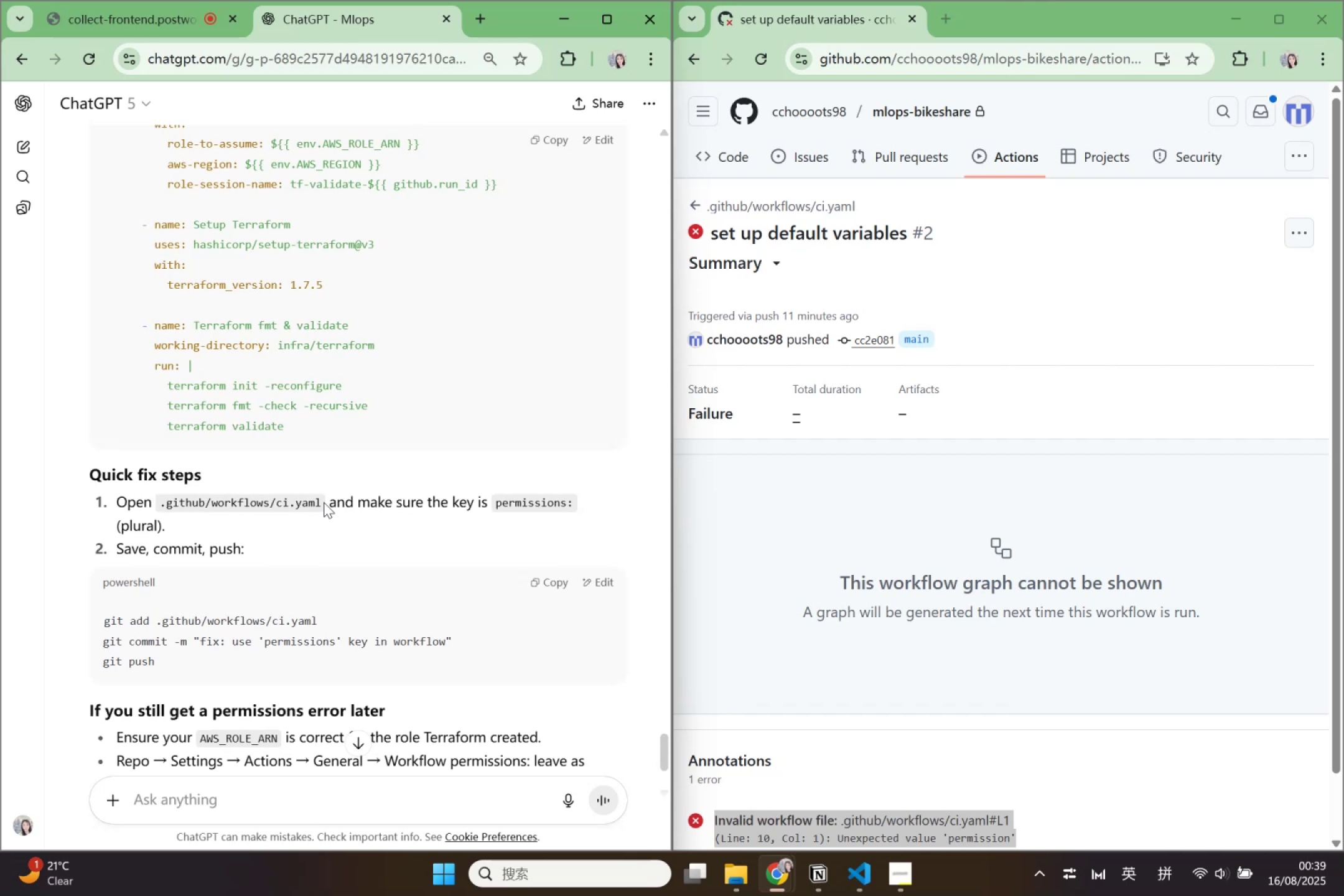 
left_click([745, 211])
 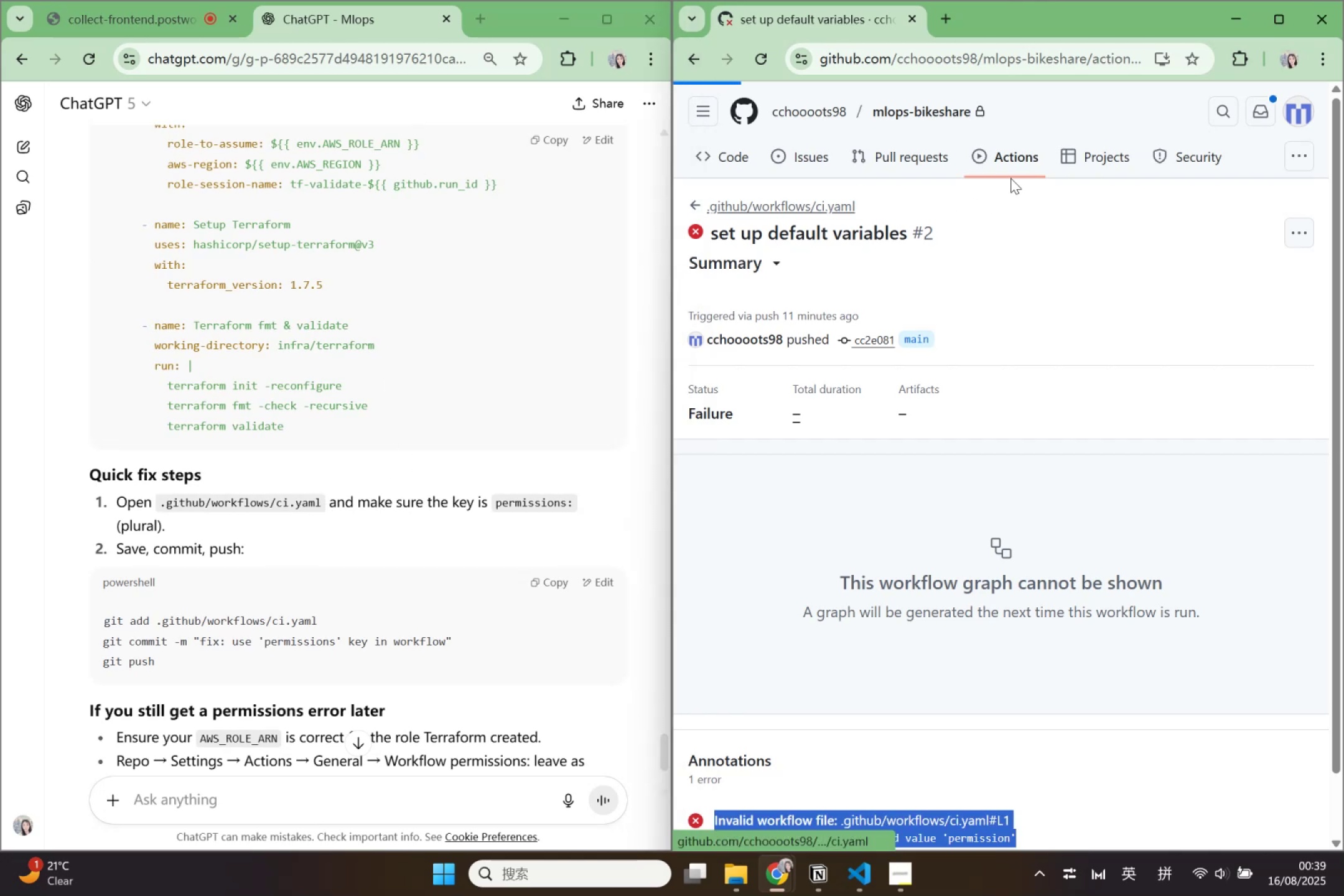 
mouse_move([1012, 182])
 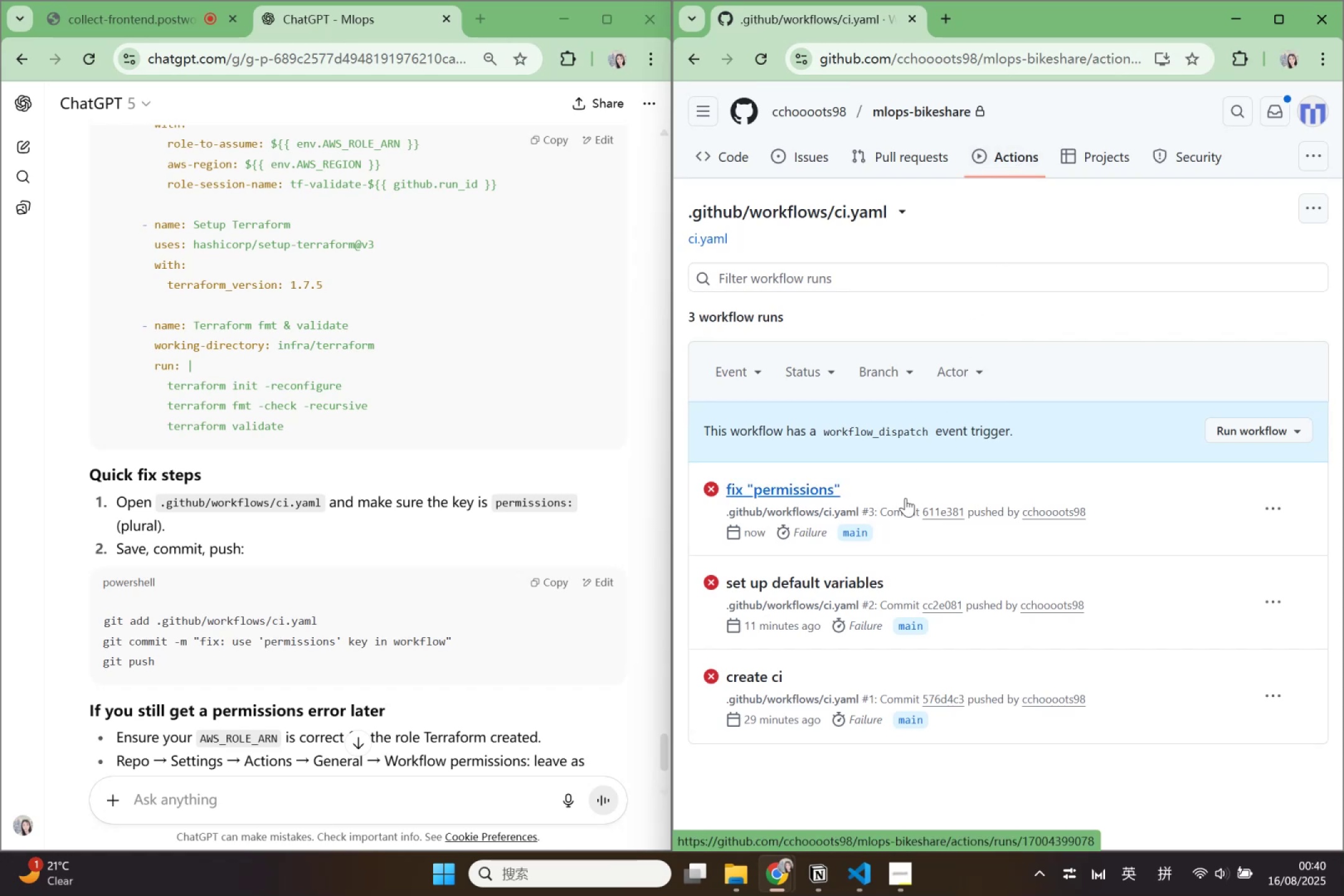 
left_click([905, 498])
 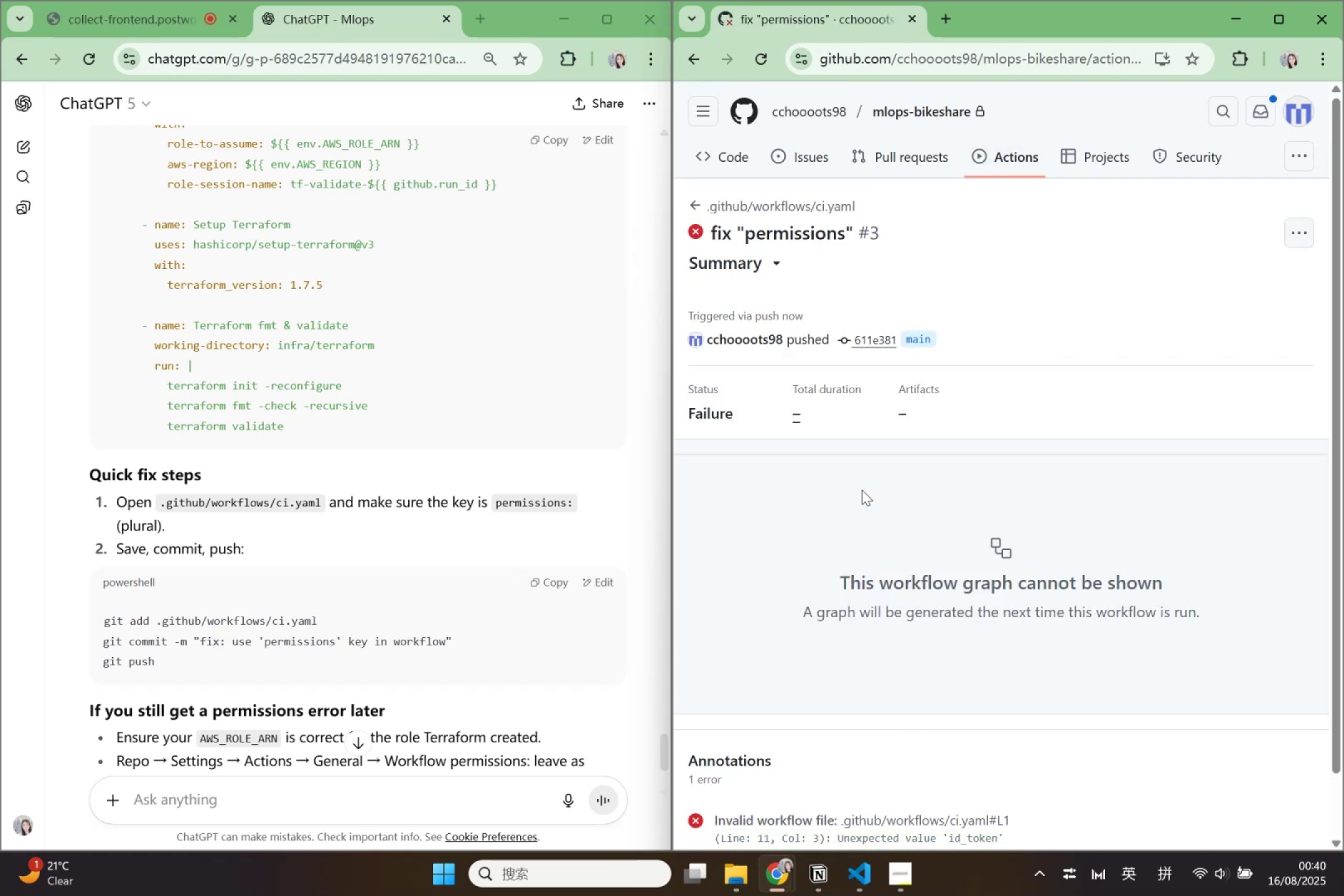 
scroll: coordinate [869, 596], scroll_direction: down, amount: 1.0
 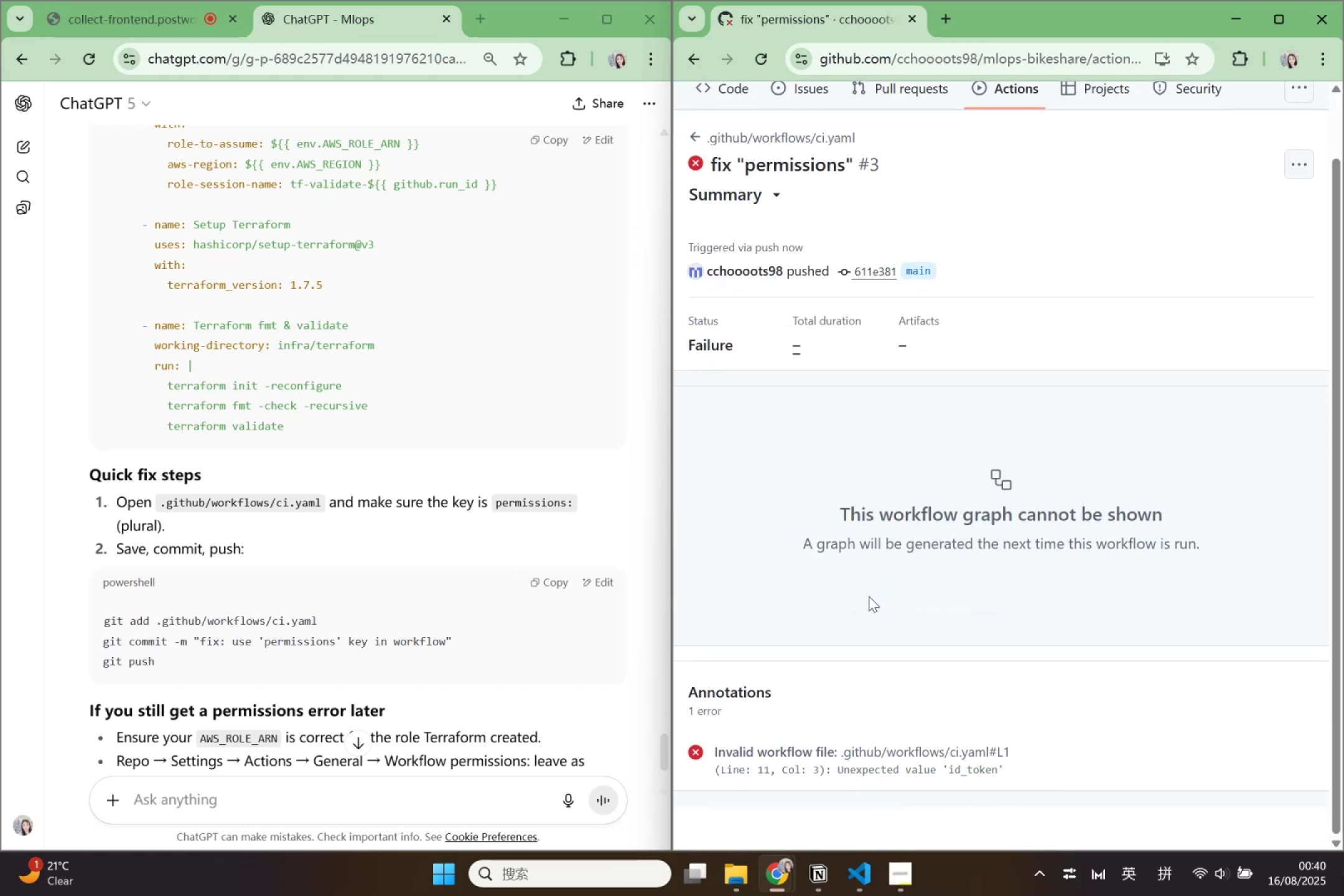 
scroll: coordinate [530, 527], scroll_direction: up, amount: 9.0
 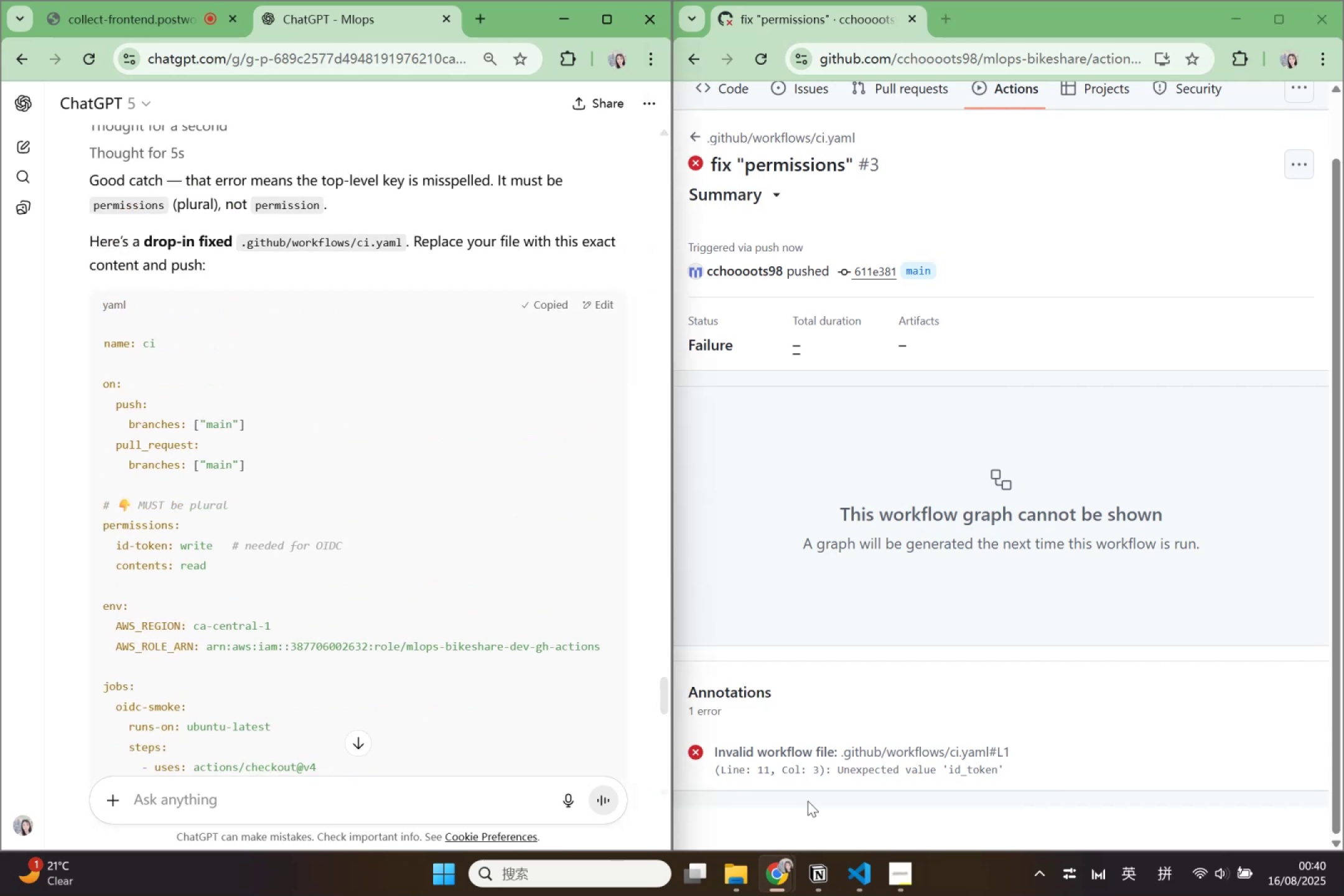 
left_click([859, 877])
 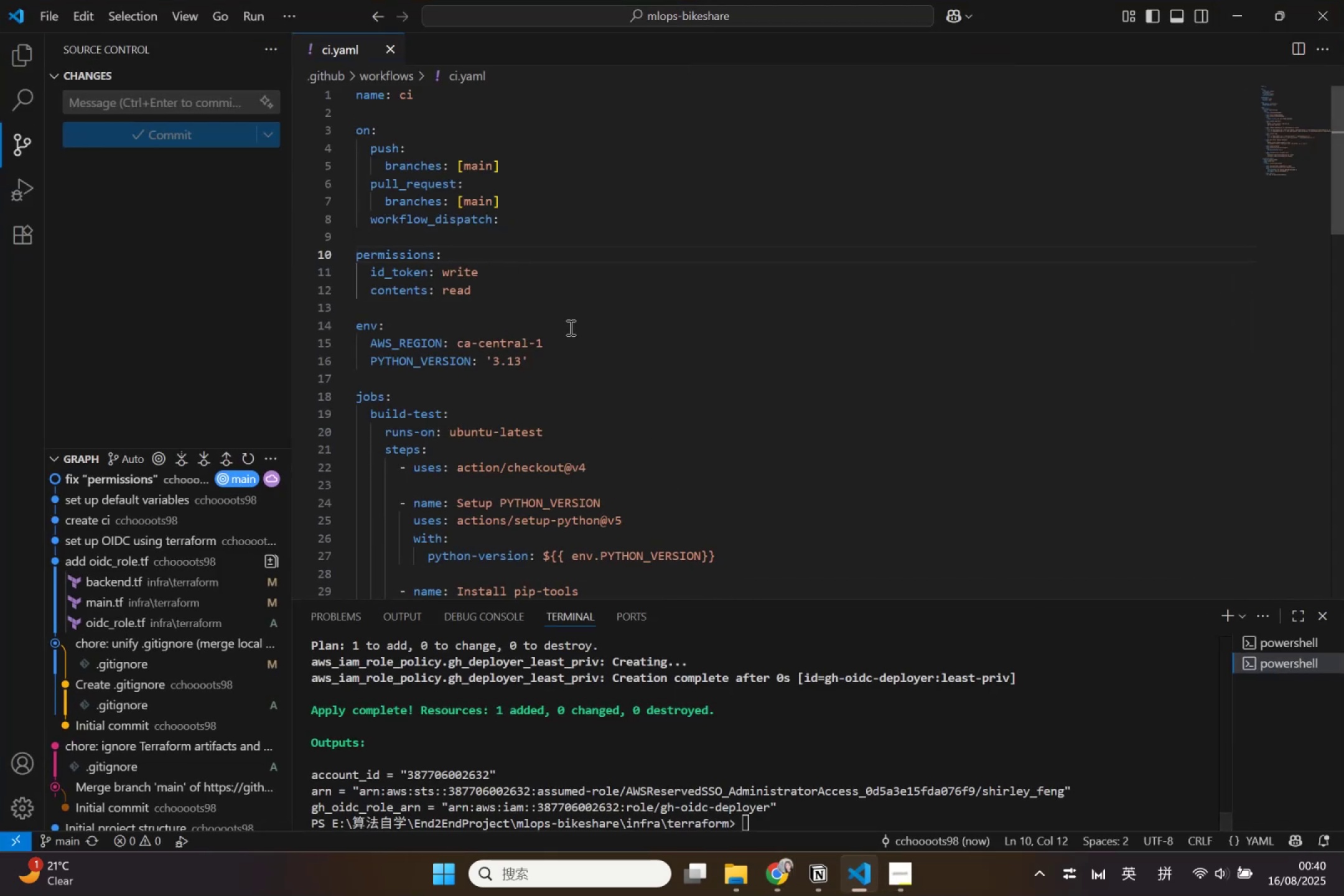 
left_click([568, 317])
 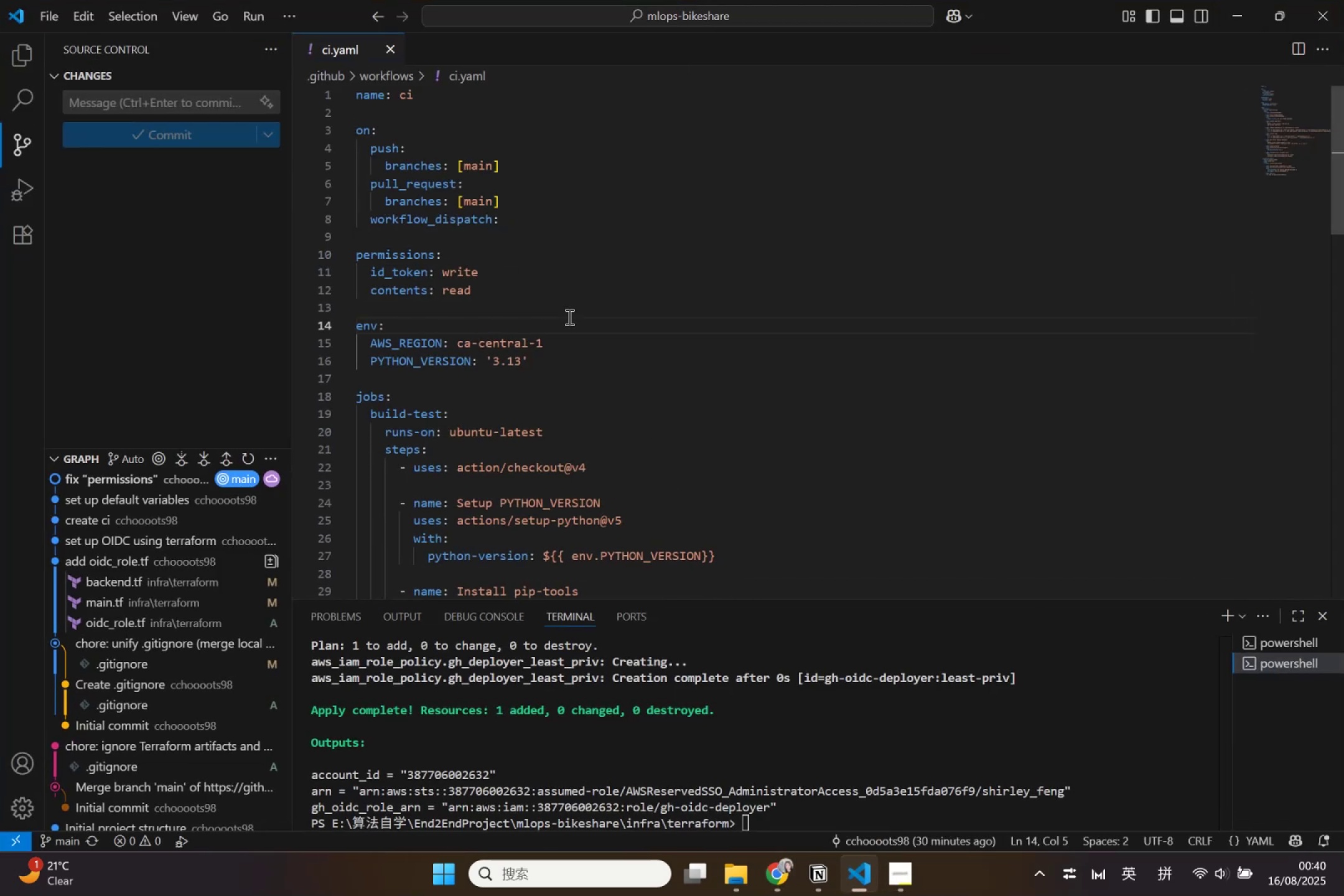 
key(Control+A)
 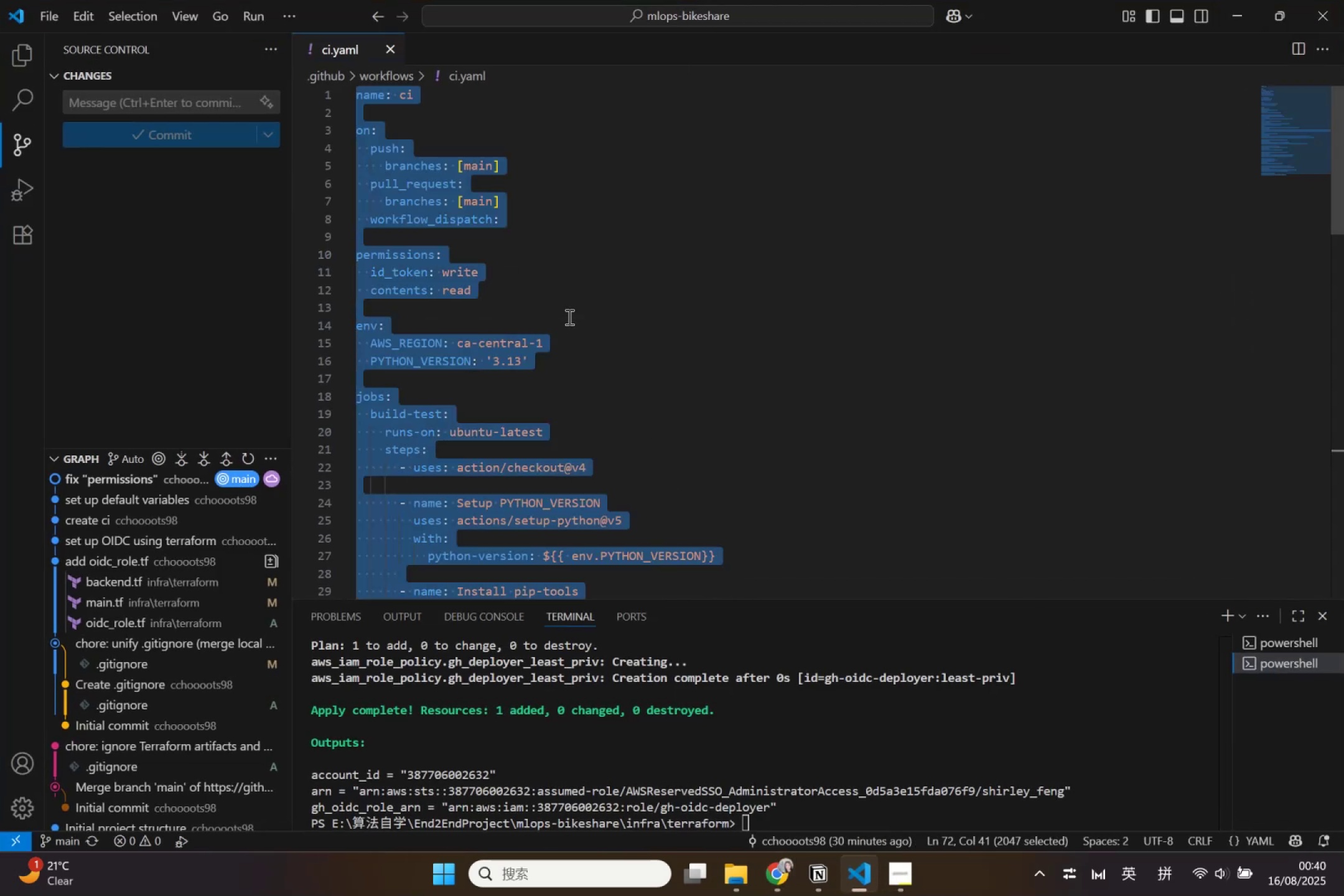 
key(Control+V)
 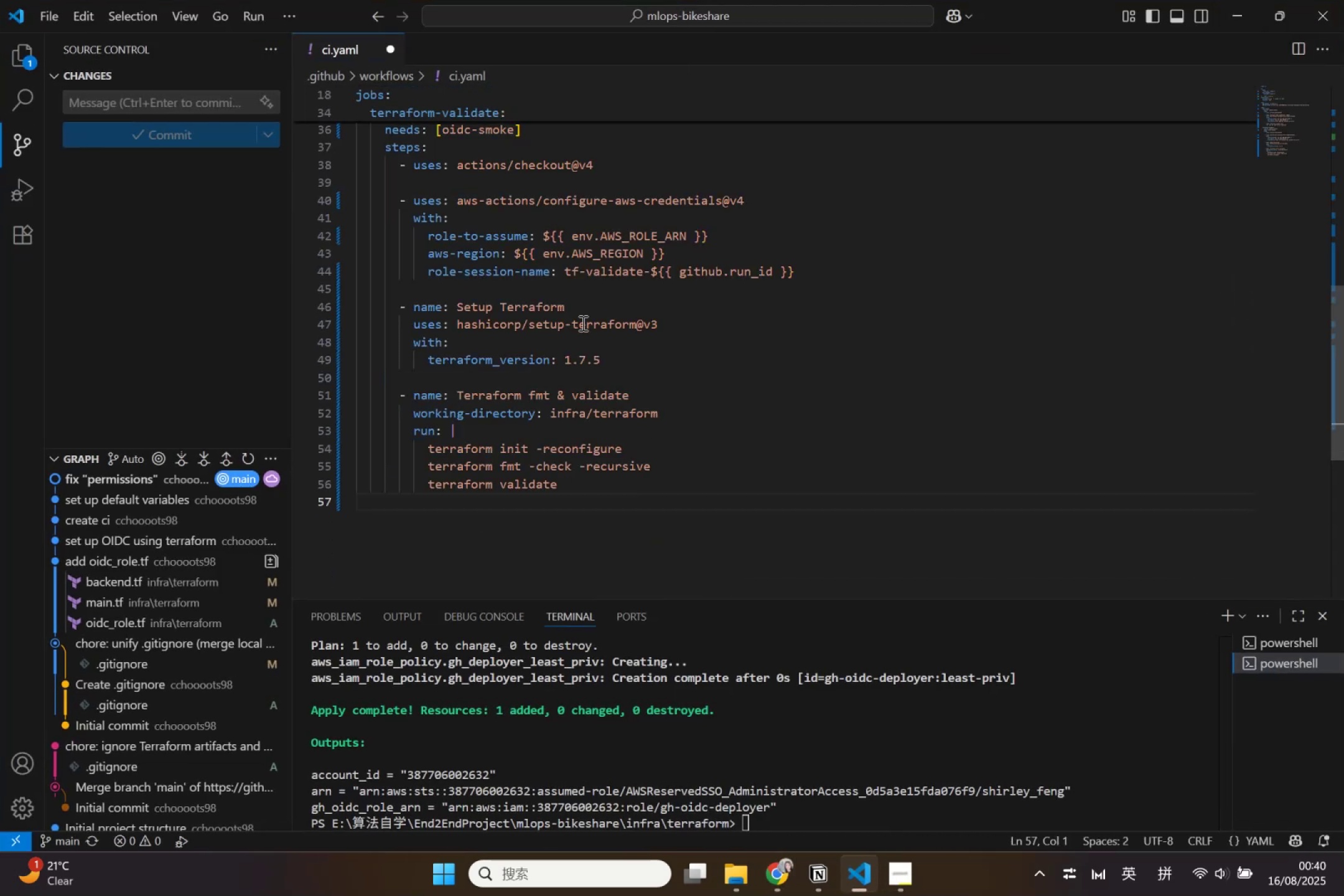 
scroll: coordinate [627, 350], scroll_direction: up, amount: 14.0
 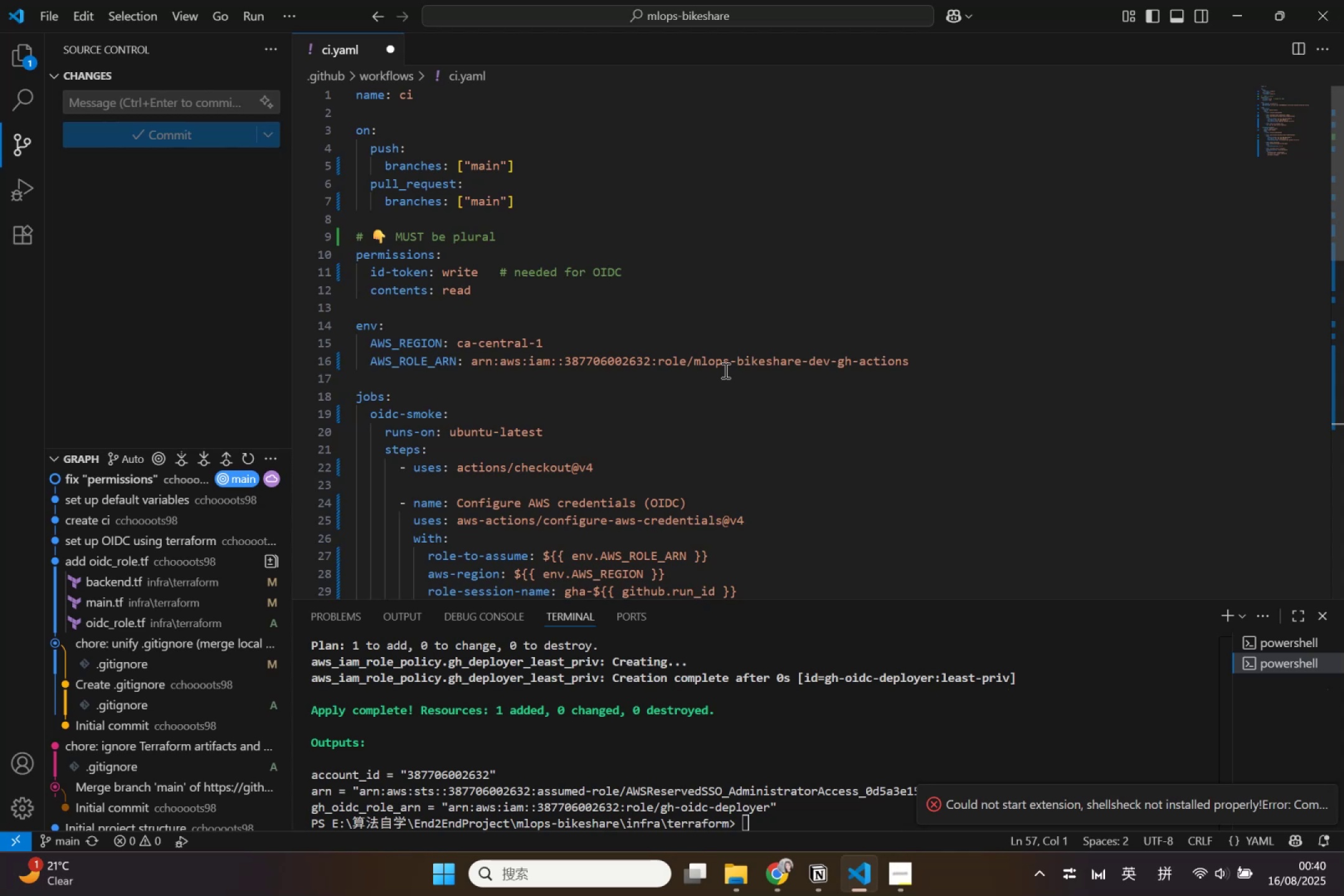 
wait(13.49)
 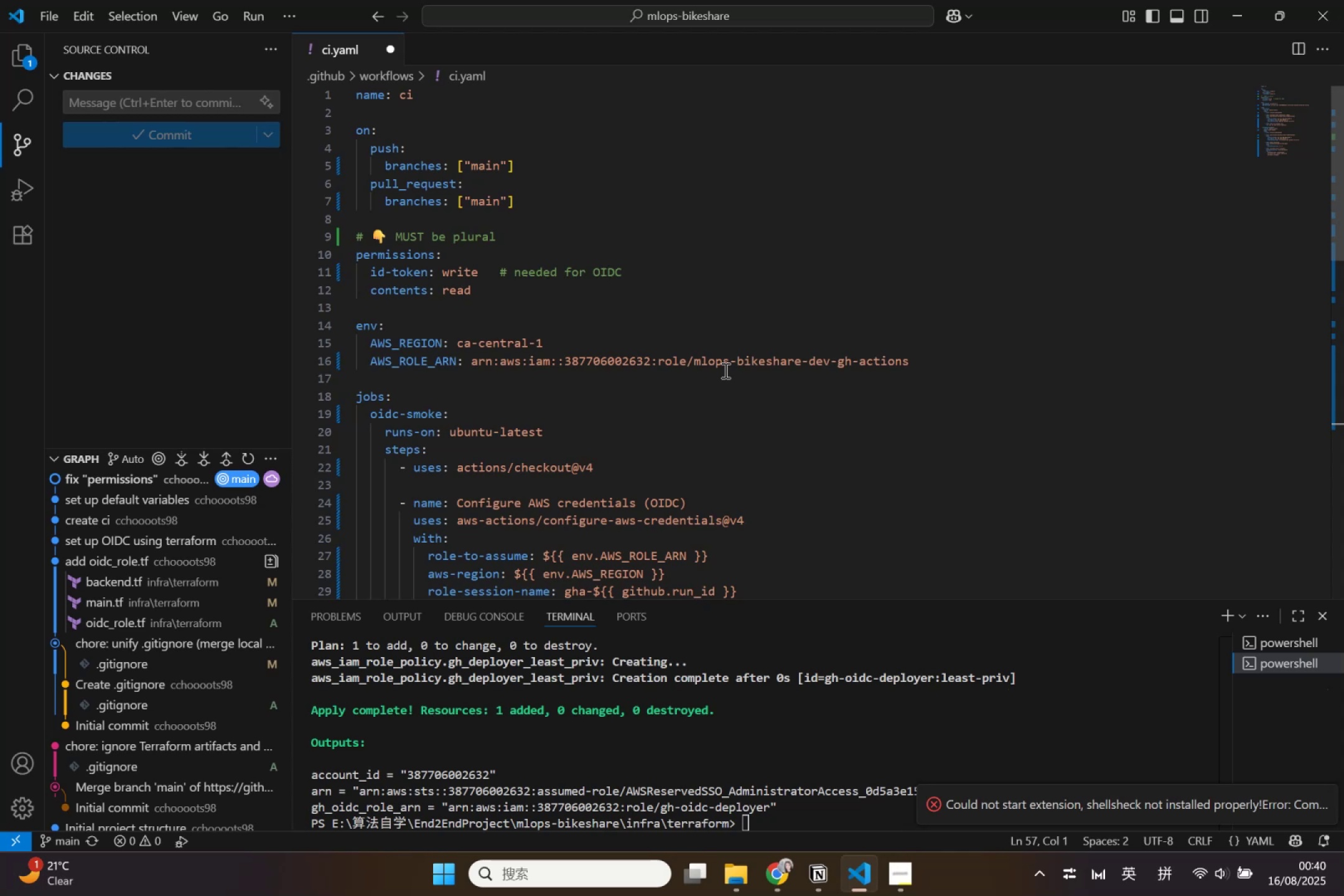 
left_click_drag(start_coordinate=[449, 807], to_coordinate=[770, 808])
 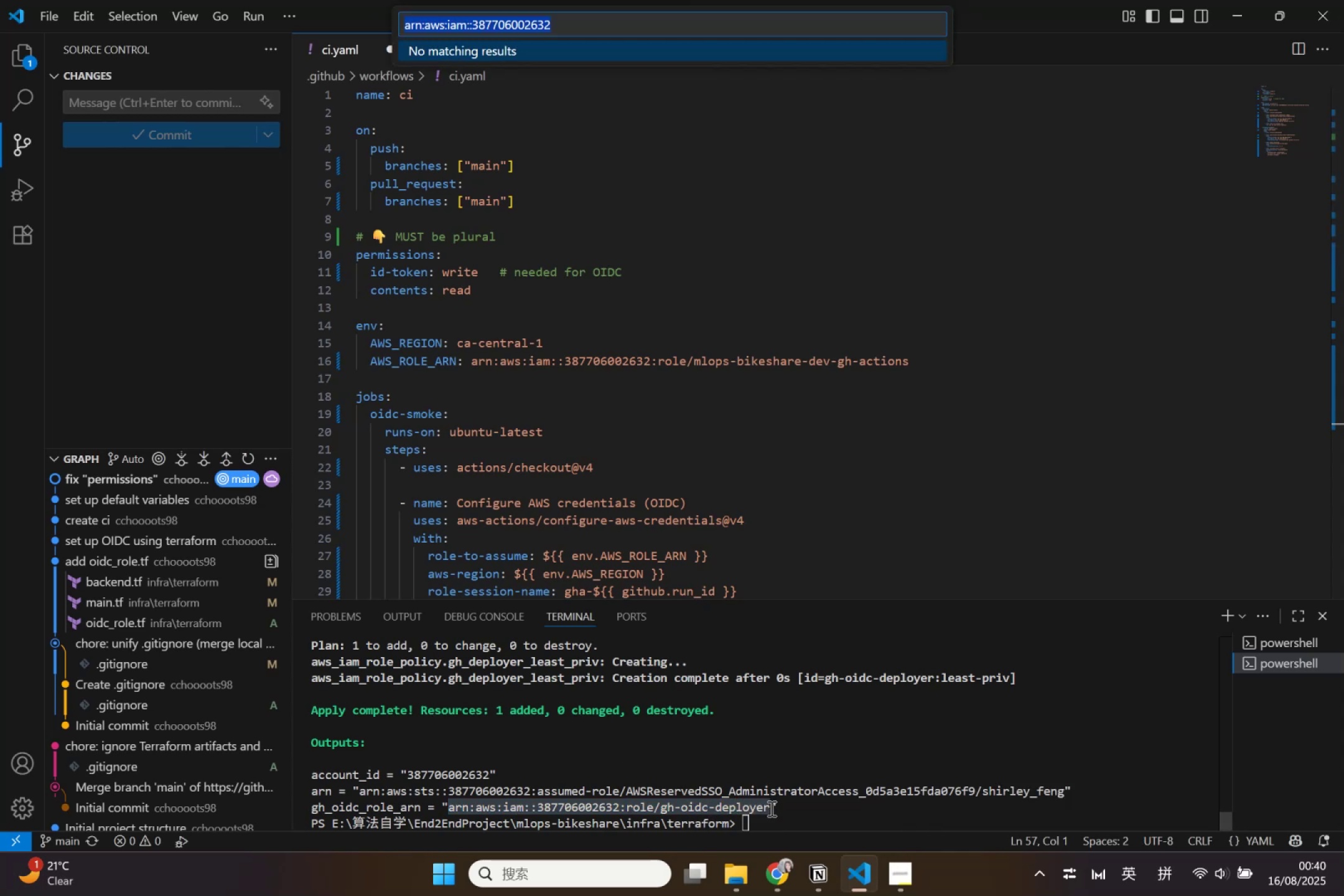 
key(Control+C)
 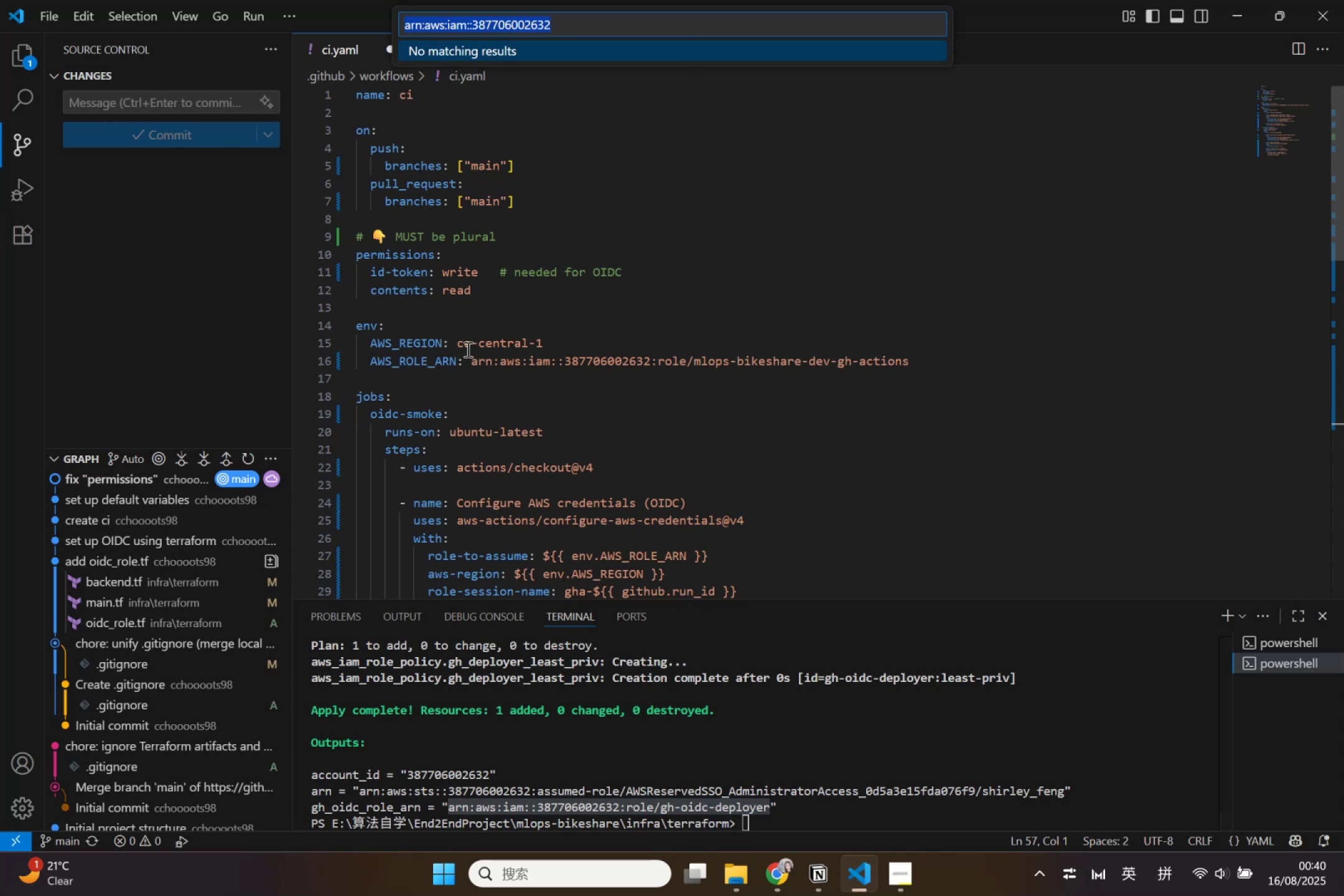 
left_click_drag(start_coordinate=[471, 357], to_coordinate=[906, 358])
 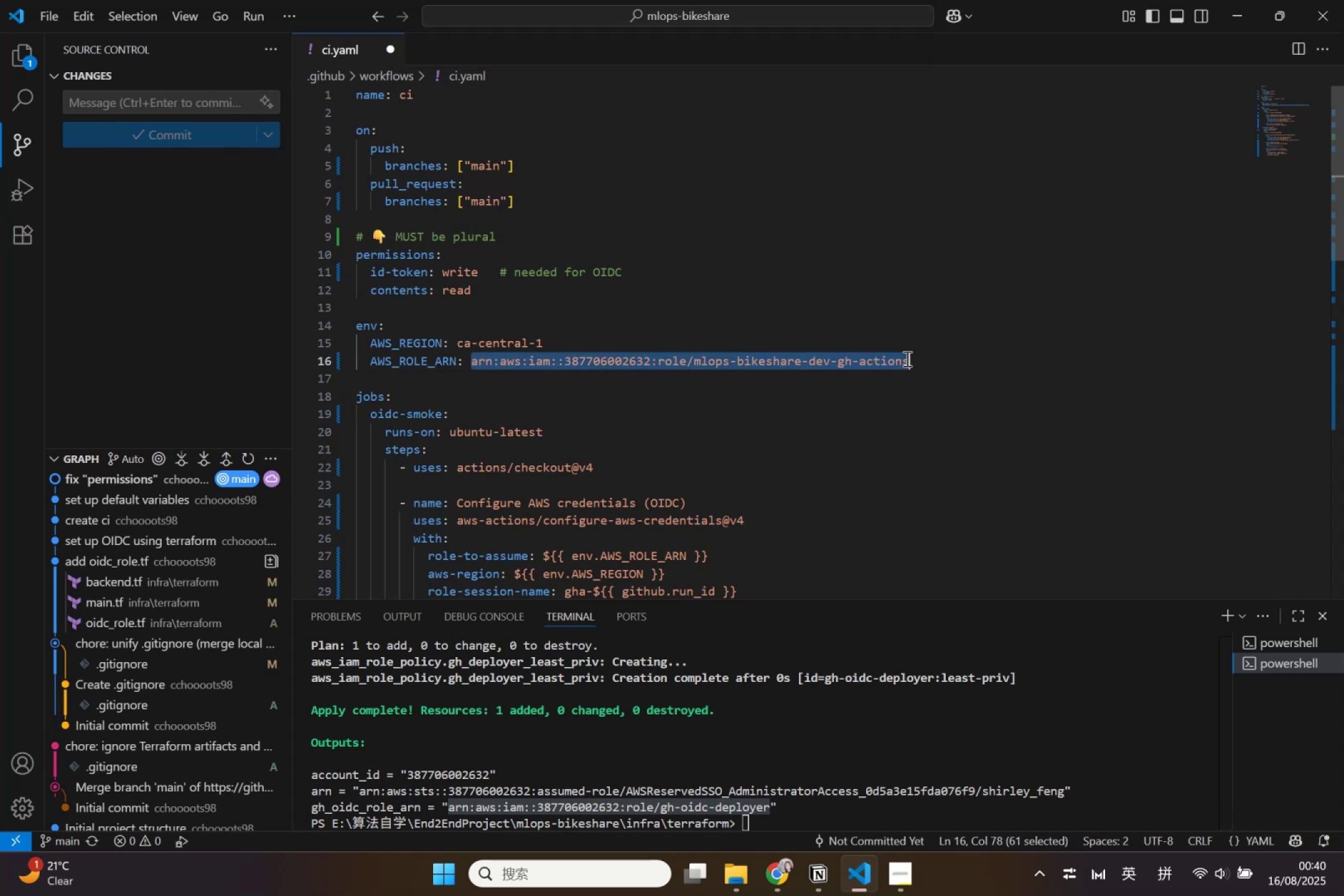 
key(Control+V)
 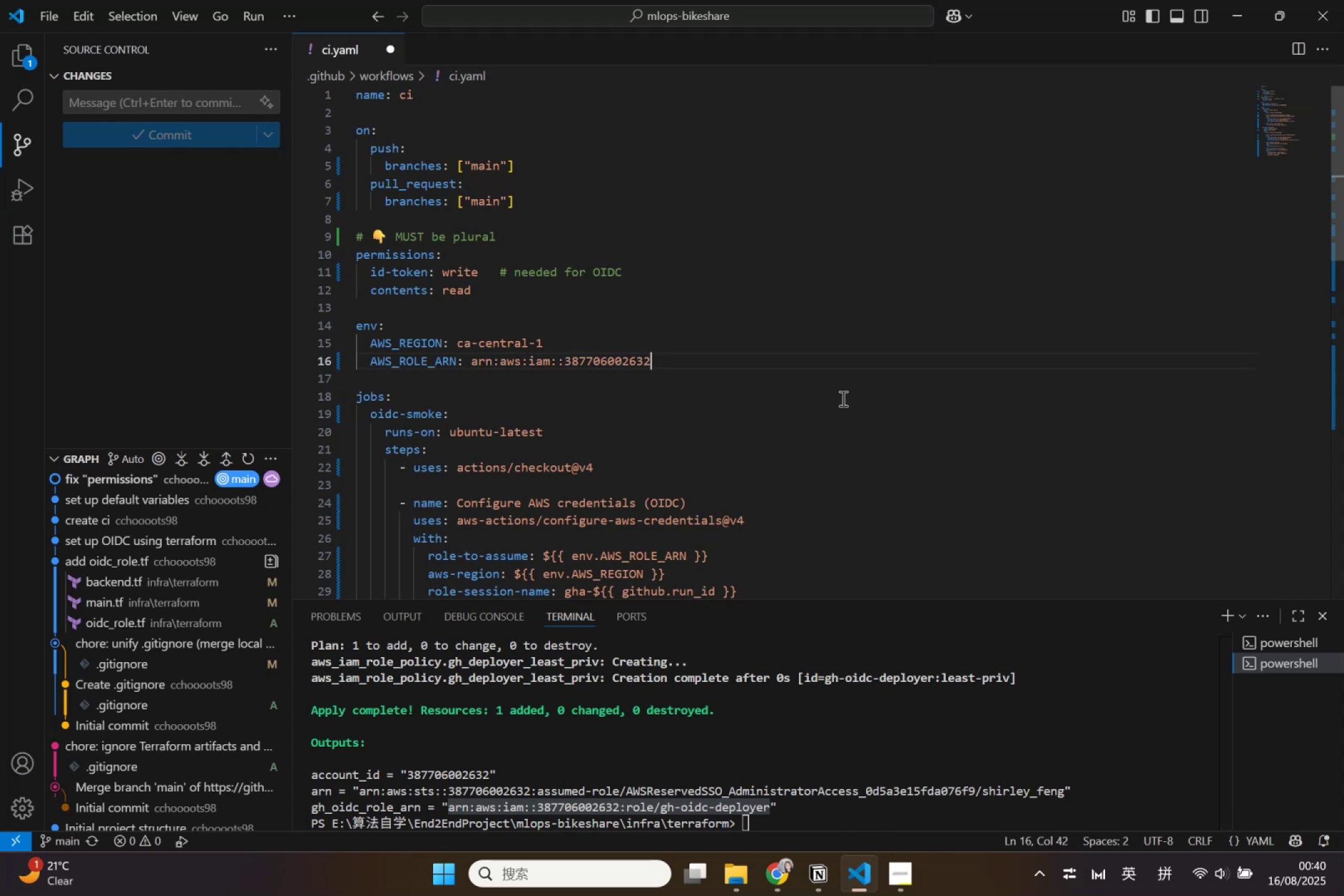 
key(Control+ControlLeft)
 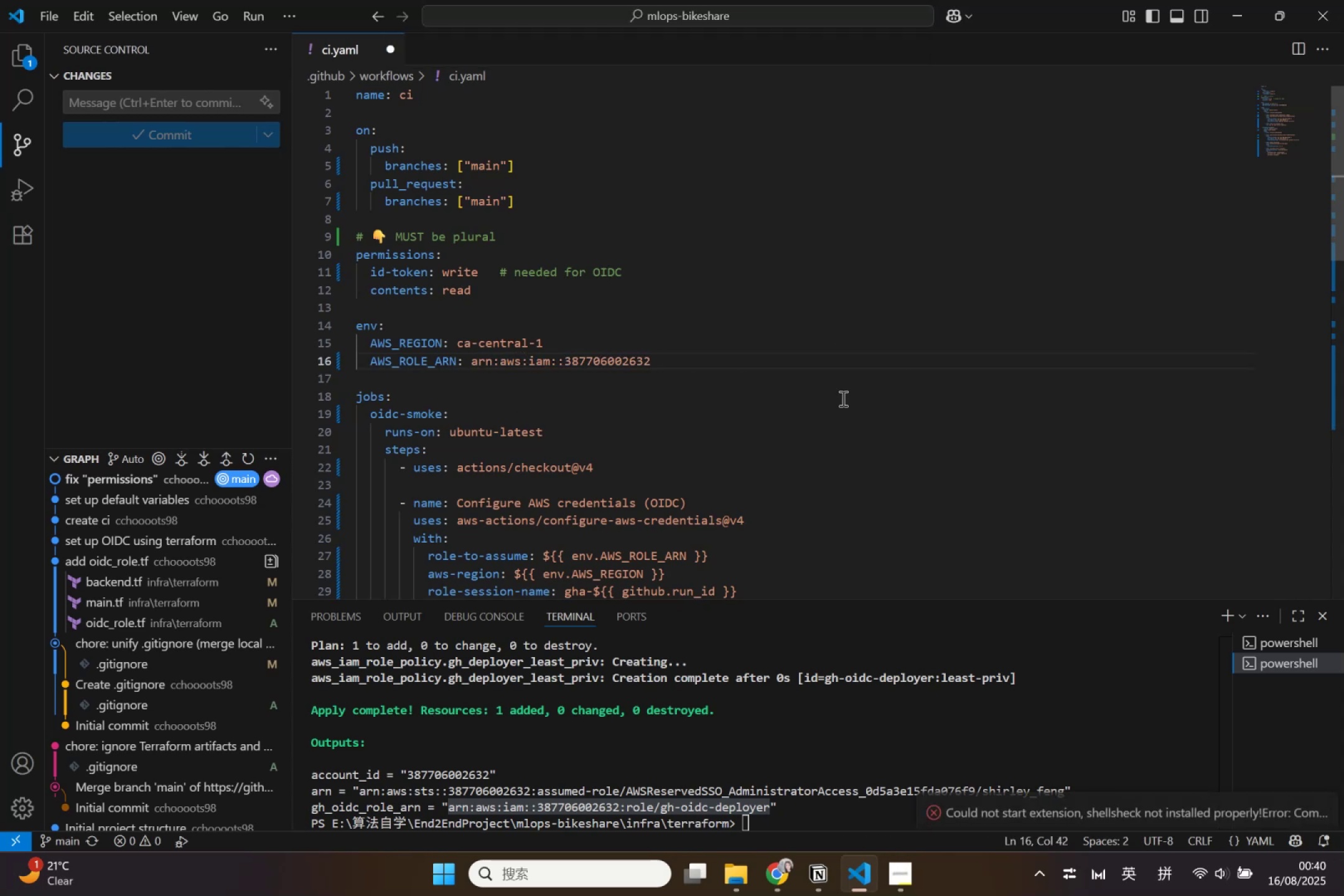 
key(Control+Z)
 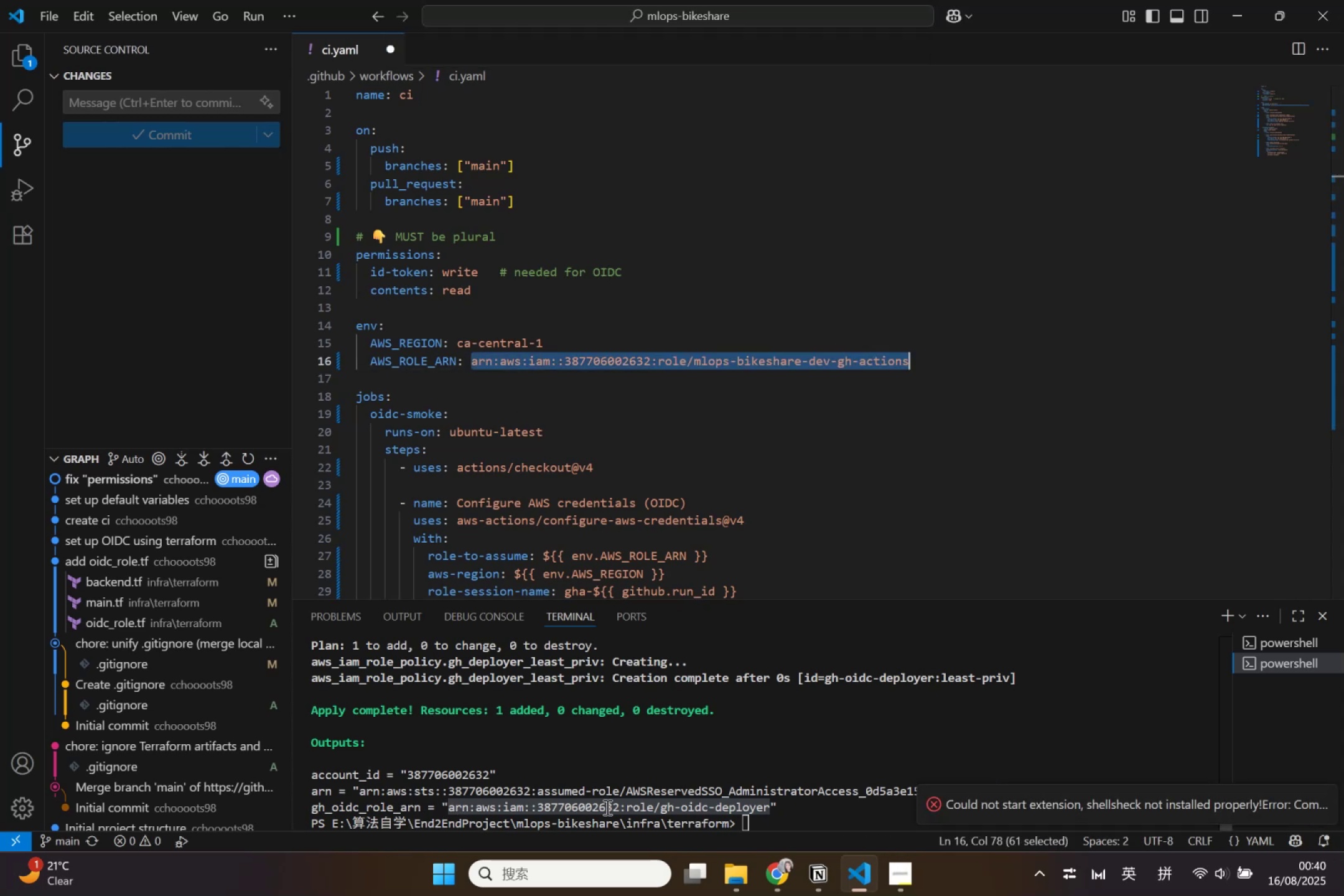 
wait(5.92)
 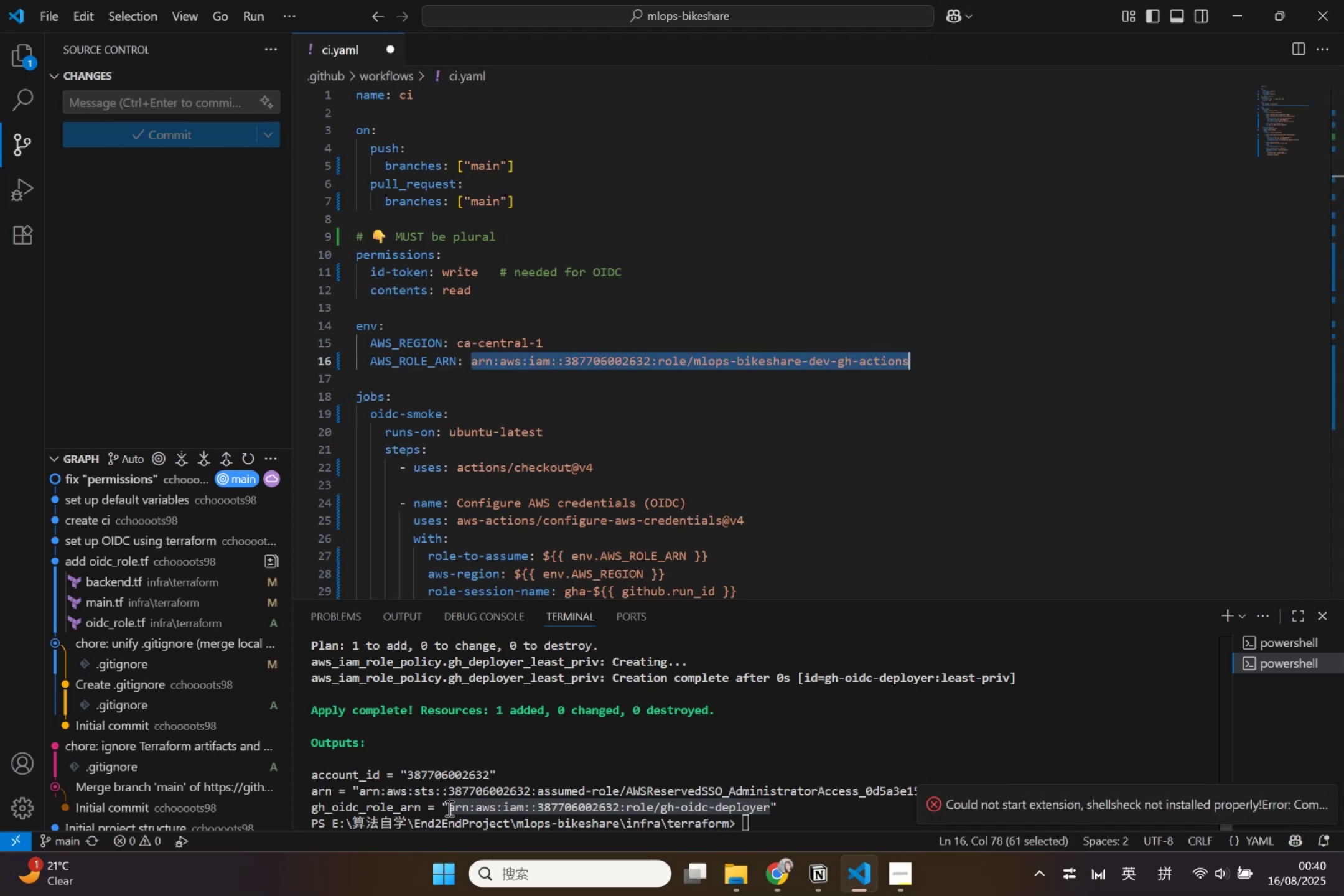 
key(Control+C)
 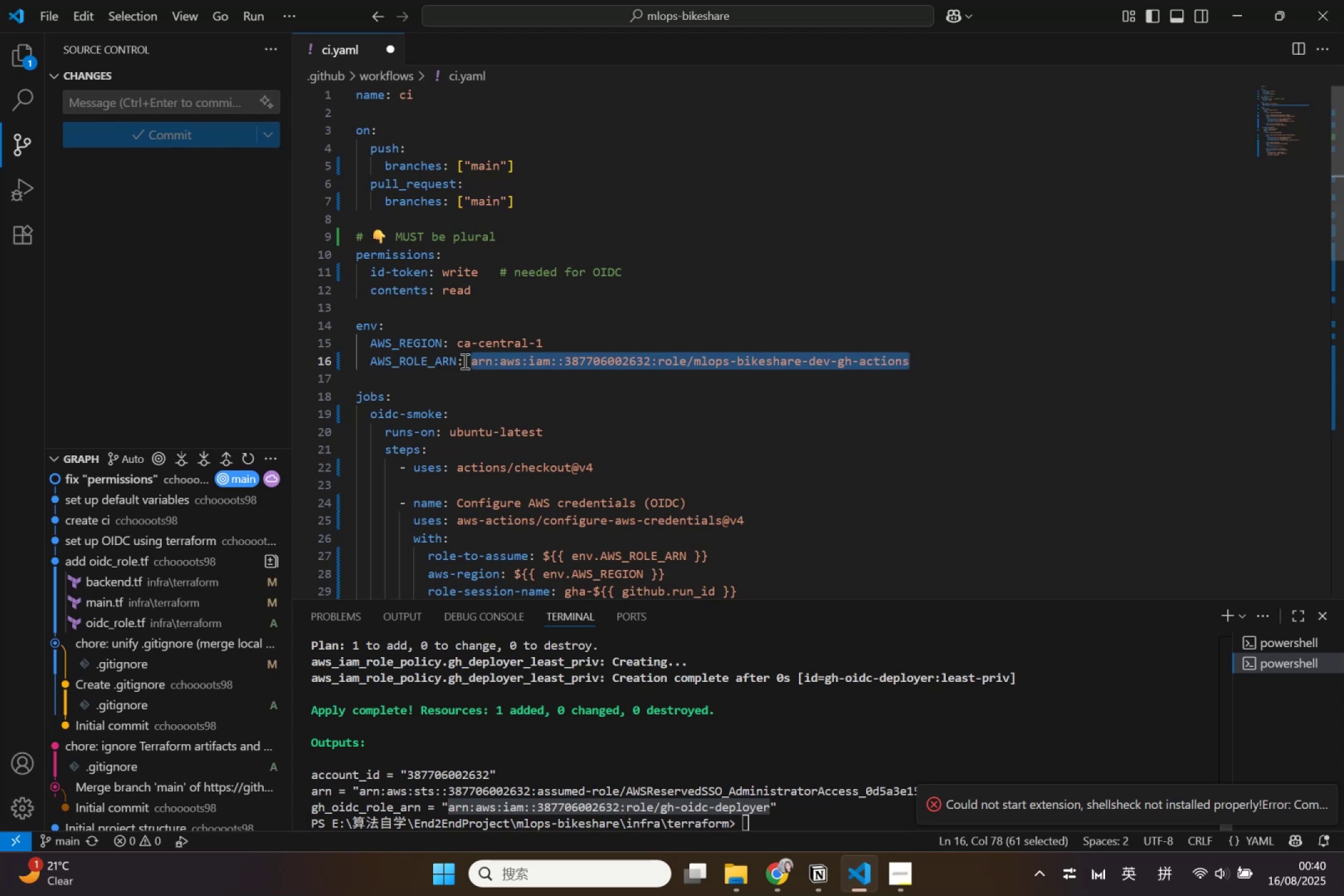 
left_click([469, 358])
 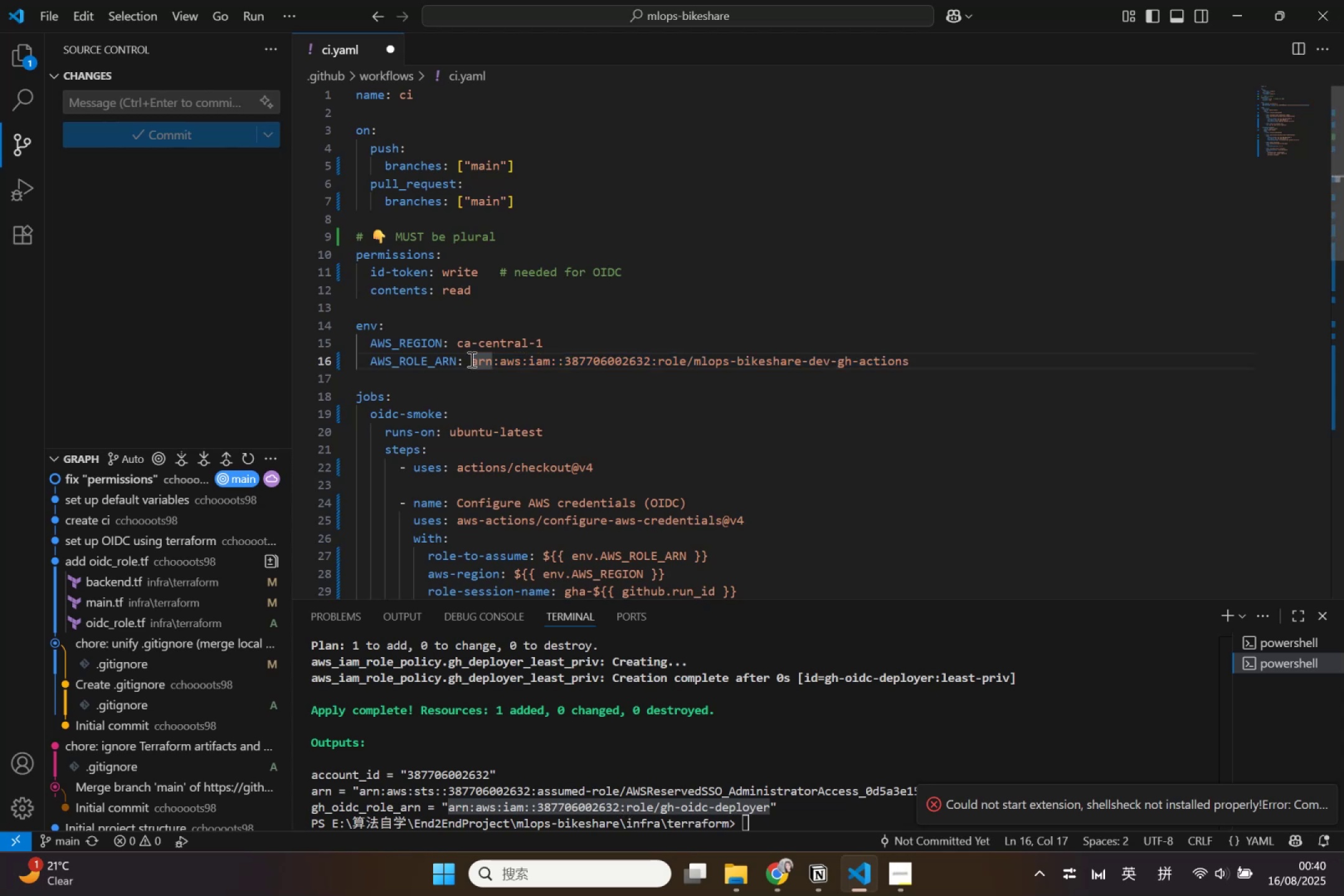 
left_click([470, 359])
 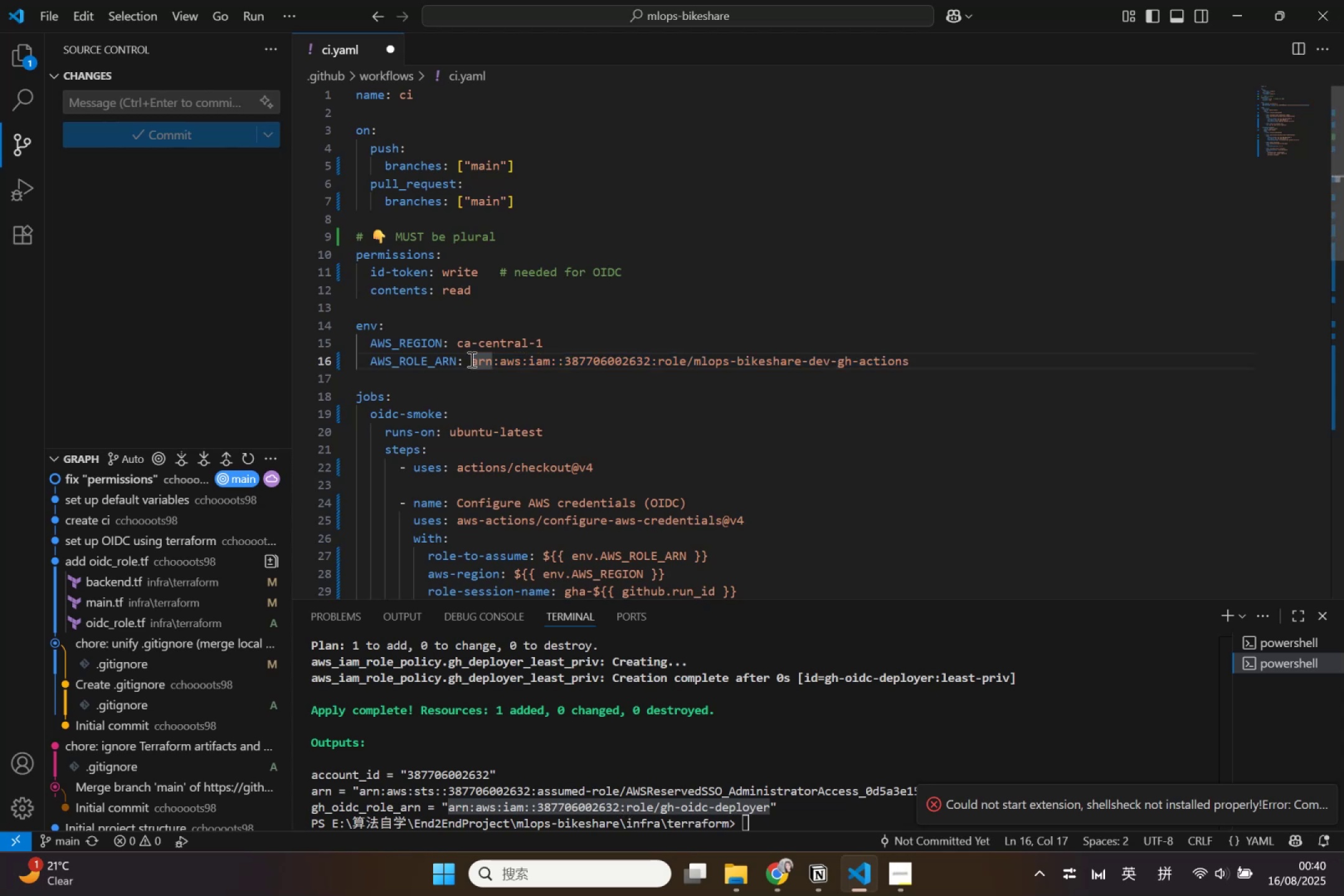 
left_click_drag(start_coordinate=[470, 359], to_coordinate=[944, 368])
 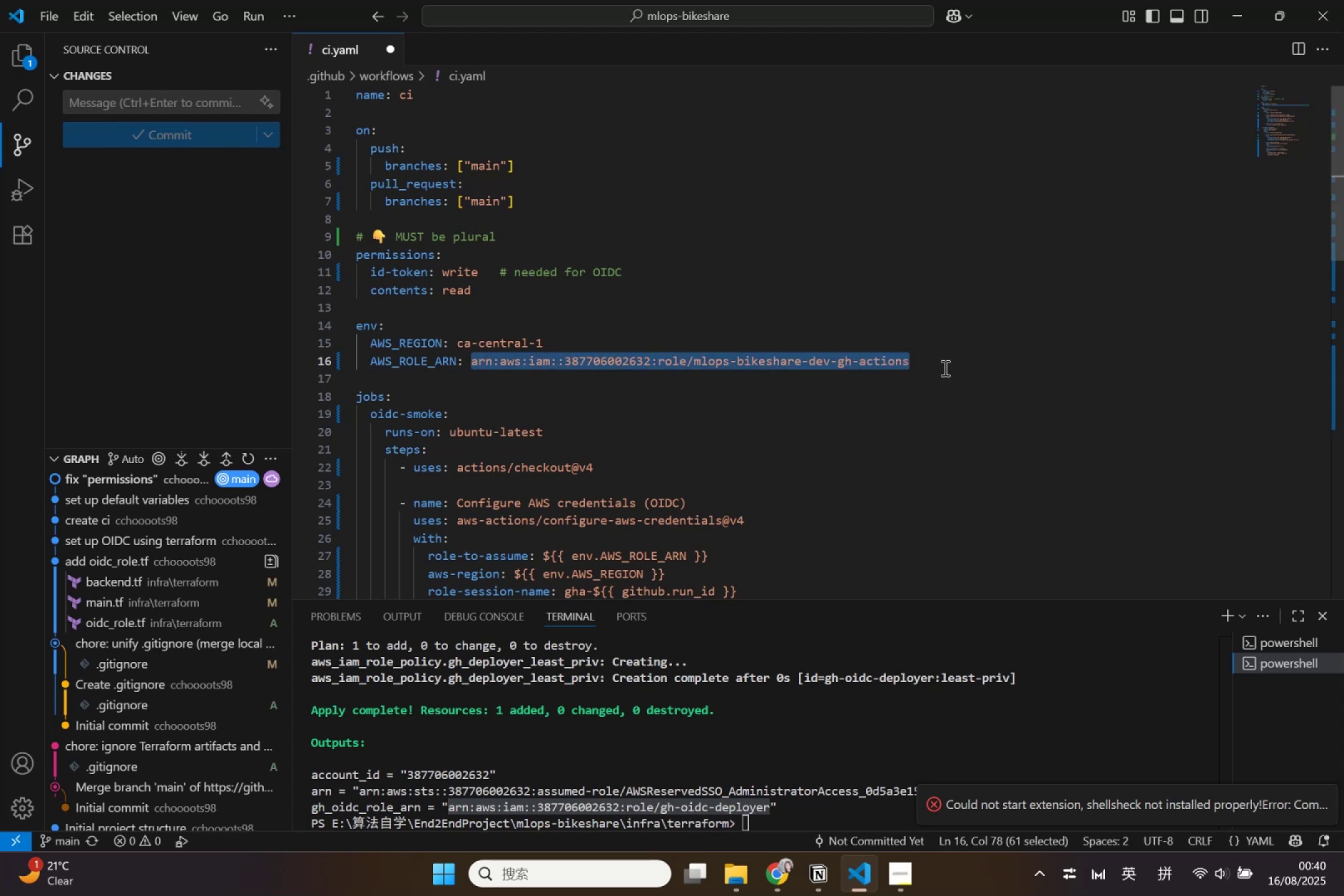 
key(Control+V)
 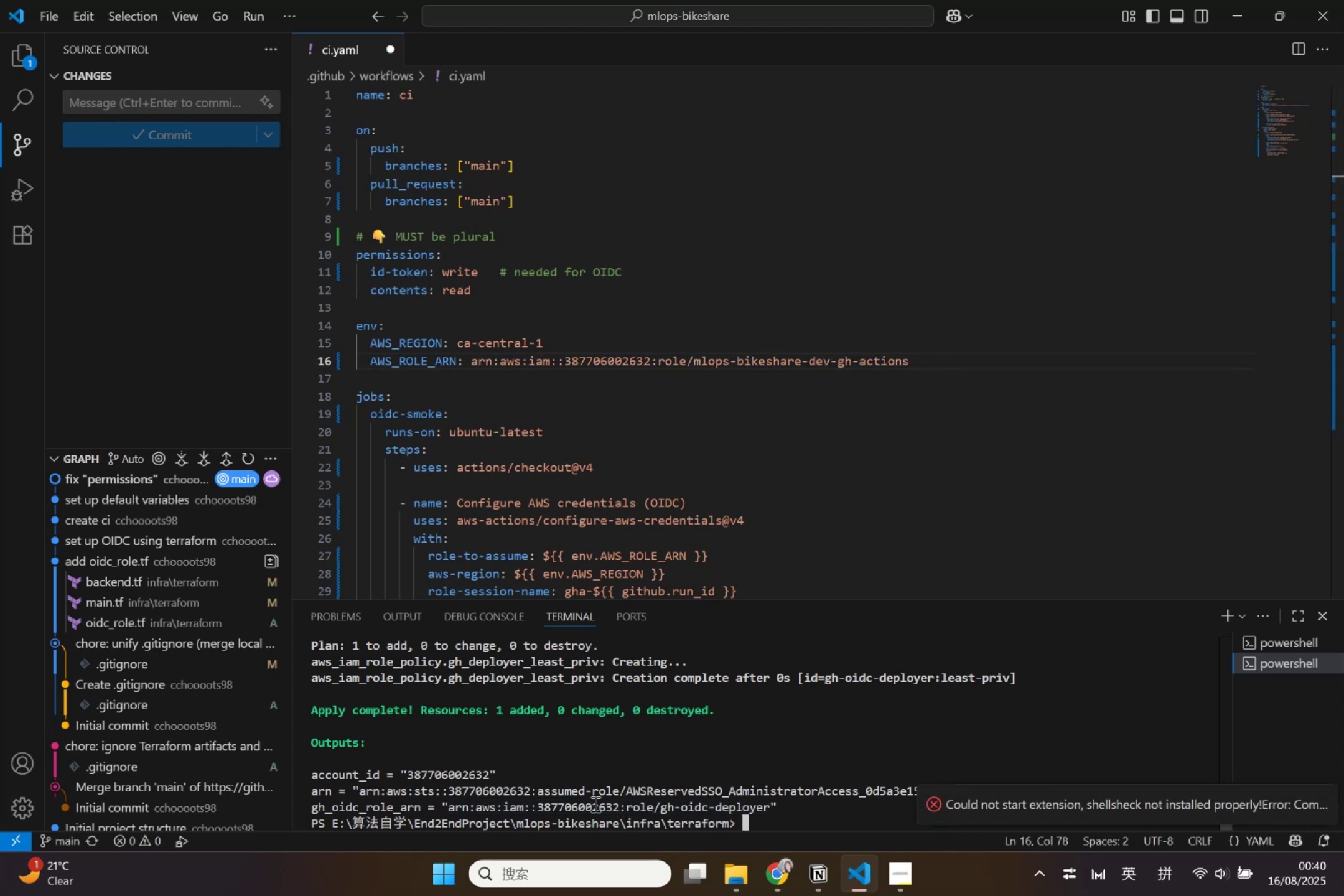 
left_click_drag(start_coordinate=[449, 810], to_coordinate=[769, 801])
 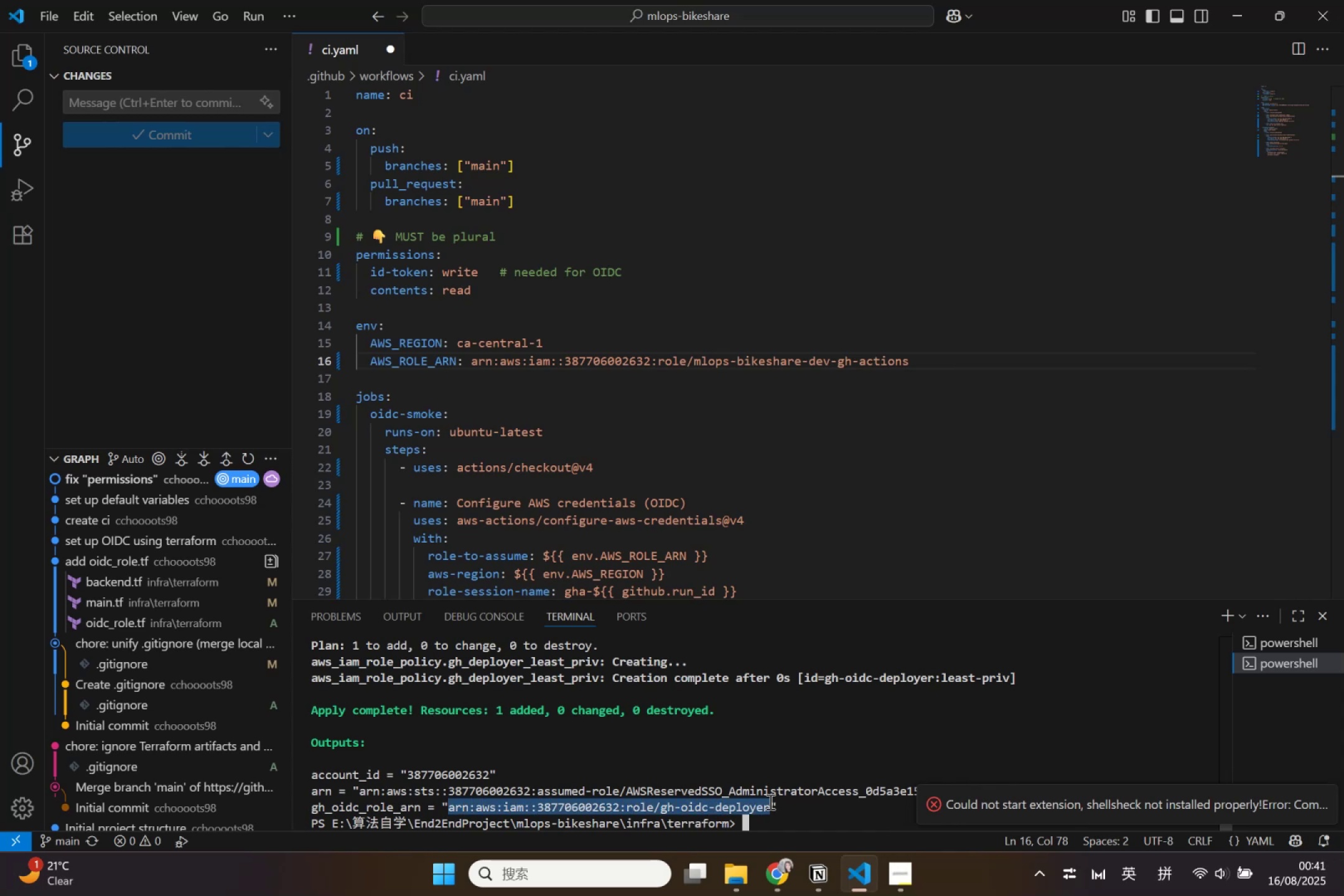 
key(Control+C)
 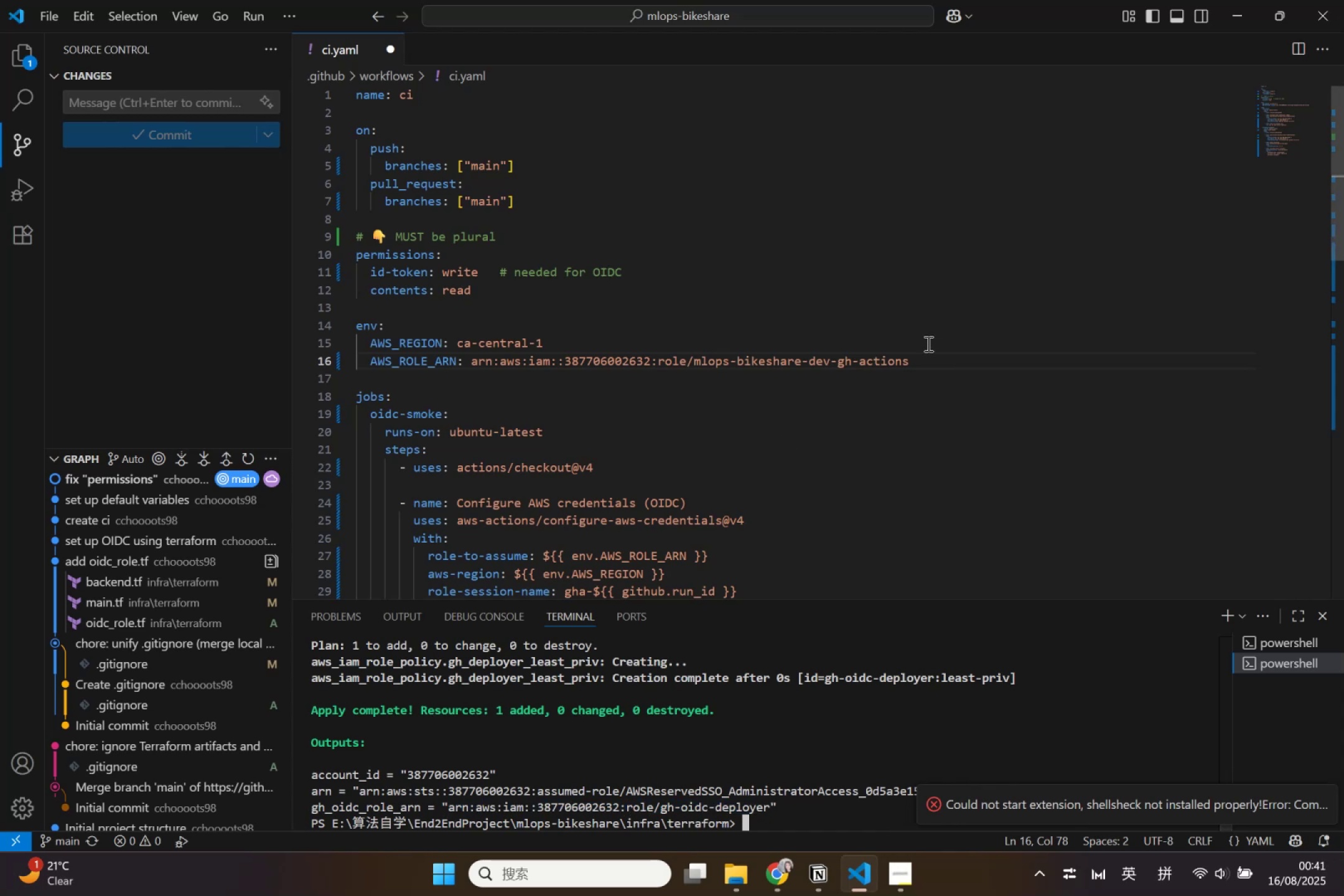 
left_click_drag(start_coordinate=[928, 357], to_coordinate=[469, 363])
 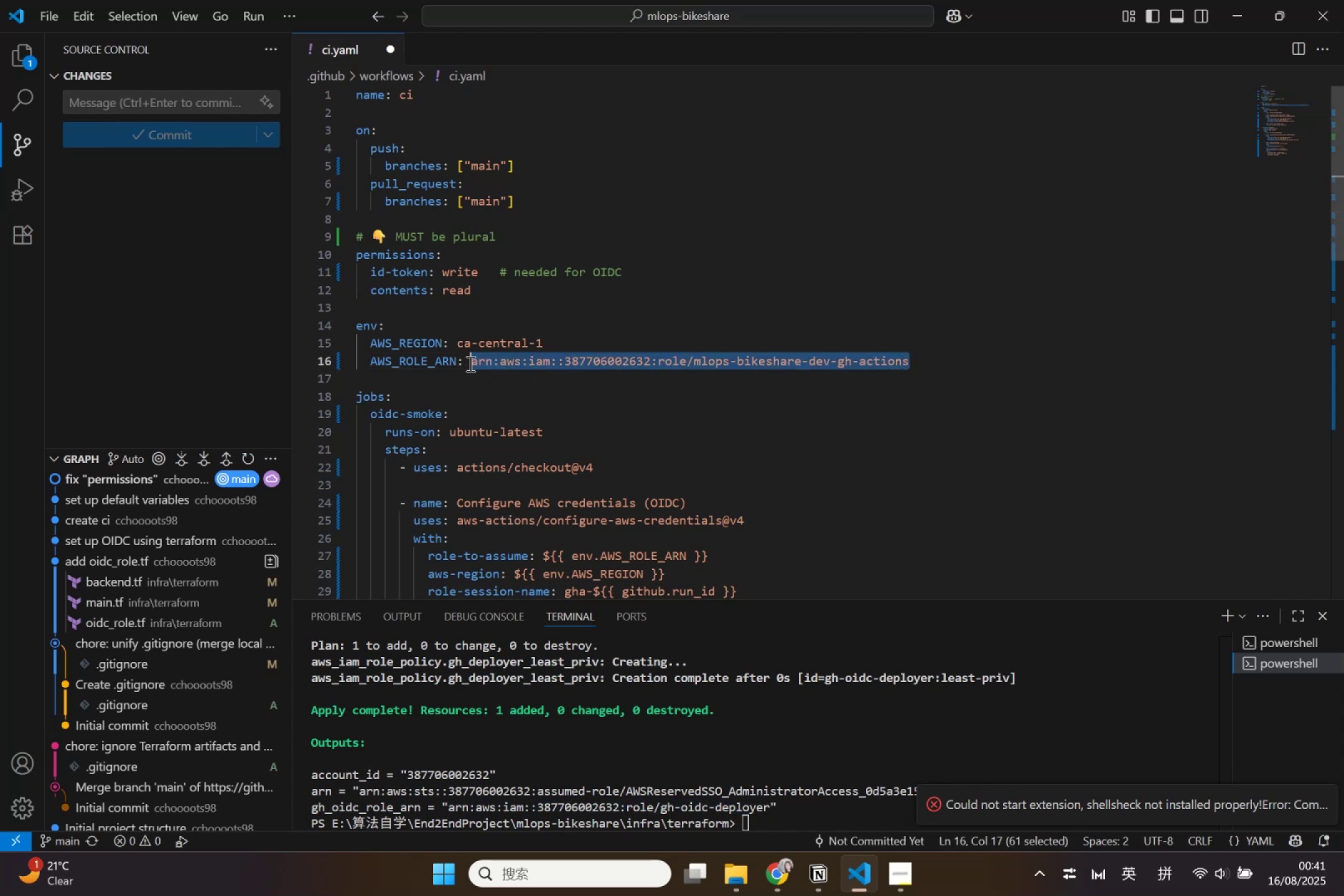 
key(Control+V)
 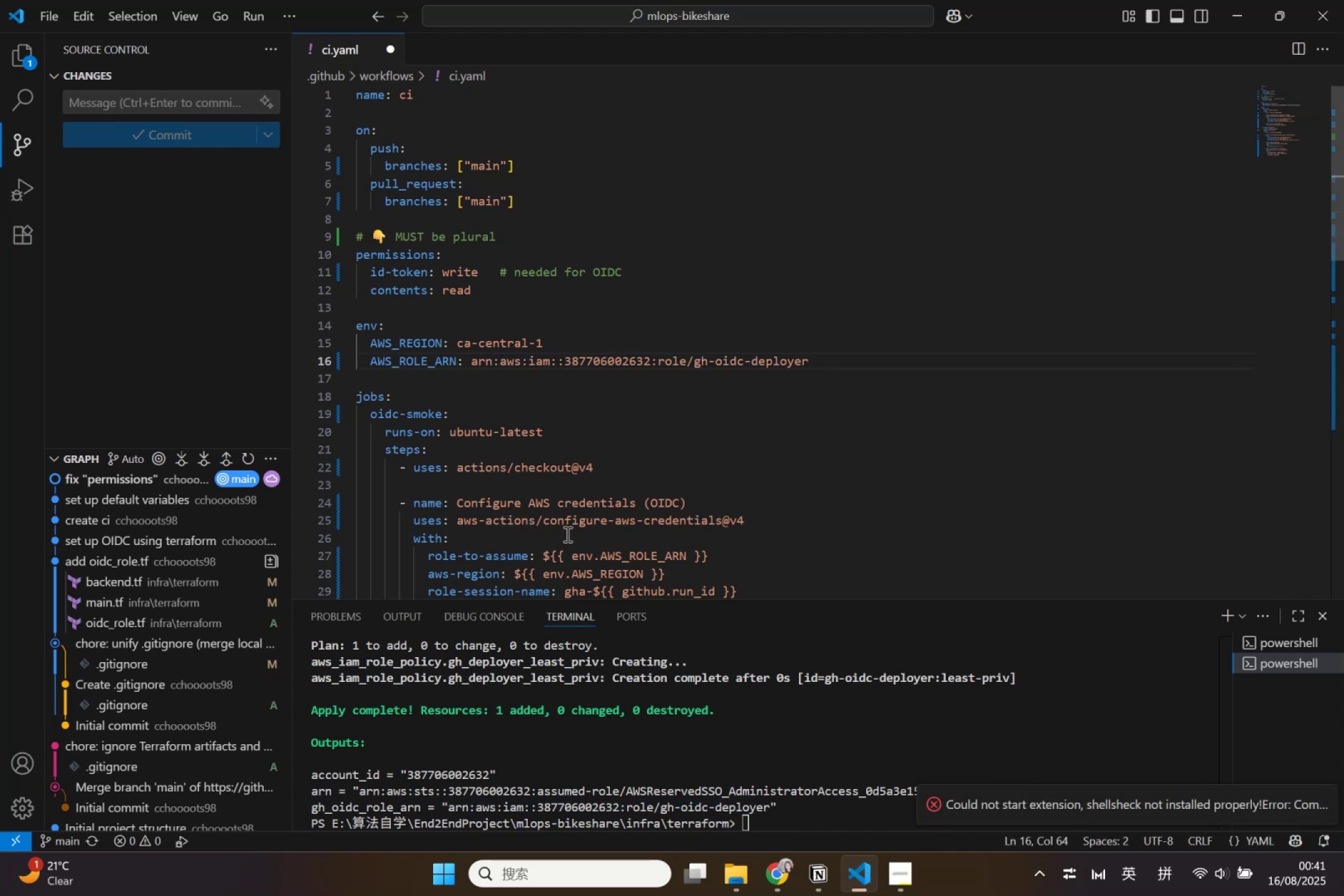 
scroll: coordinate [599, 554], scroll_direction: down, amount: 3.0
 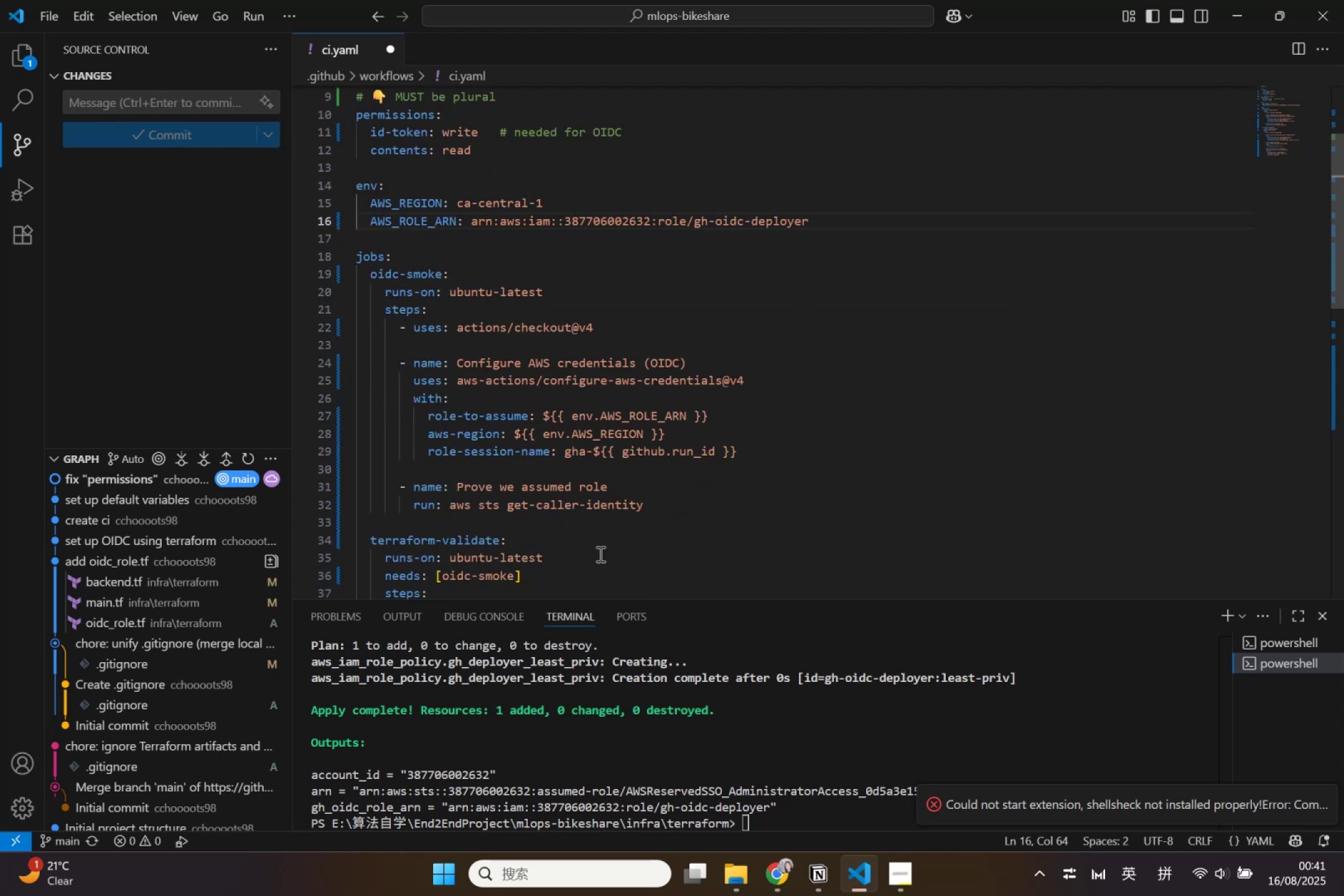 
scroll: coordinate [602, 520], scroll_direction: up, amount: 2.0
 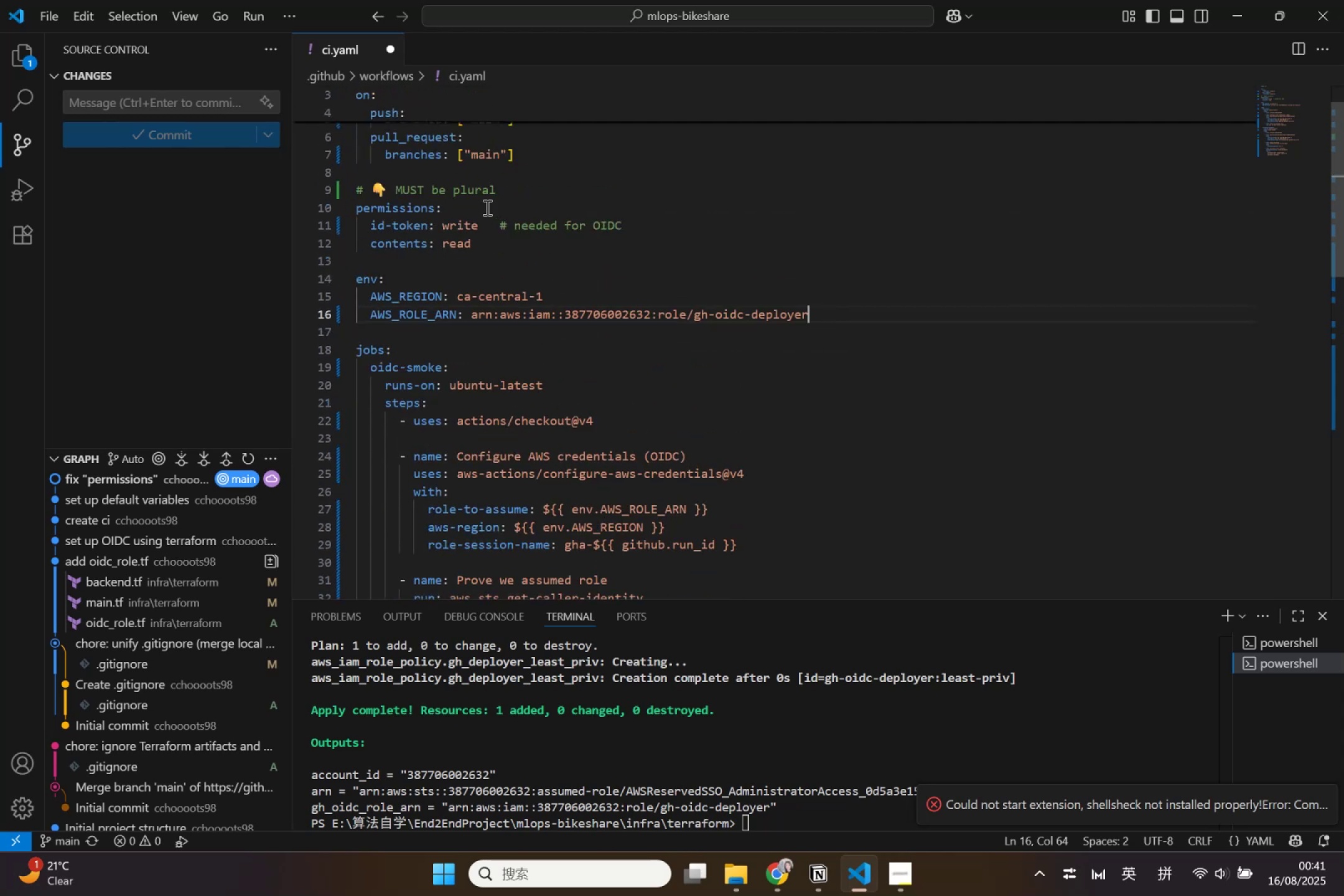 
left_click_drag(start_coordinate=[503, 196], to_coordinate=[337, 191])
 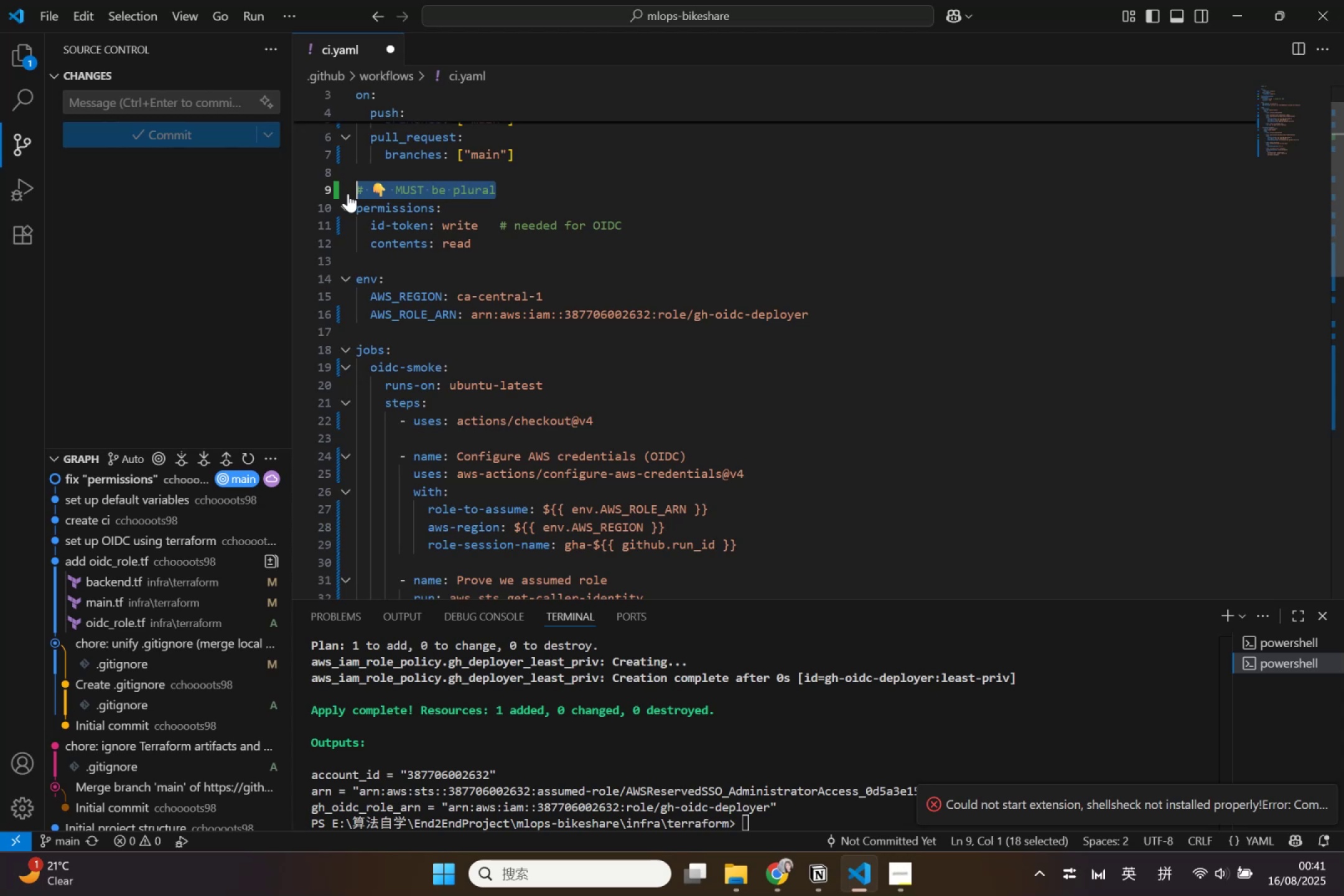 
key(Backslash)
 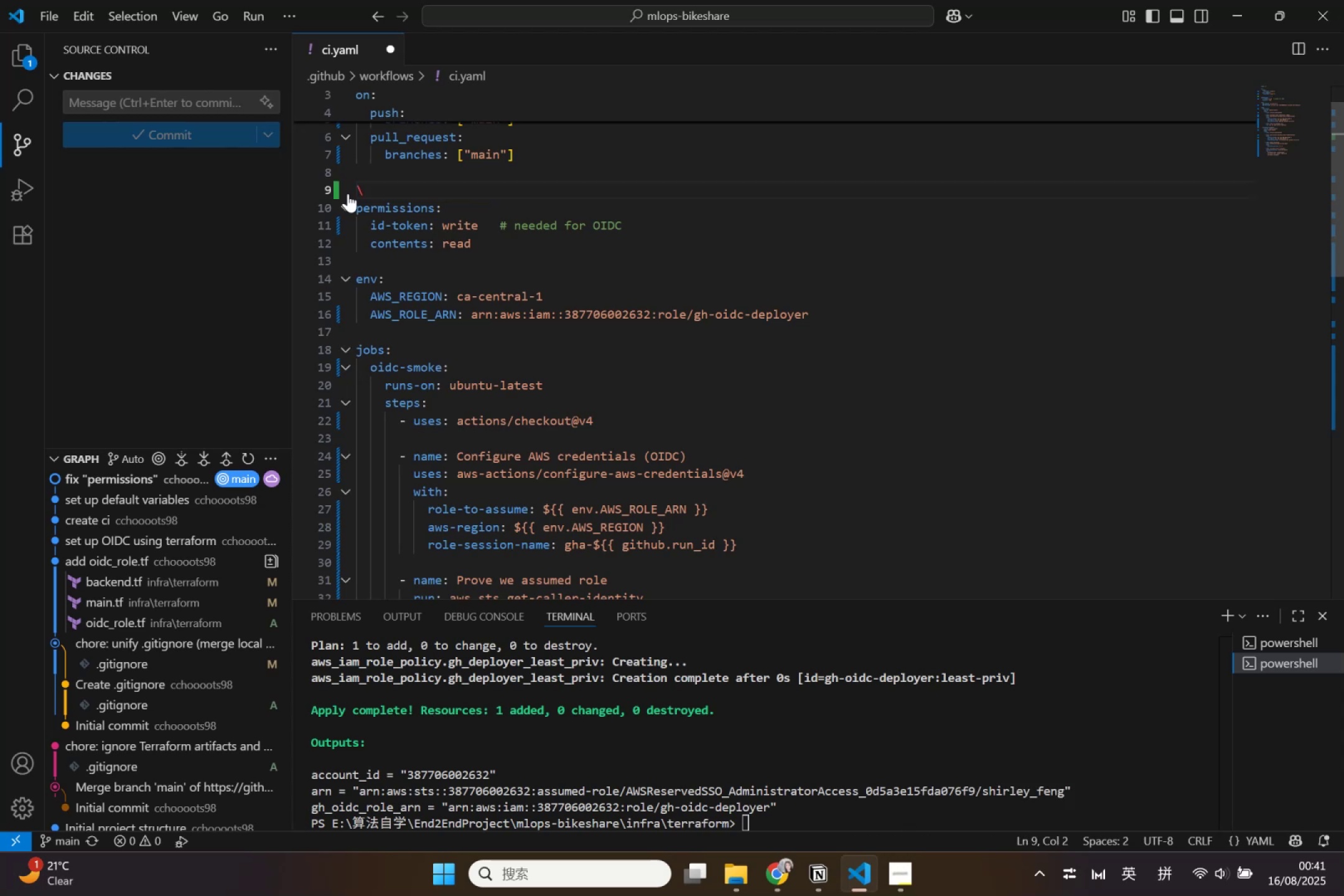 
key(Backspace)
 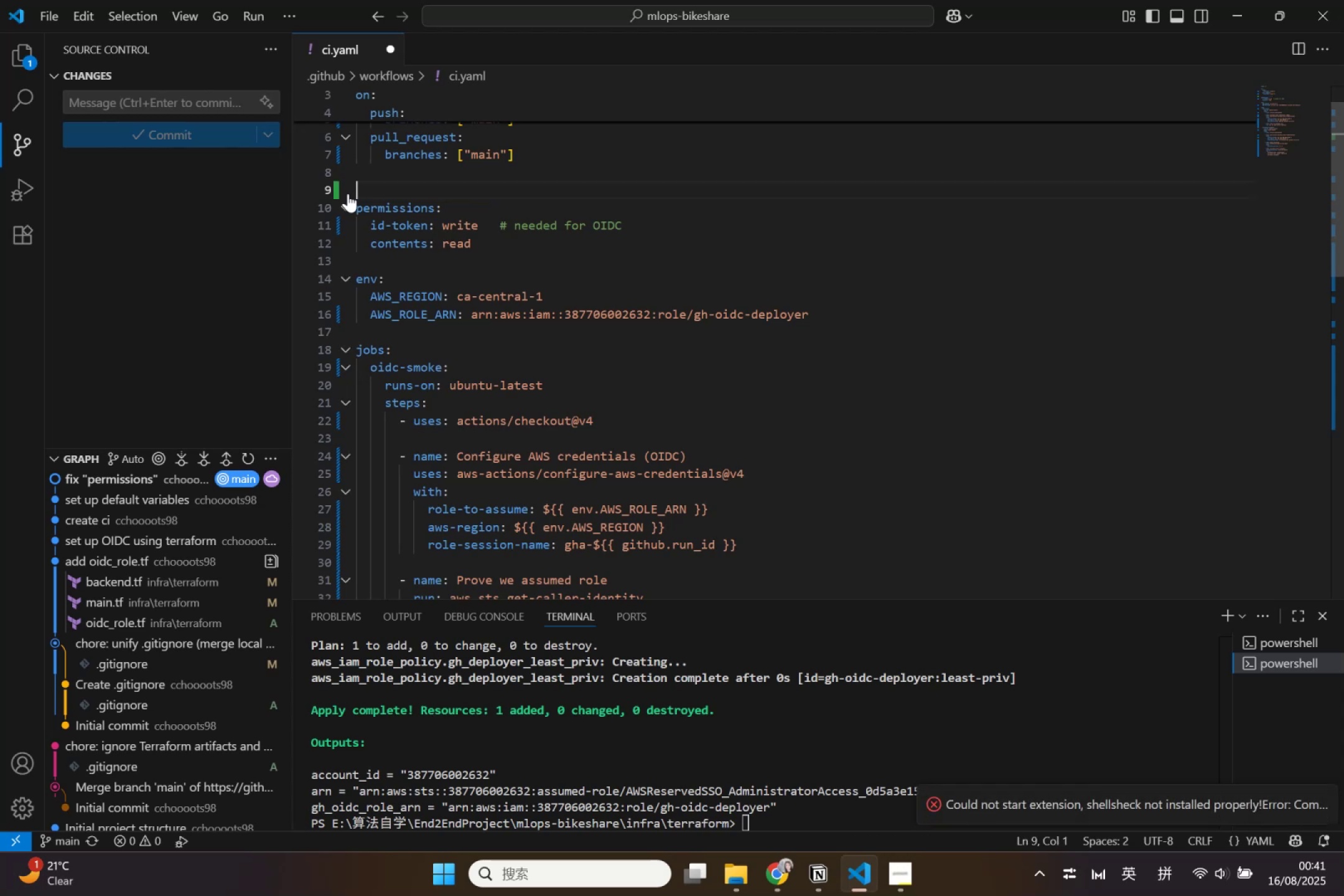 
key(Backspace)
 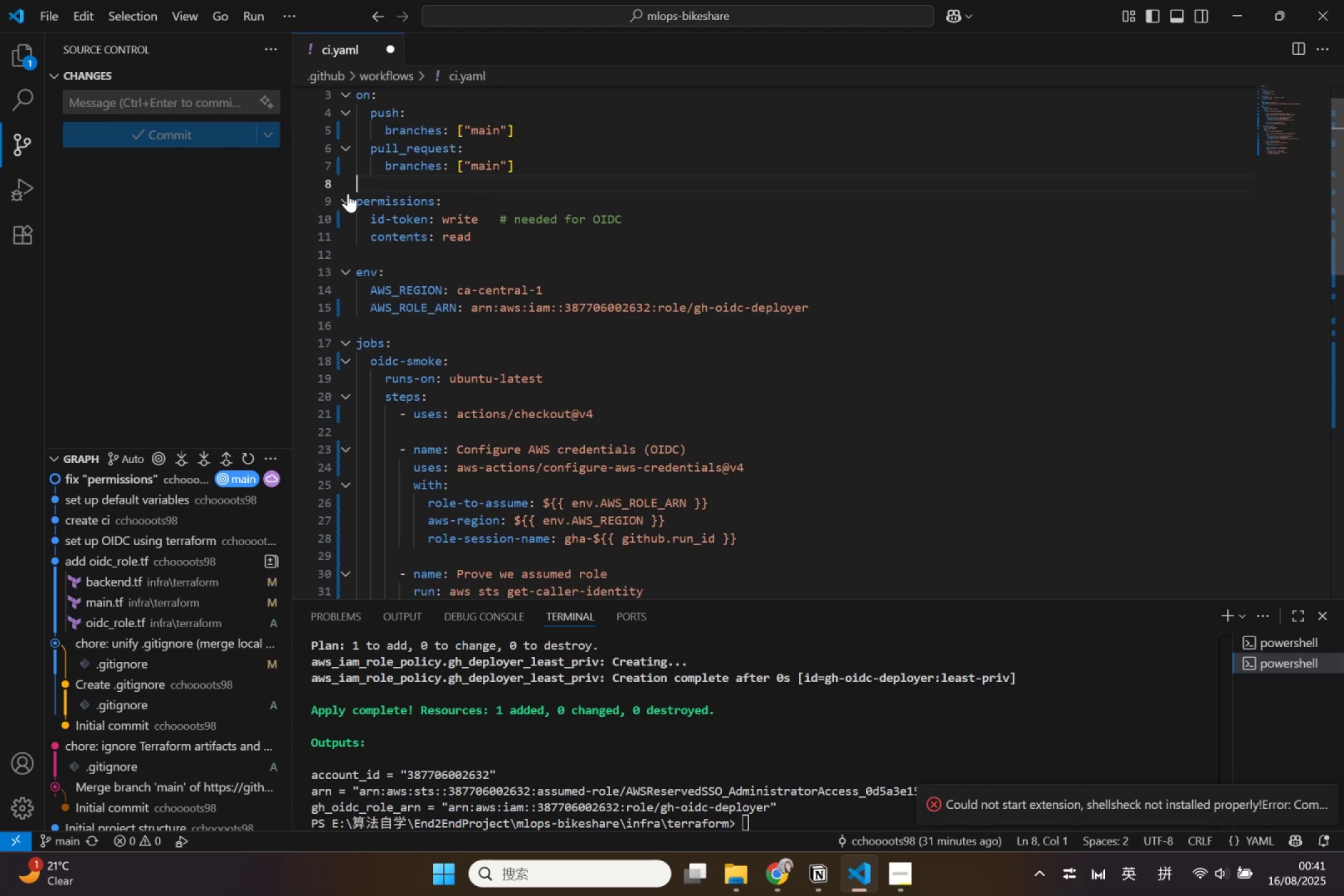 
key(Control+S)
 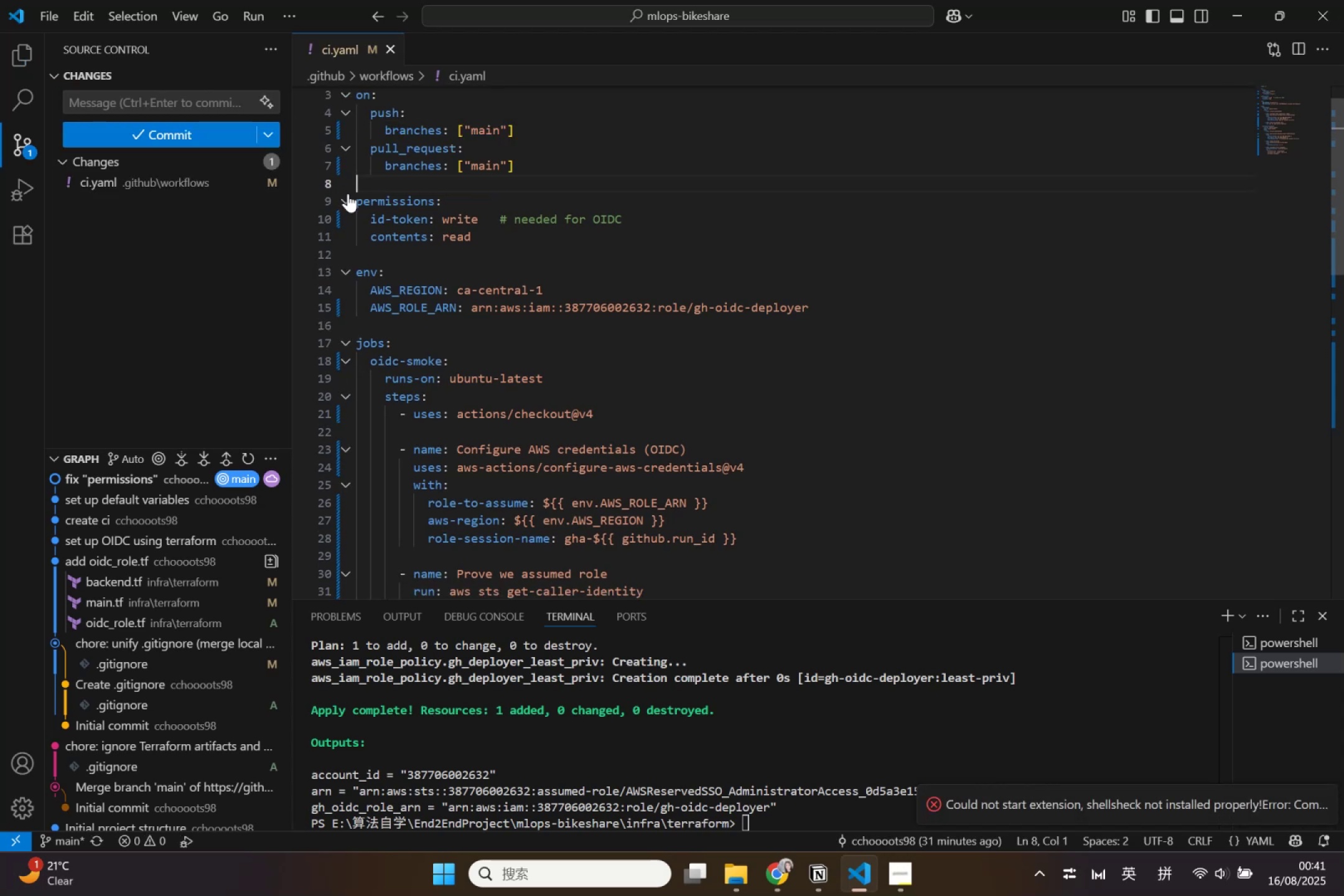 
left_click([226, 107])
 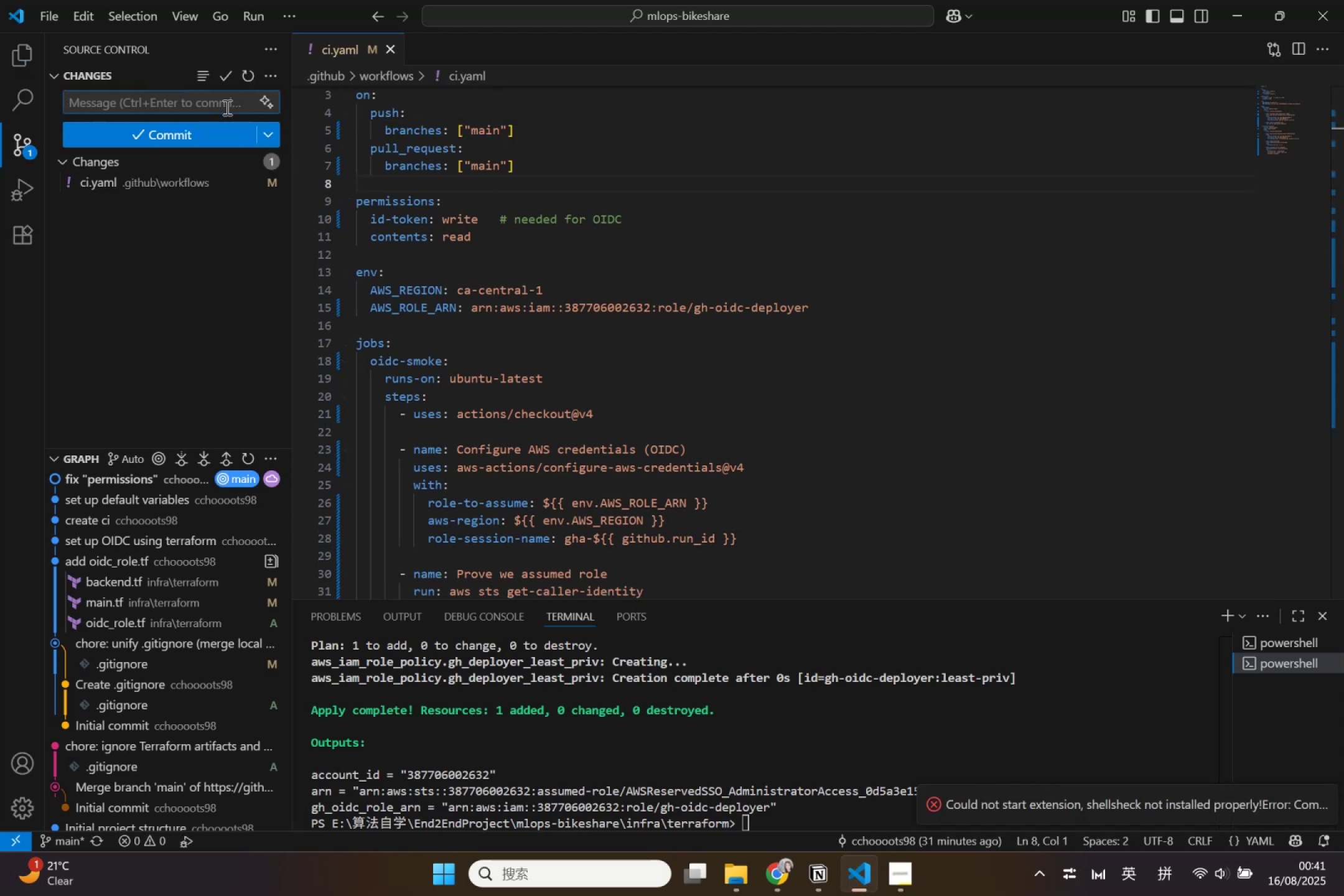 
type(copy past Chat)
 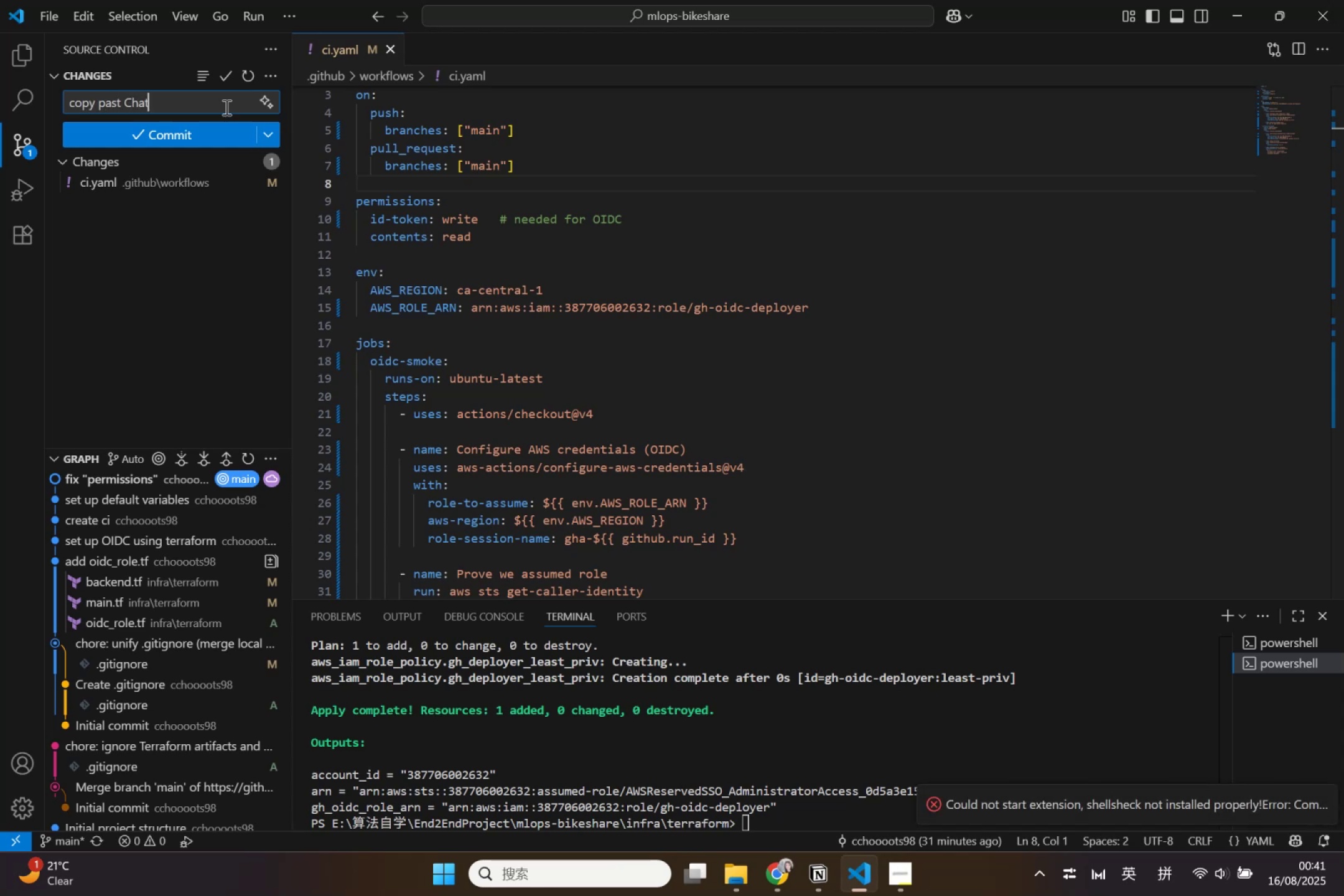 
type(GPT code)
 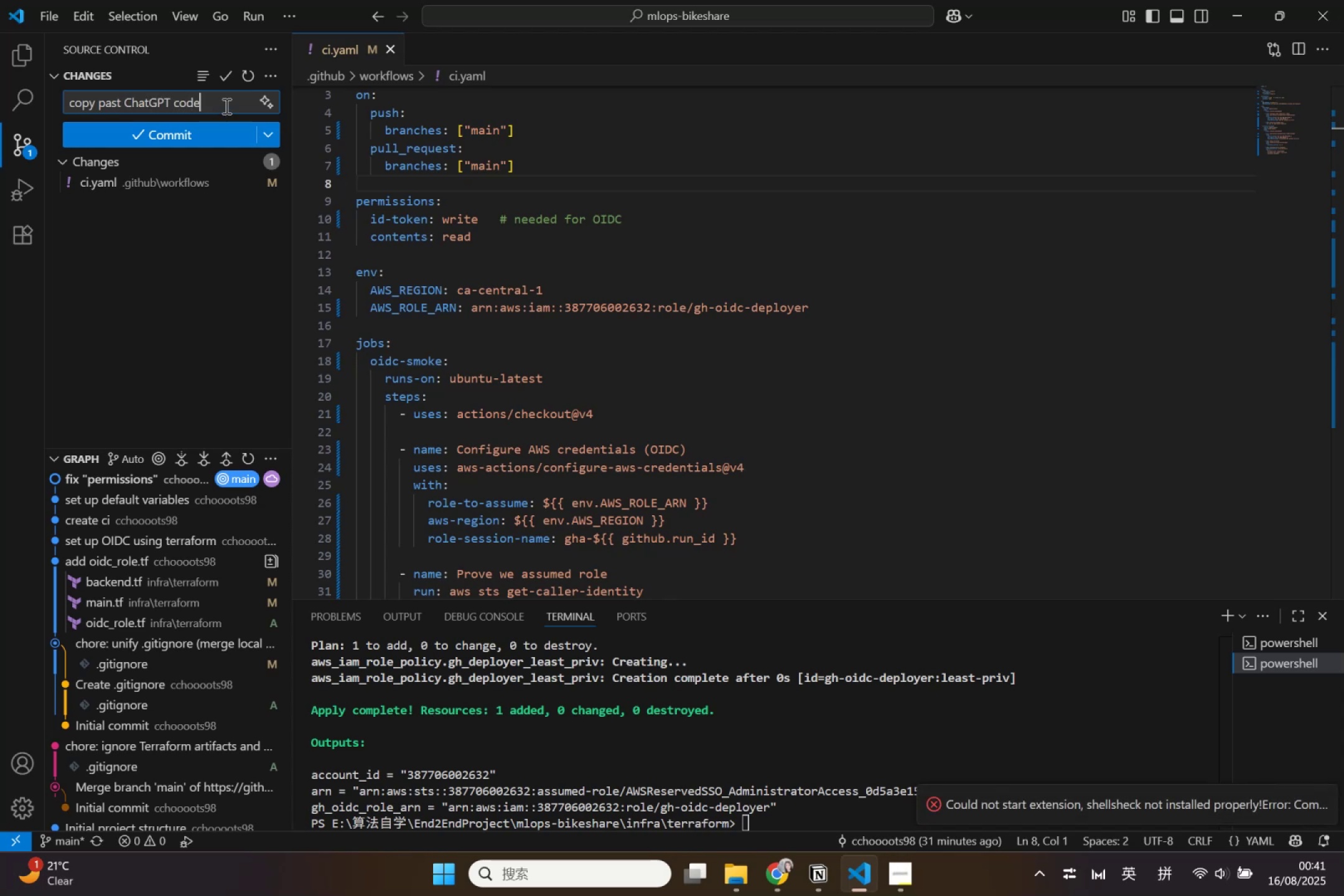 
left_click([223, 129])
 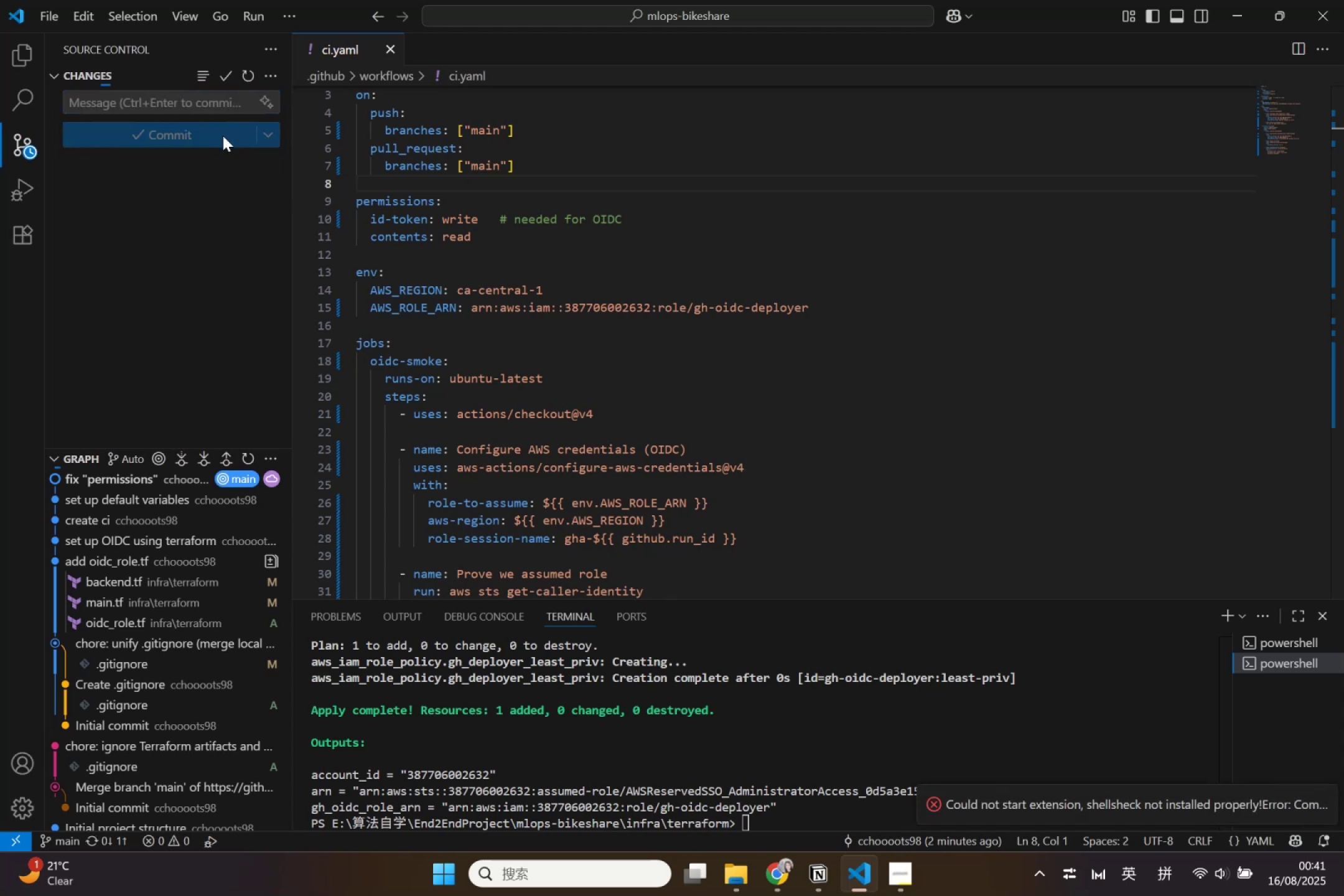 
left_click([223, 136])
 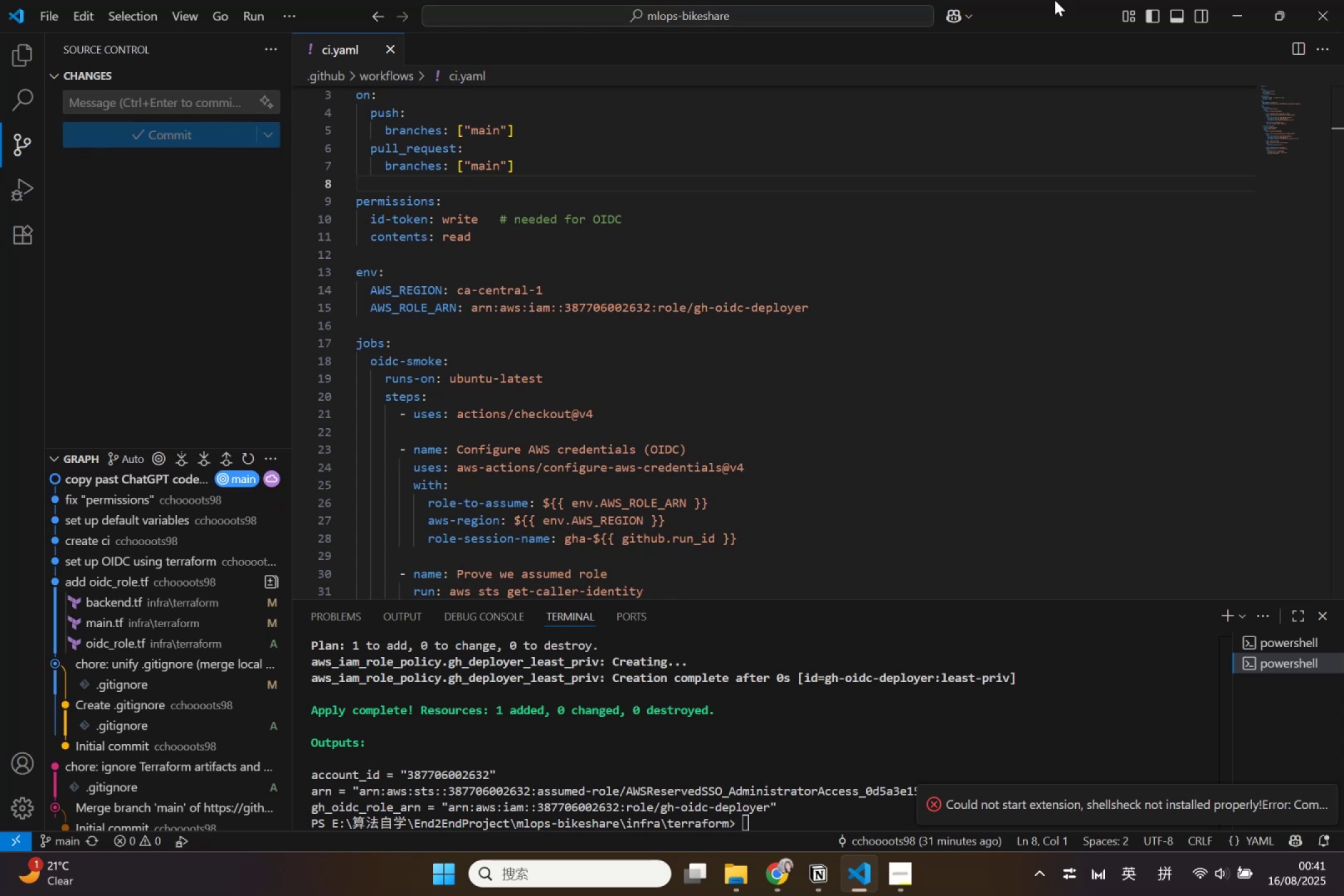 
wait(13.81)
 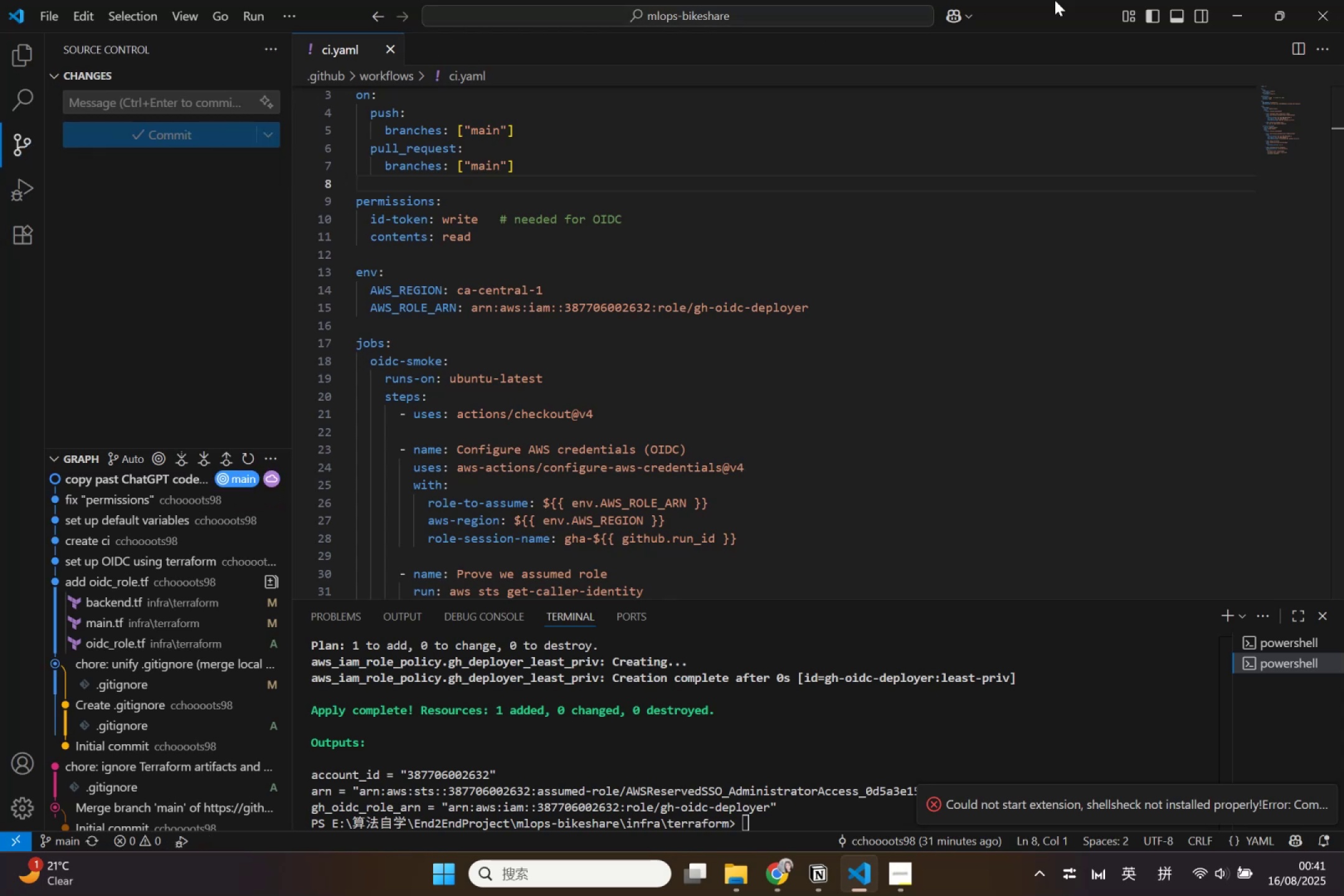 
left_click([1017, 86])
 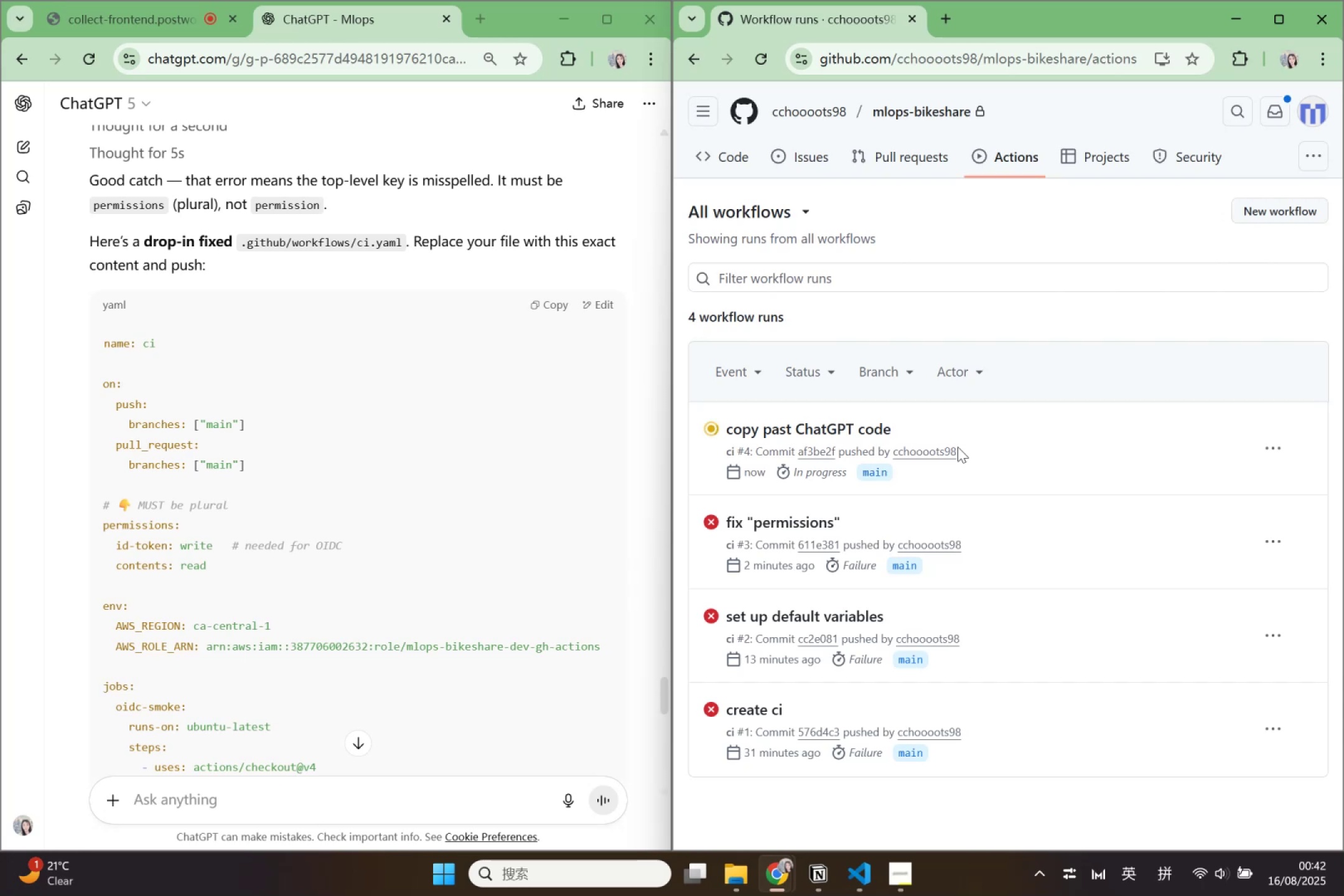 
wait(19.85)
 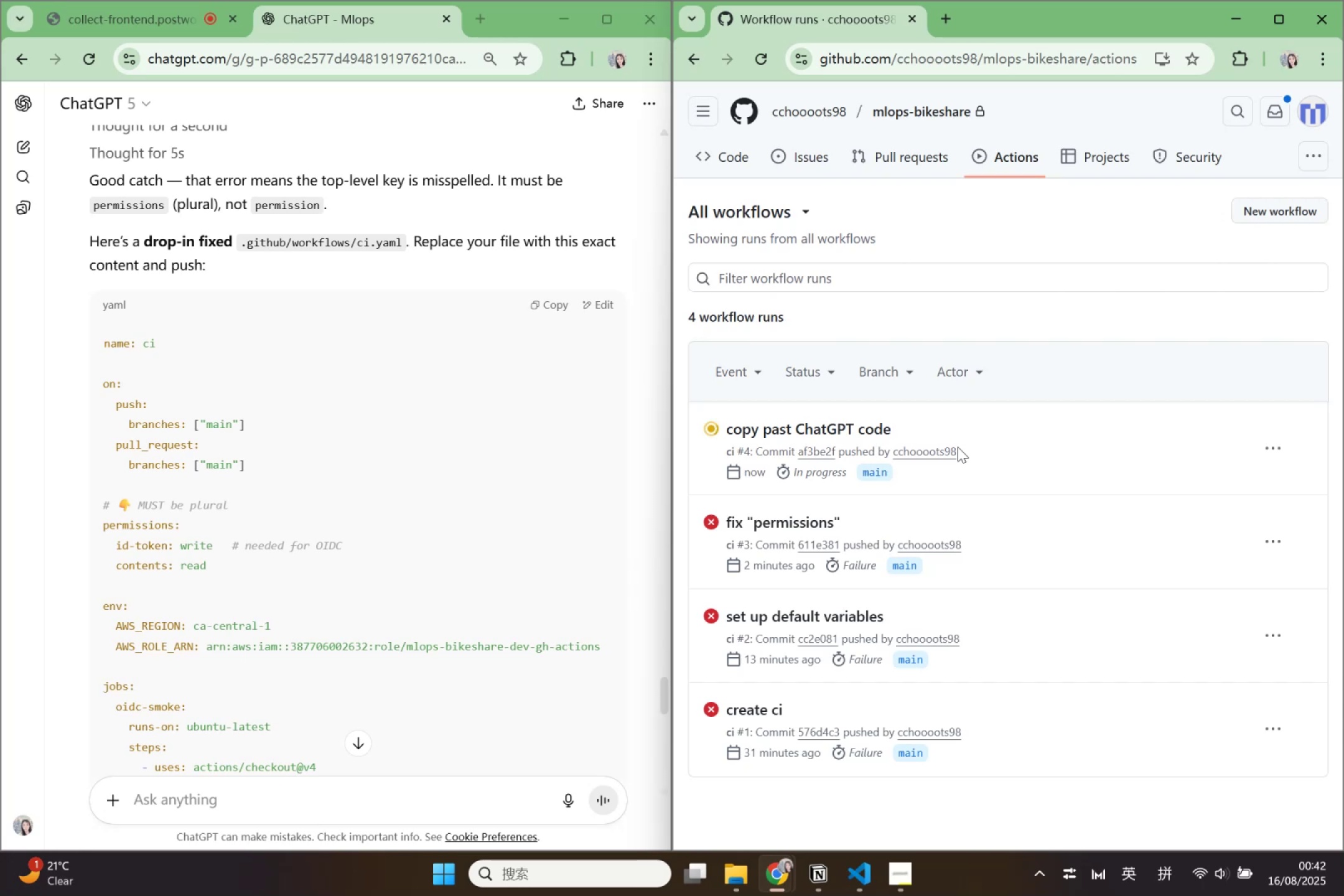 
scroll: coordinate [337, 466], scroll_direction: down, amount: 12.0
 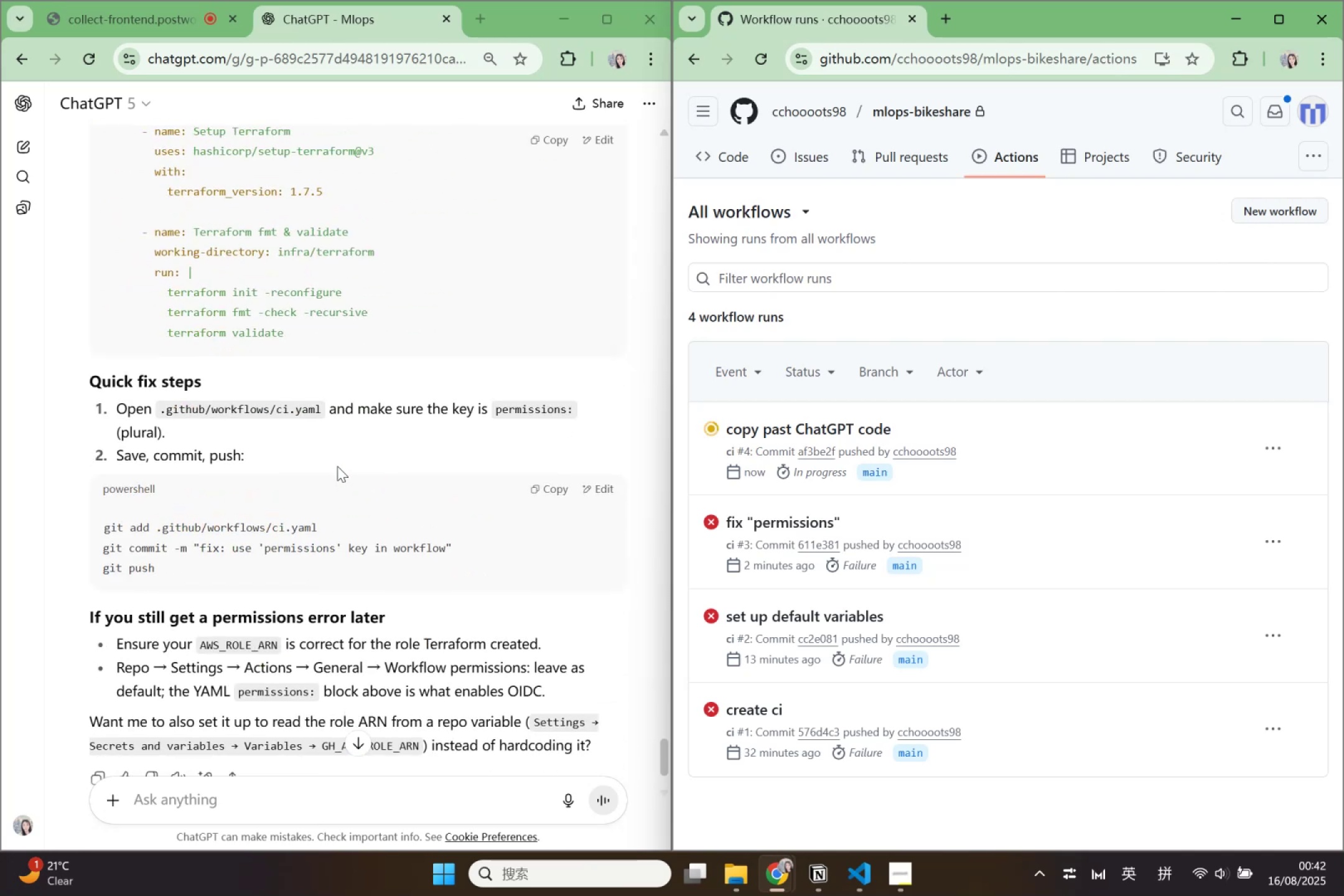 
scroll: coordinate [337, 466], scroll_direction: up, amount: 2.0
 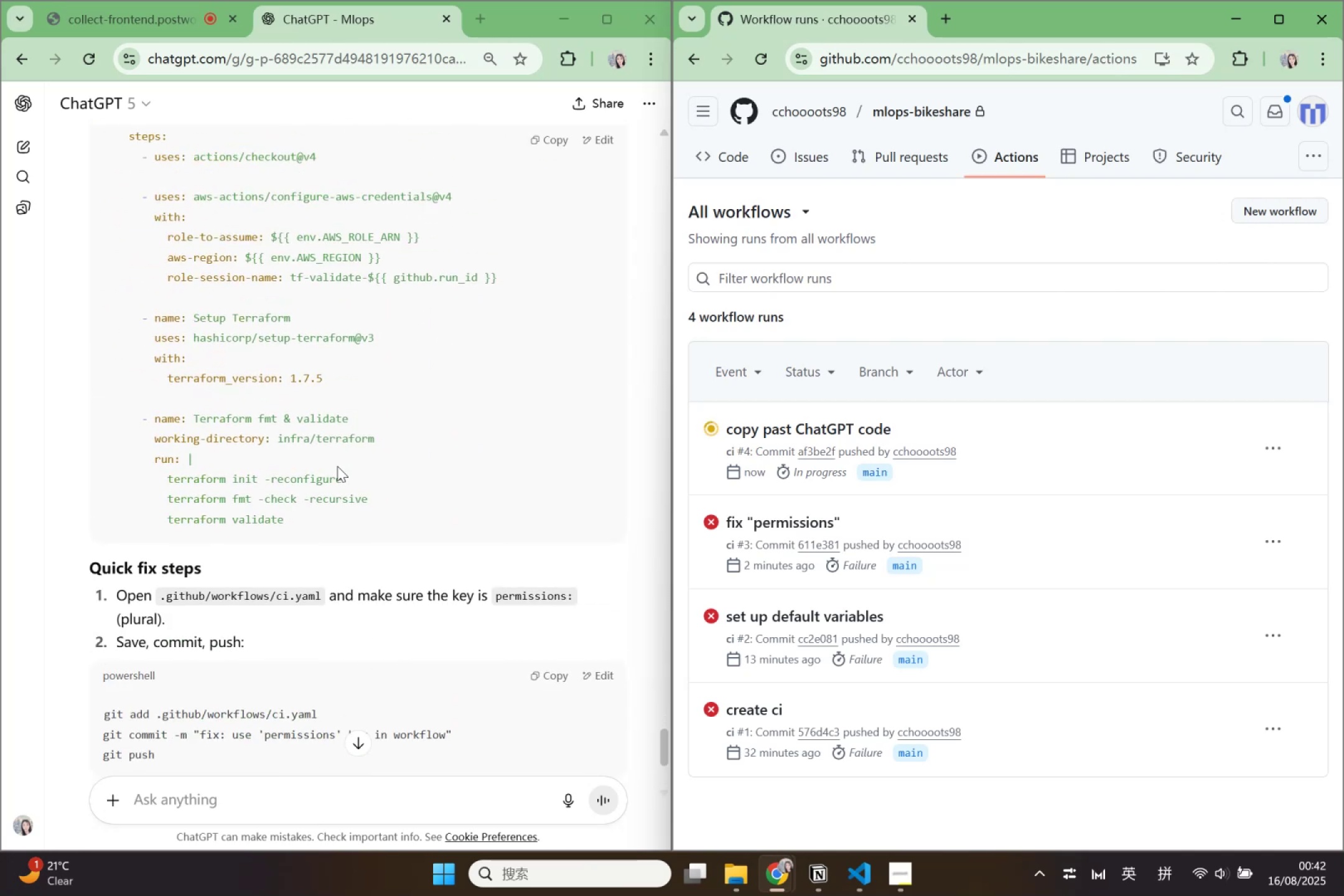 
wait(6.62)
 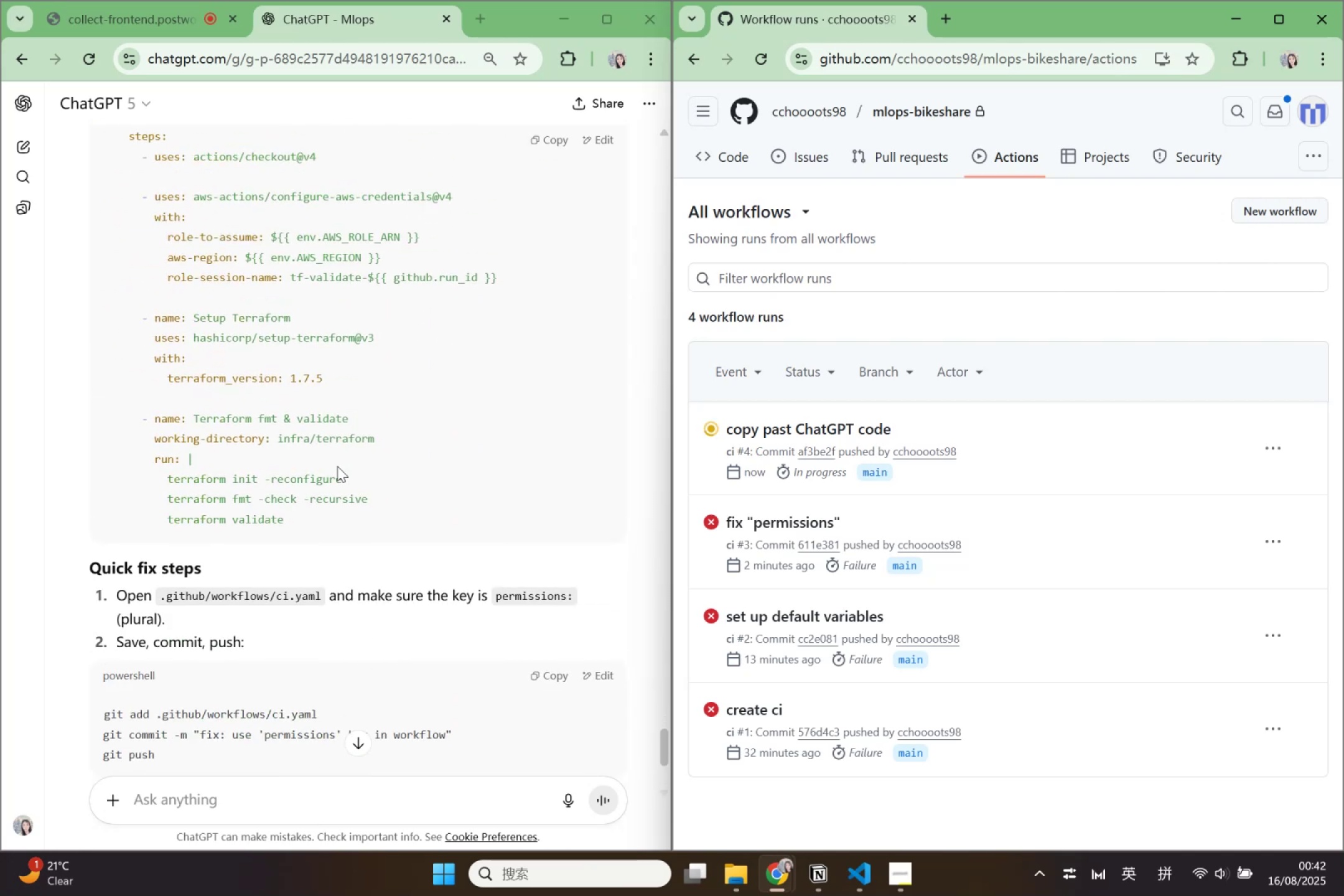 
scroll: coordinate [334, 497], scroll_direction: down, amount: 4.0
 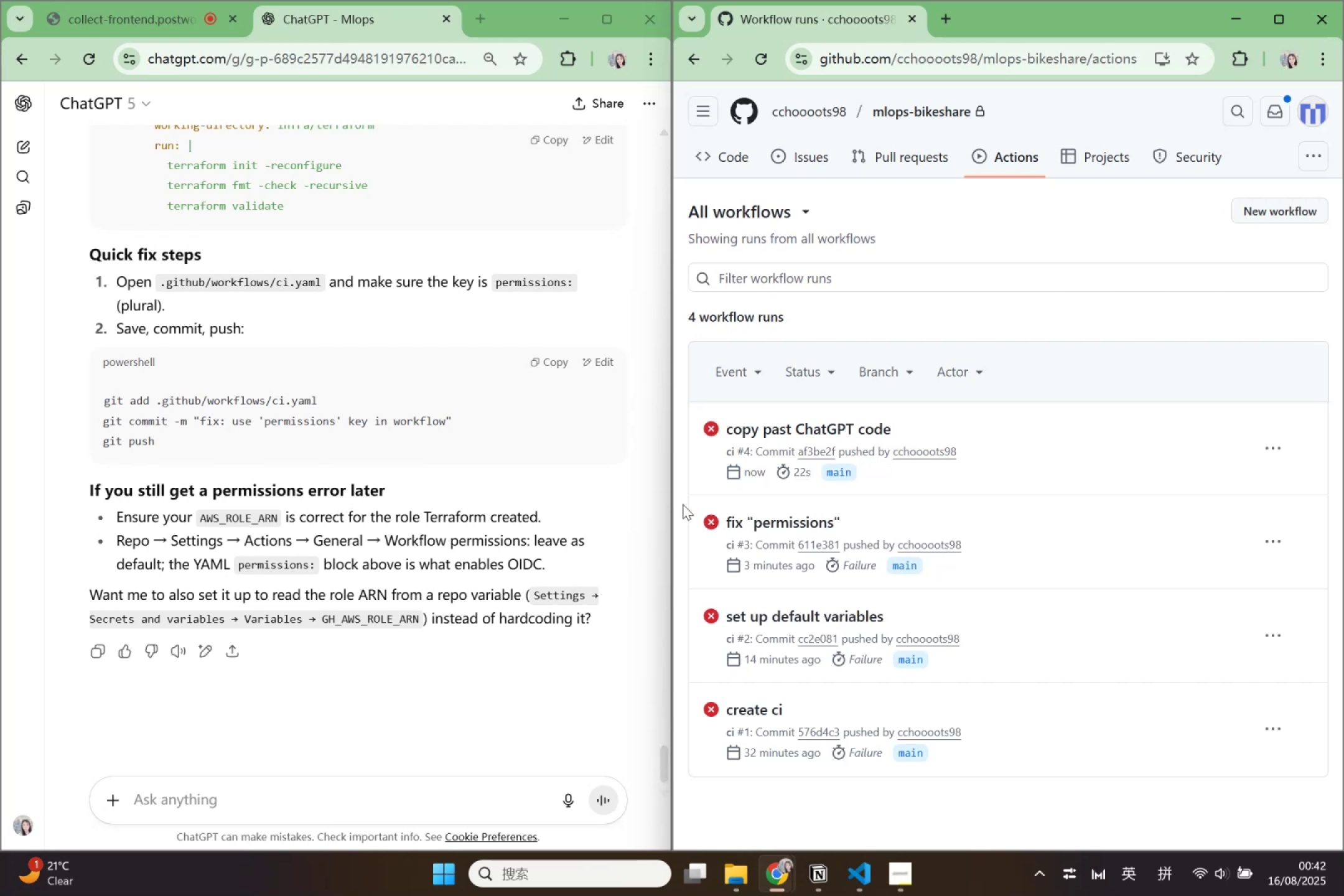 
wait(15.98)
 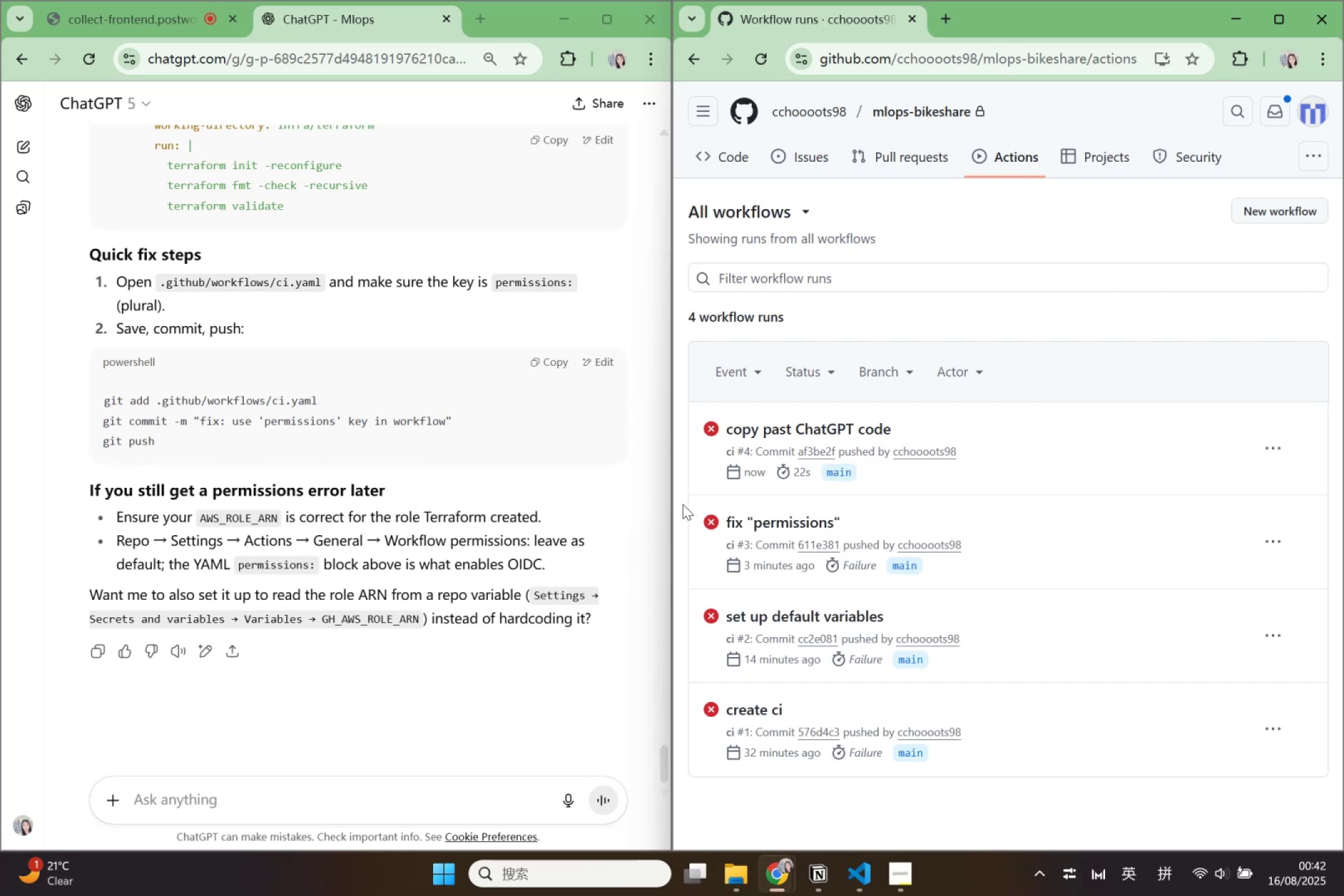 
left_click([755, 426])
 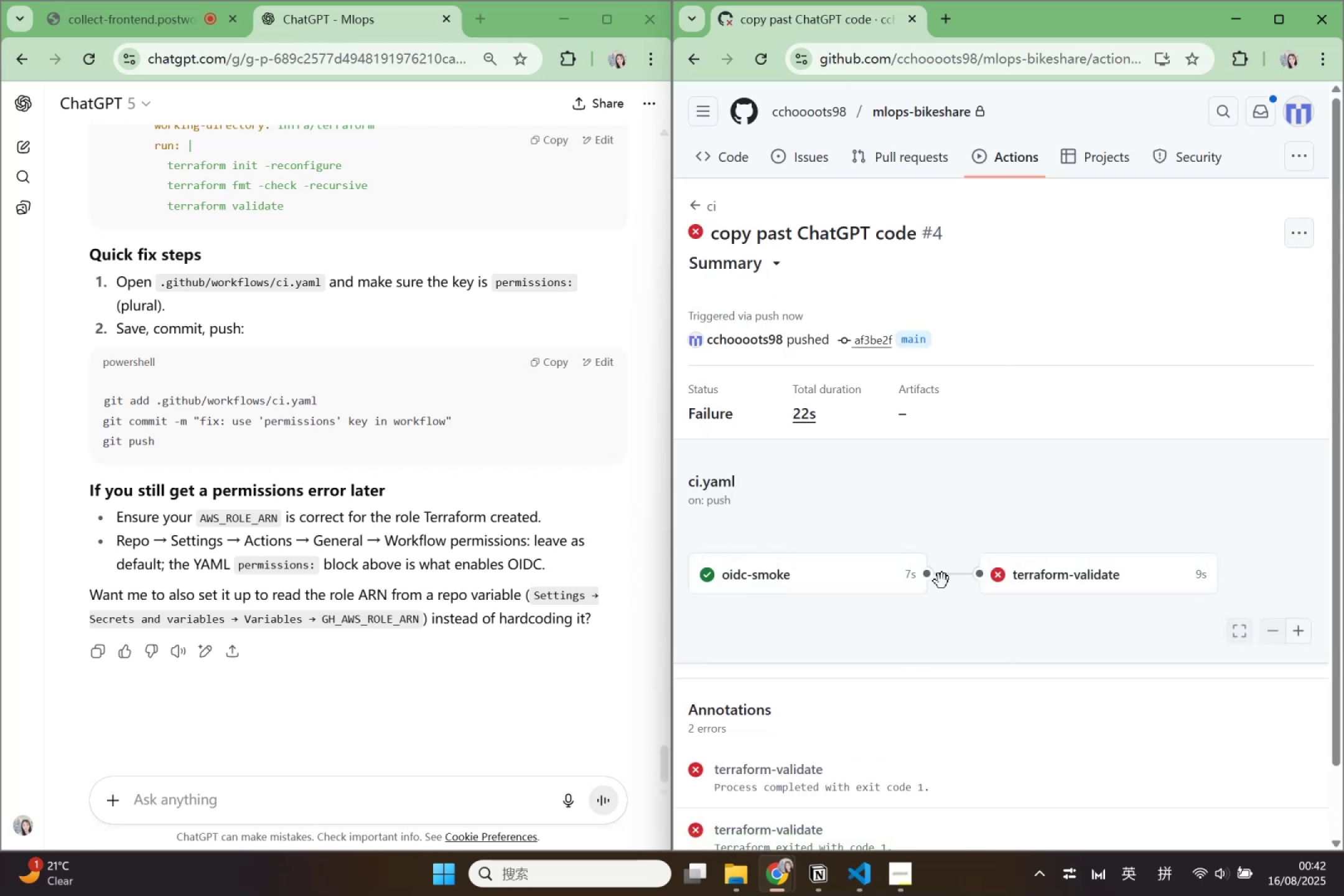 
scroll: coordinate [706, 760], scroll_direction: down, amount: 6.0
 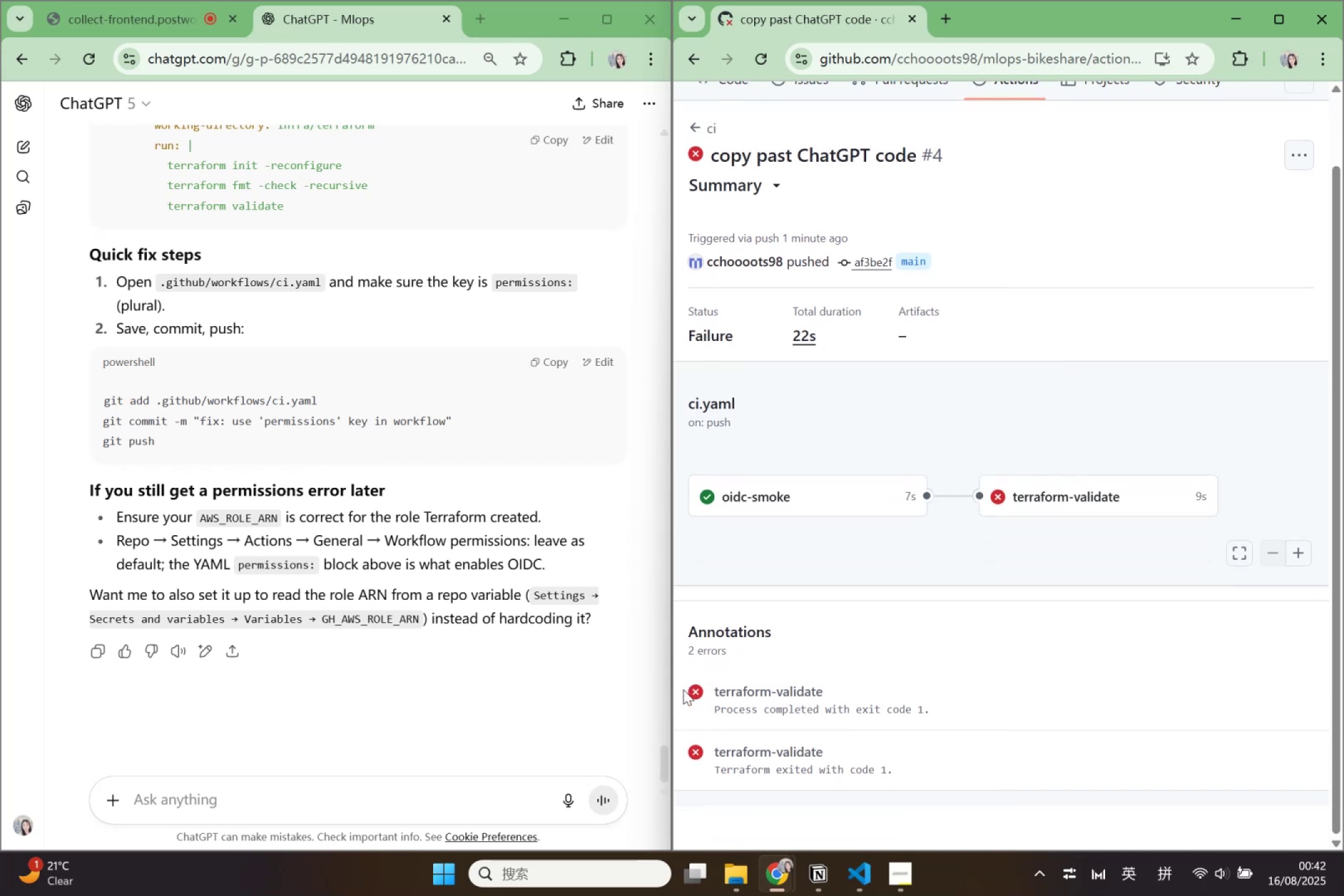 
left_click_drag(start_coordinate=[683, 689], to_coordinate=[920, 768])
 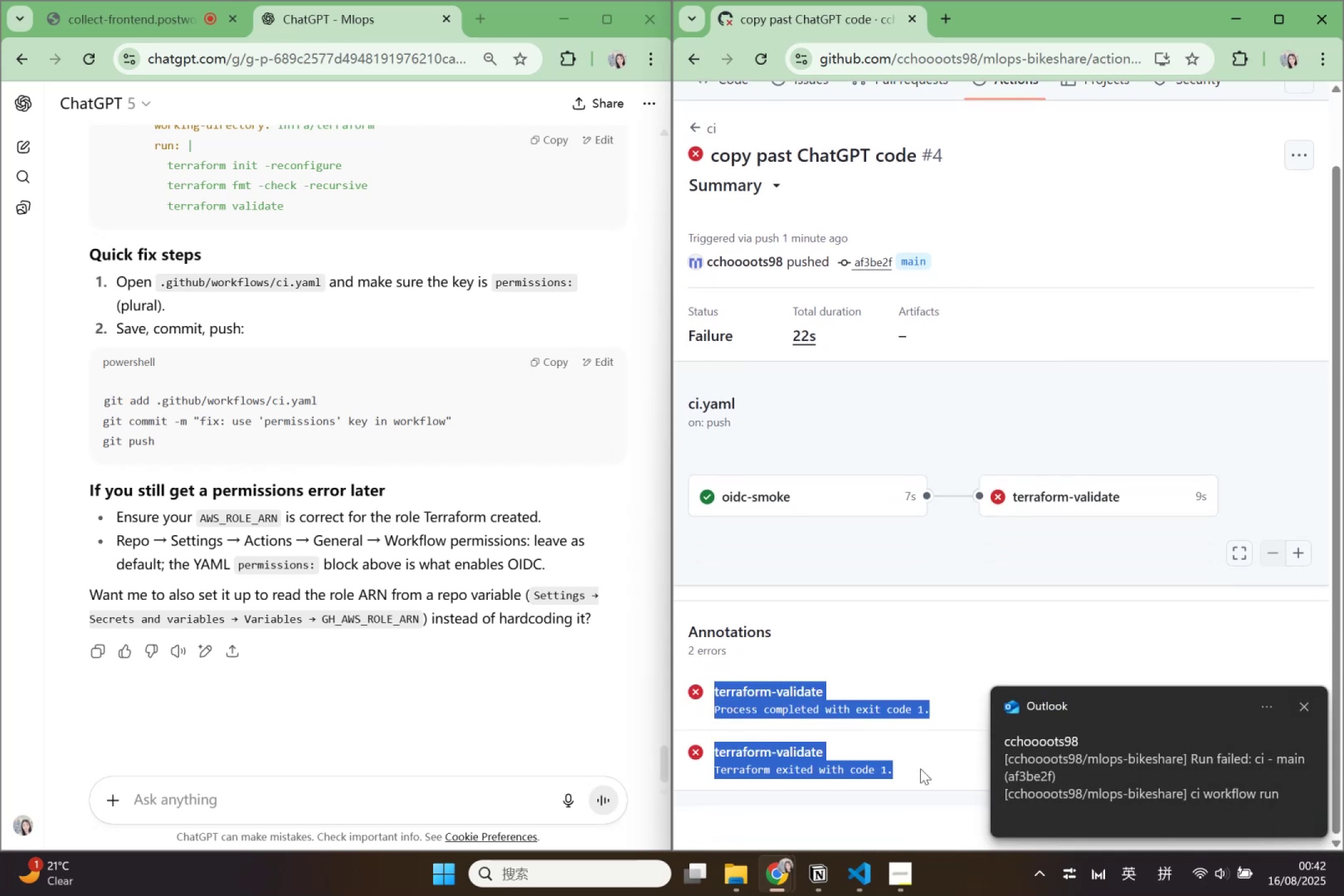 
key(Control+C)
 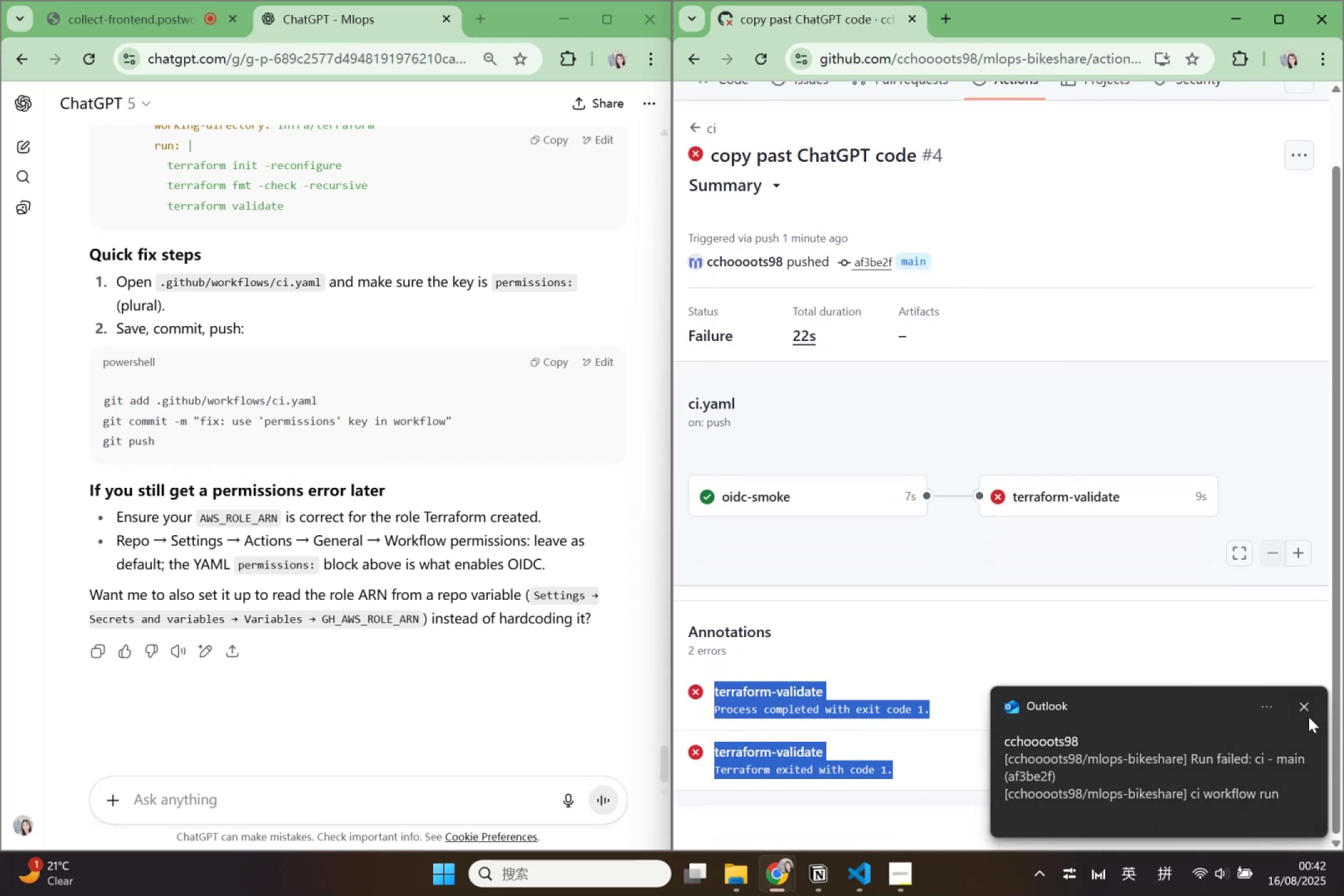 
left_click([1312, 714])
 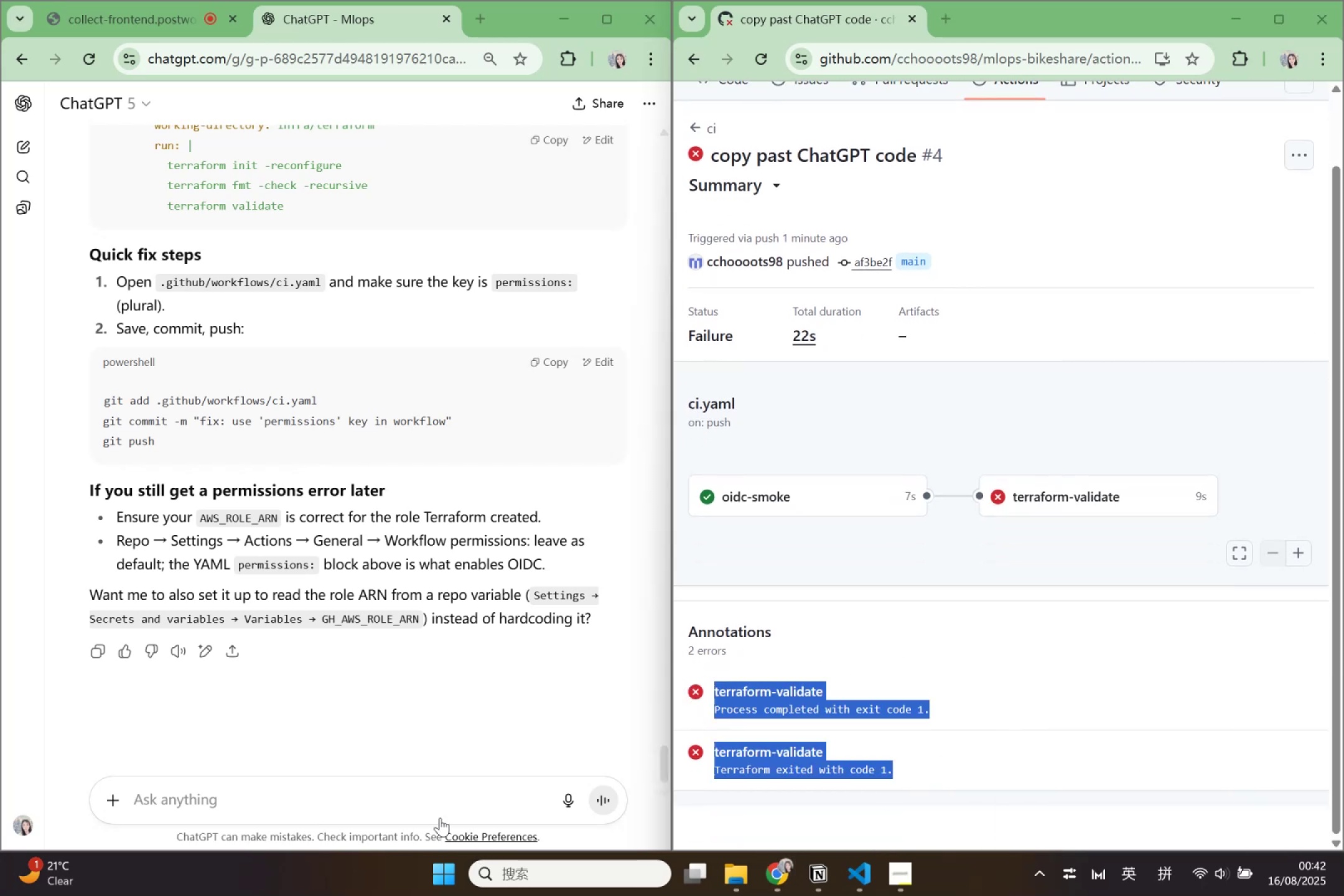 
left_click([436, 809])
 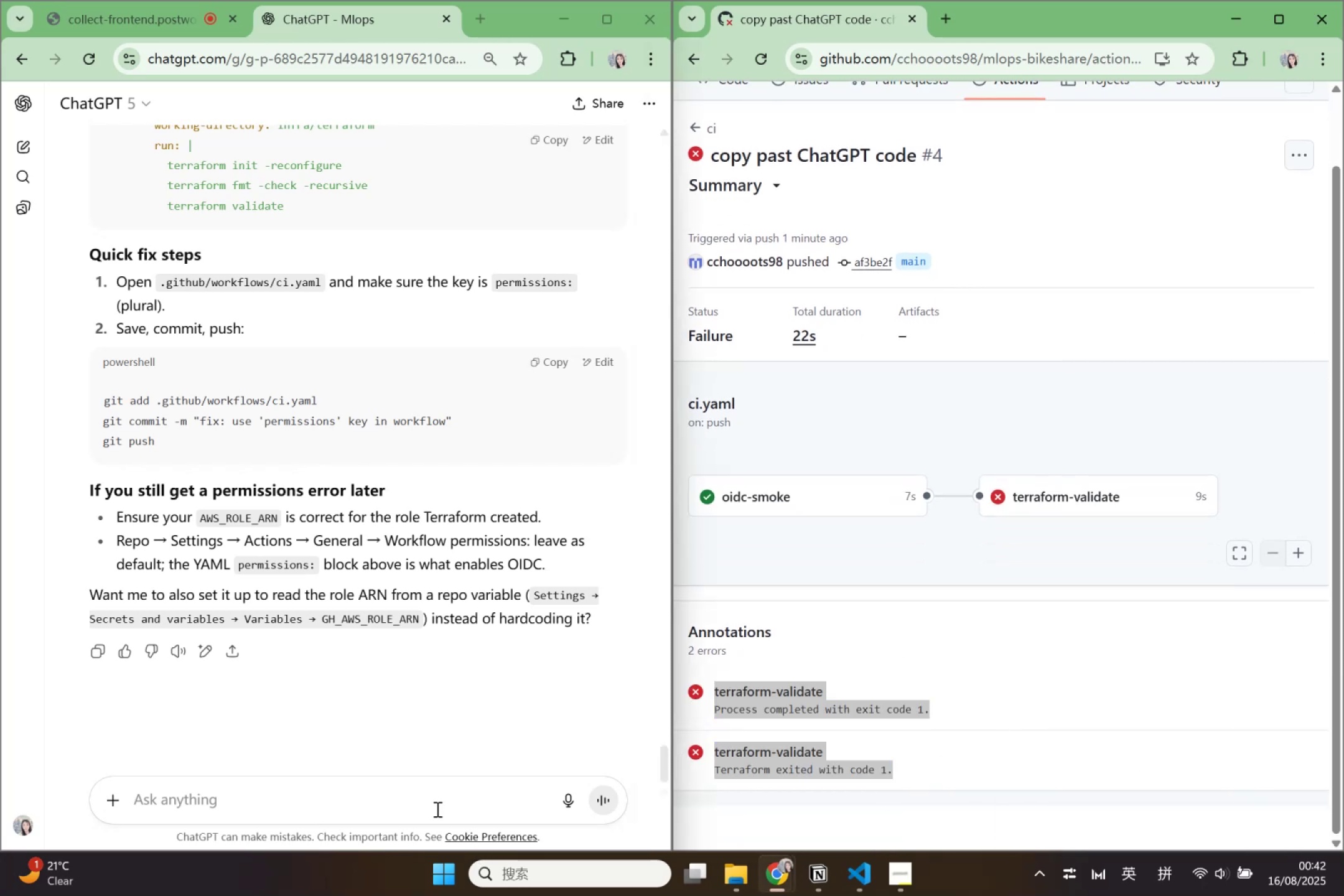 
key(Control+V)
 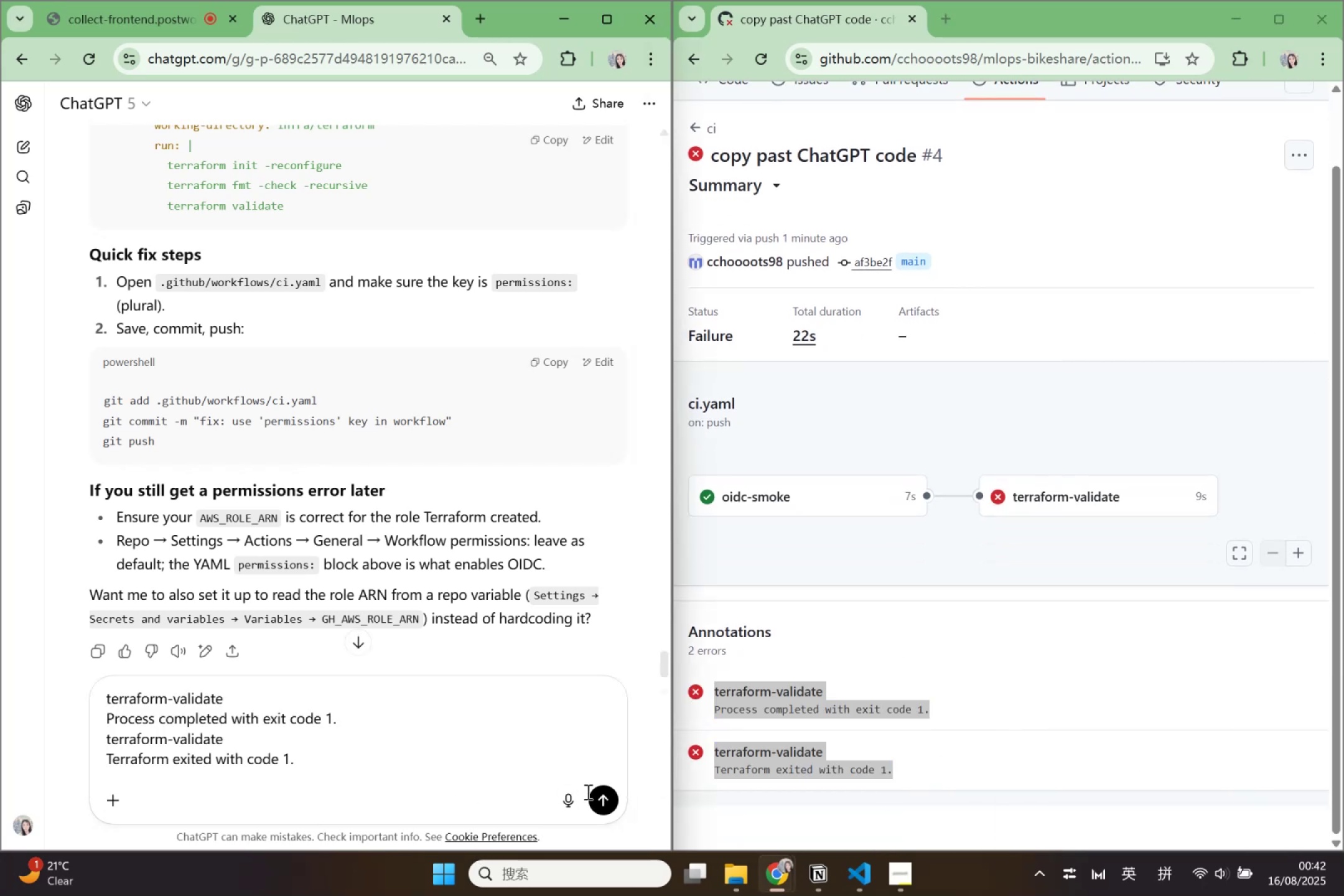 
left_click([599, 798])
 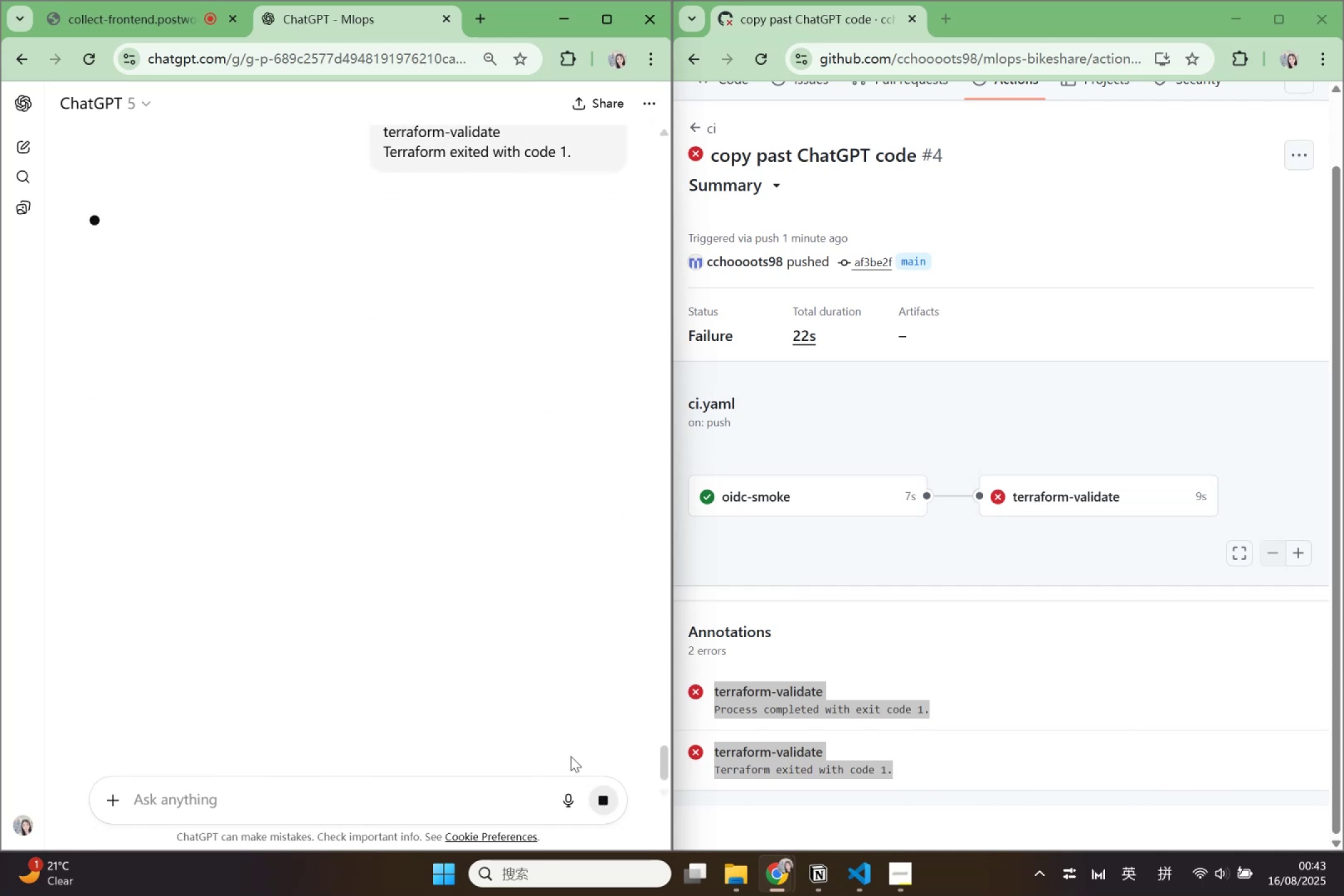 
scroll: coordinate [431, 637], scroll_direction: up, amount: 3.0
 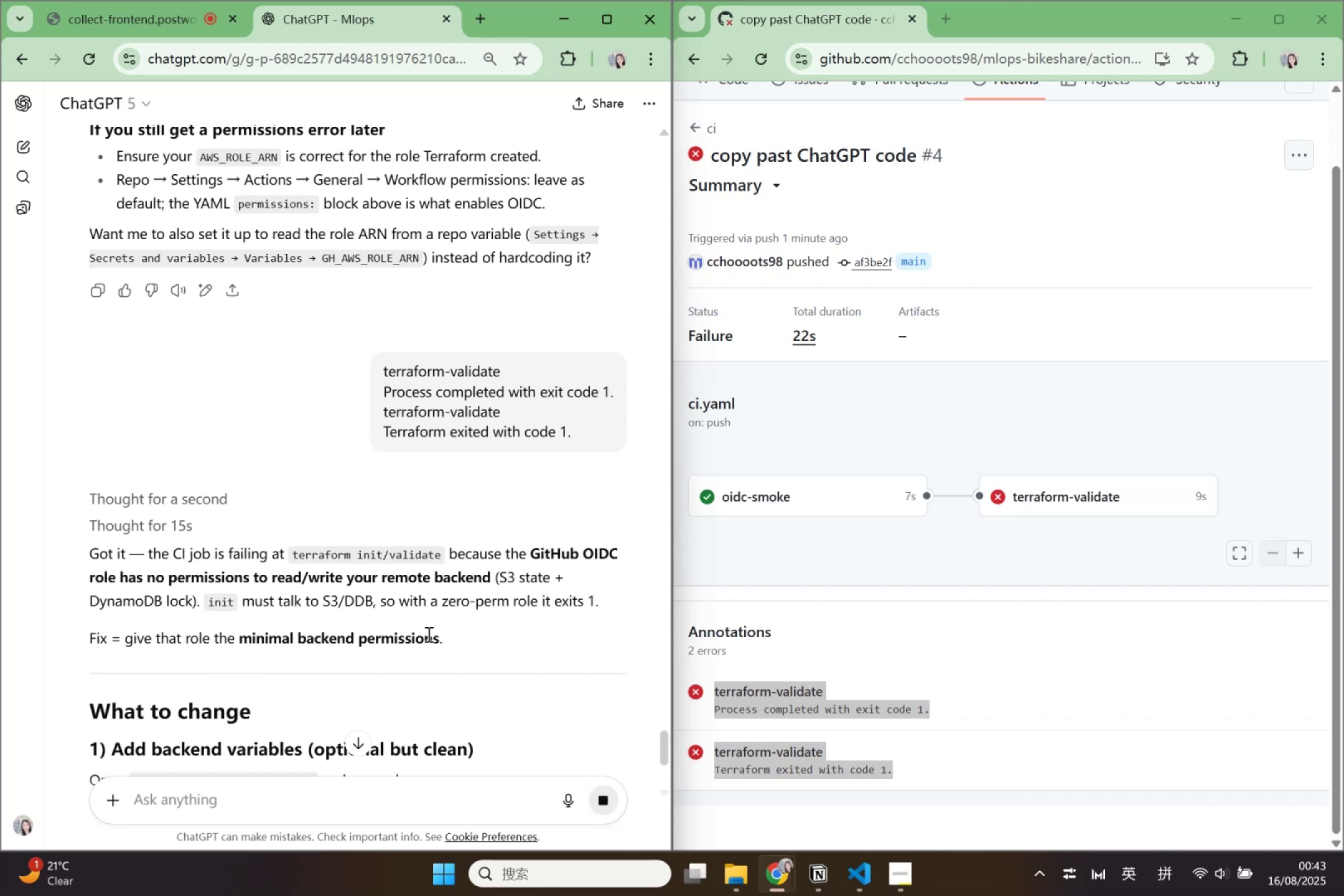 
wait(23.98)
 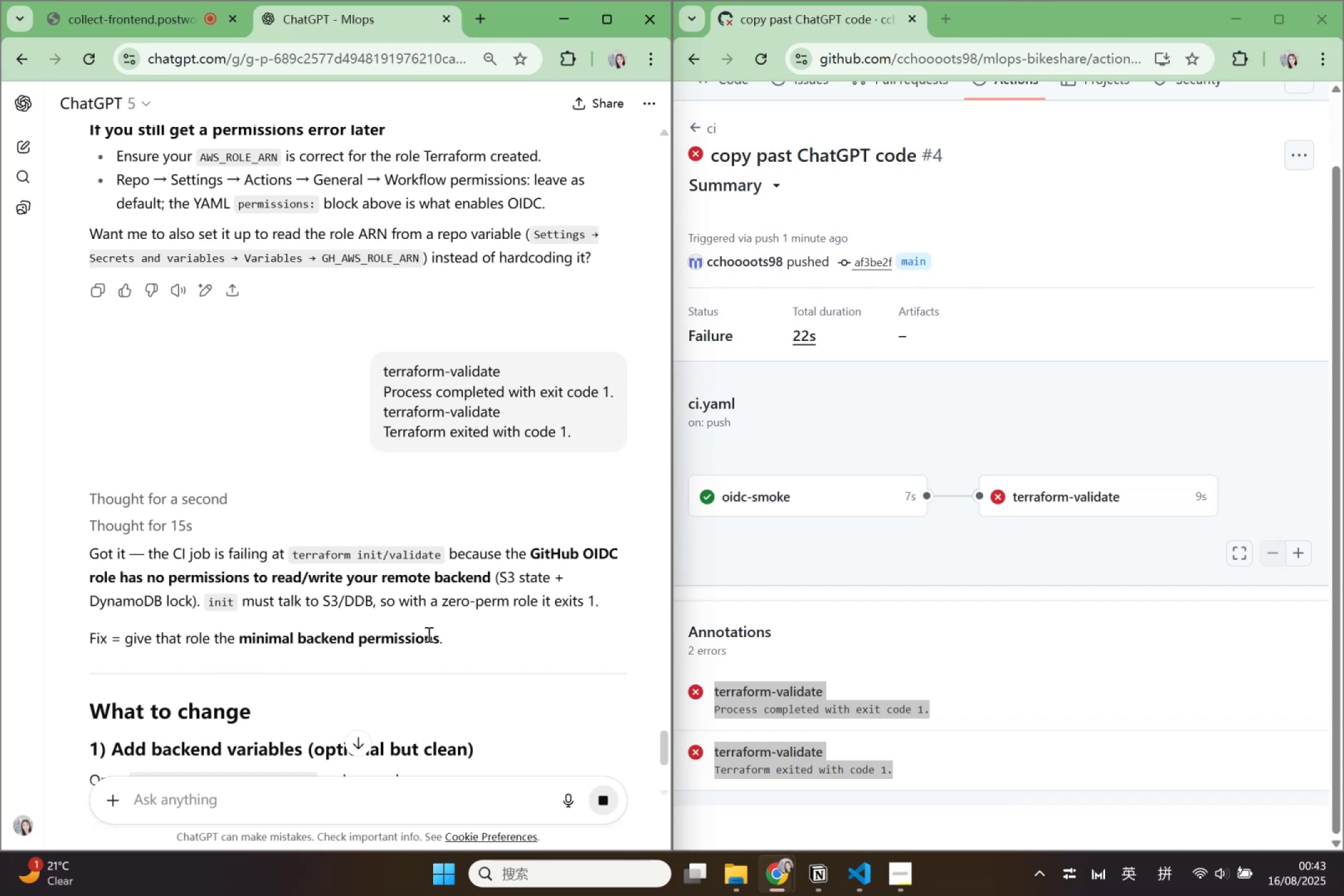 
scroll: coordinate [427, 634], scroll_direction: down, amount: 3.0
 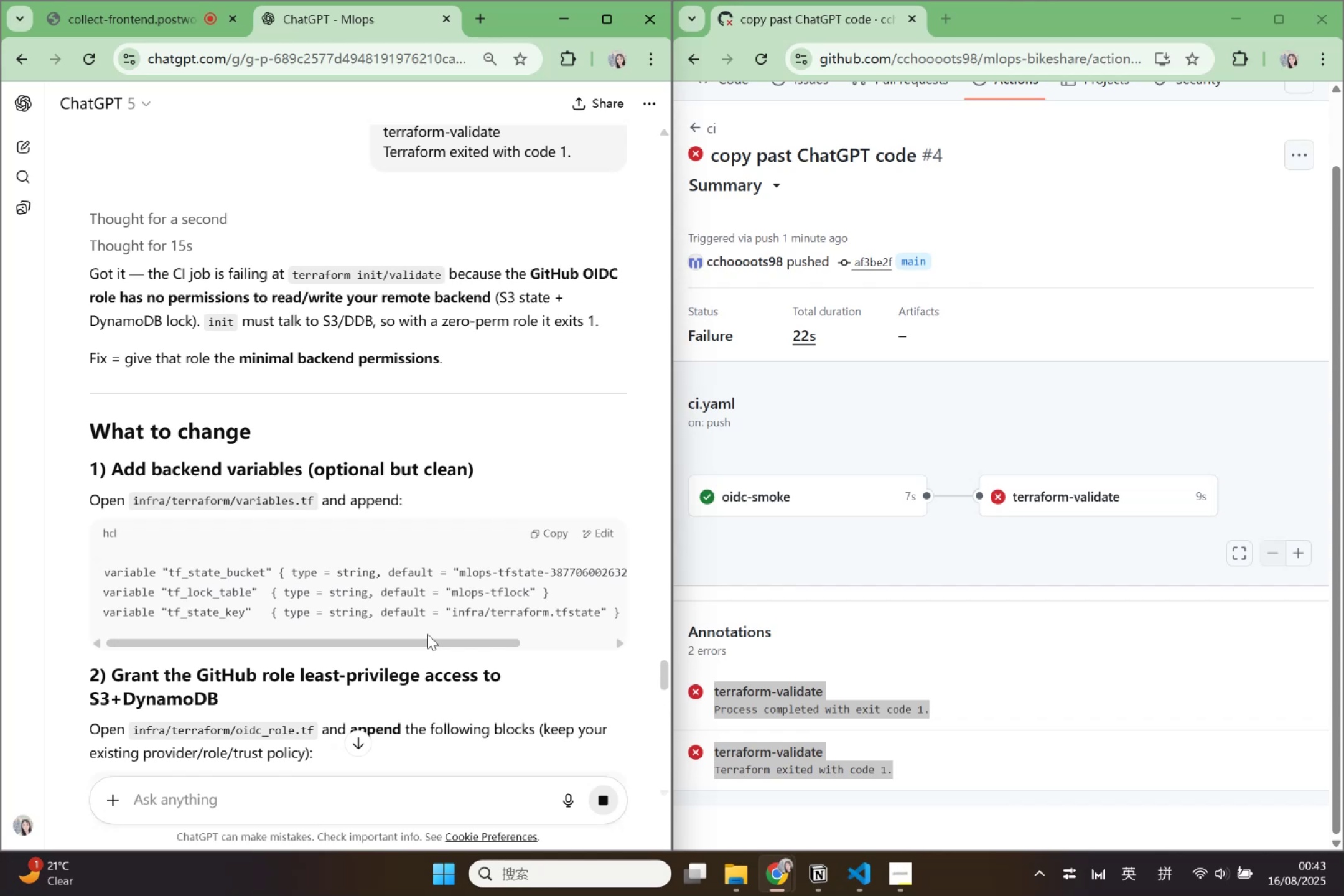 
wait(12.98)
 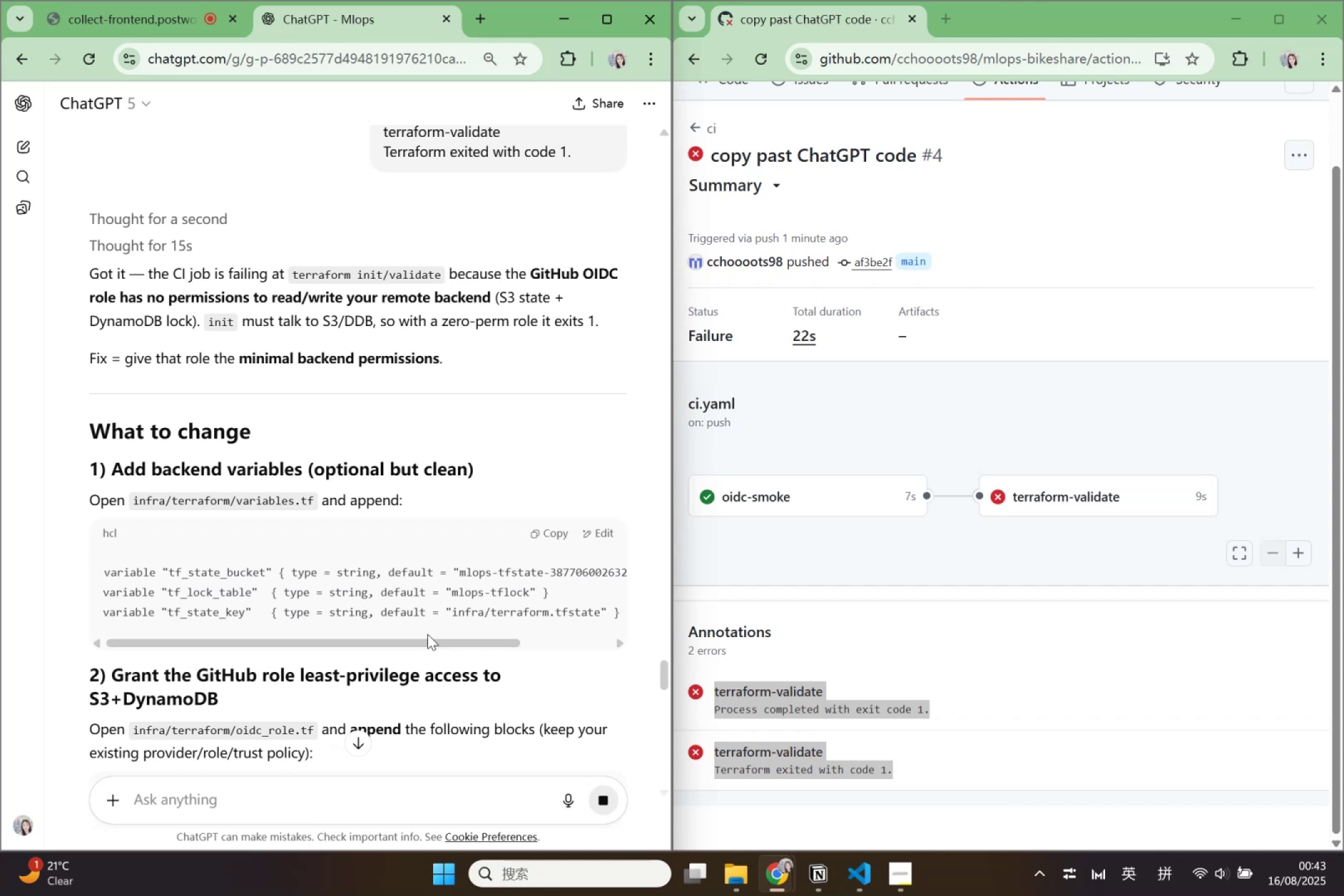 
scroll: coordinate [427, 634], scroll_direction: down, amount: 2.0
 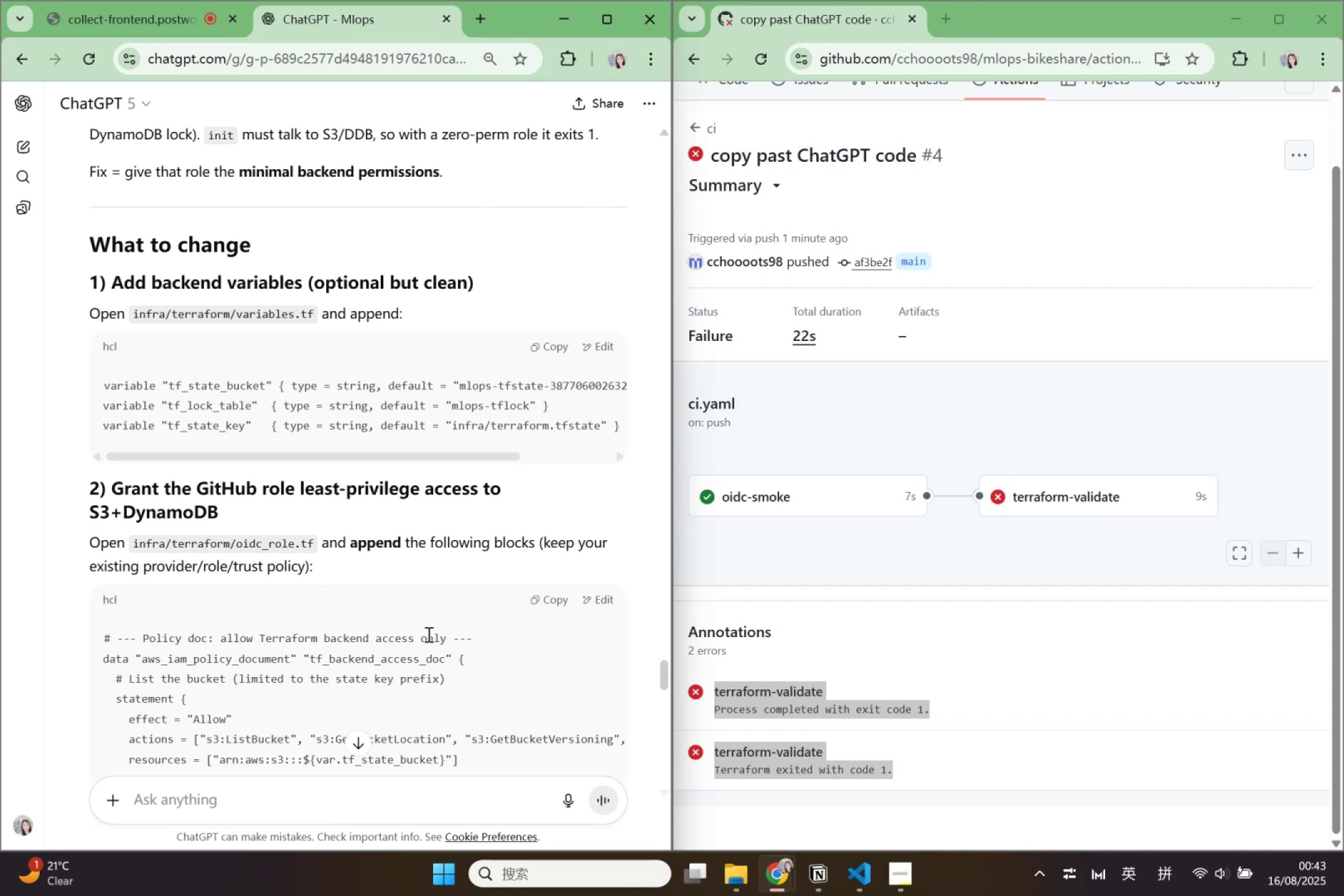 
wait(12.71)
 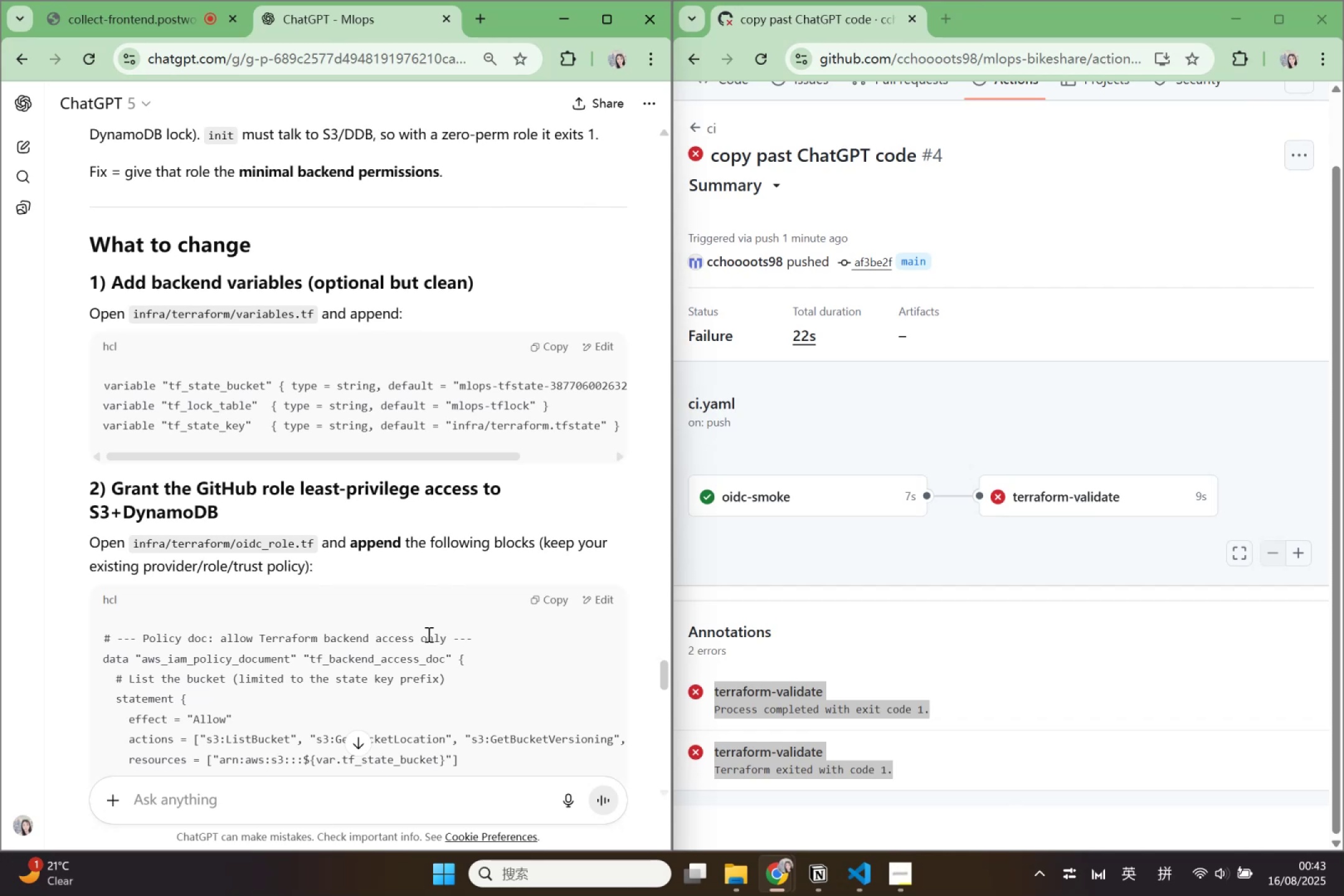 
left_click_drag(start_coordinate=[403, 457], to_coordinate=[556, 451])
 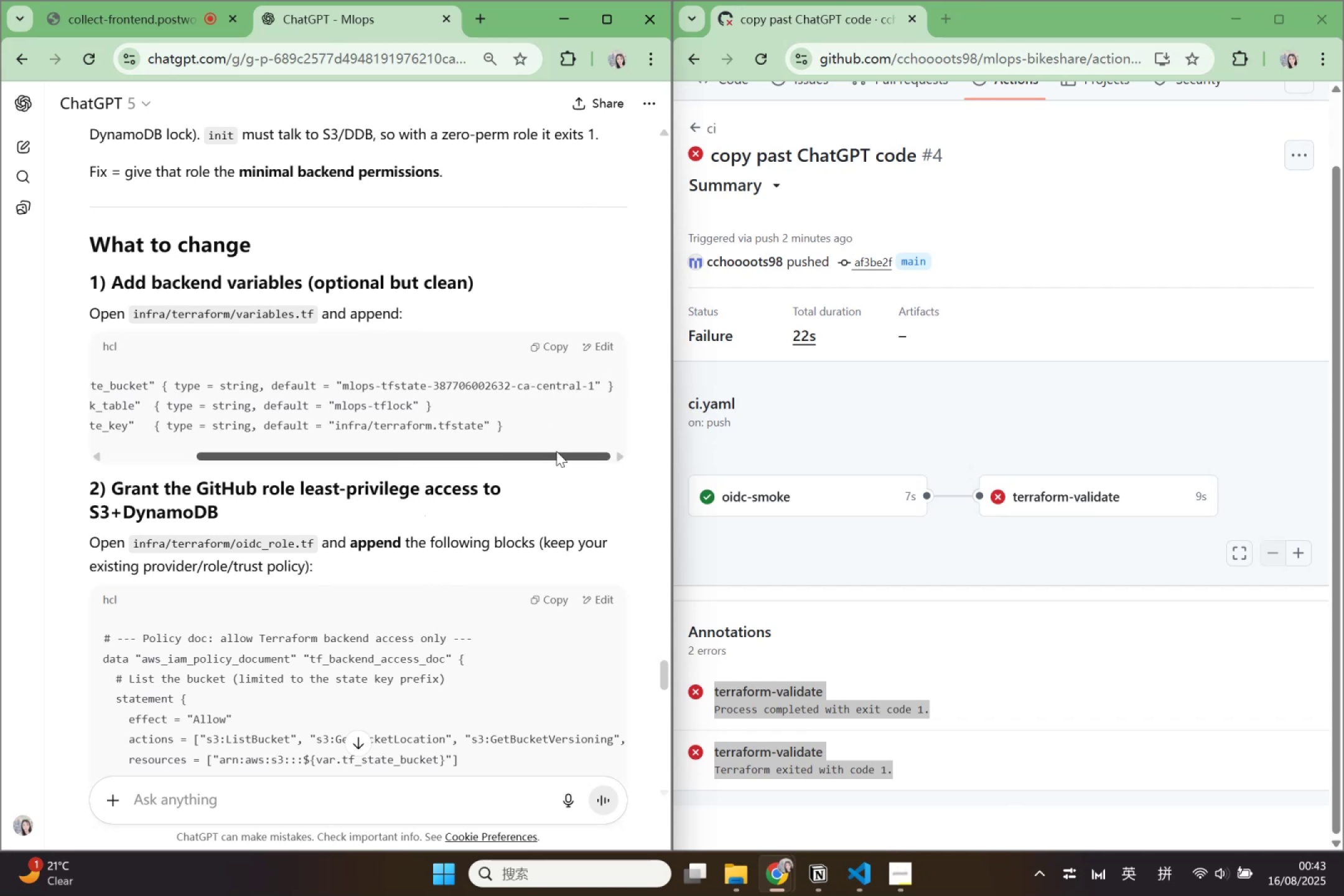 
wait(5.1)
 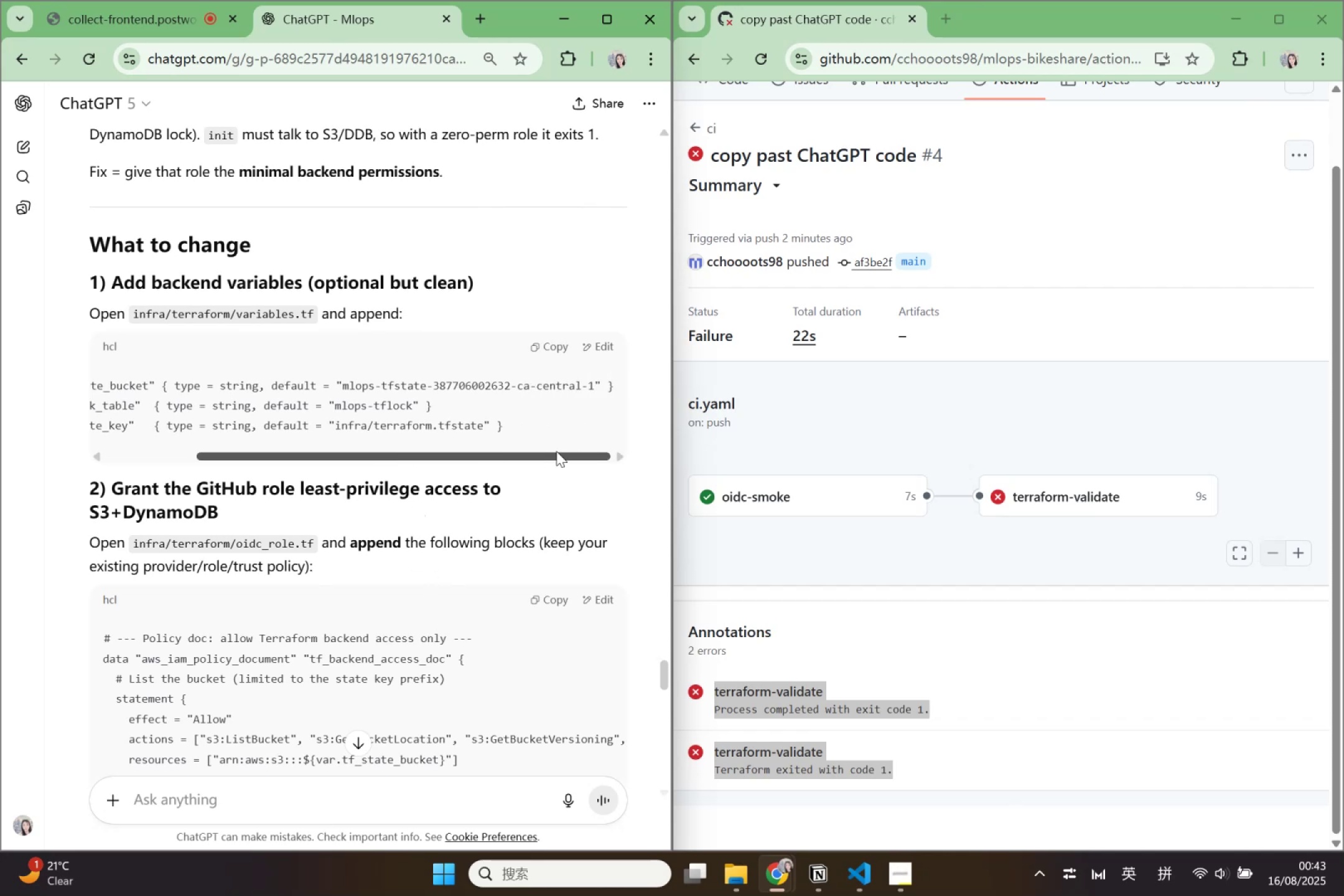 
scroll: coordinate [350, 571], scroll_direction: down, amount: 5.0
 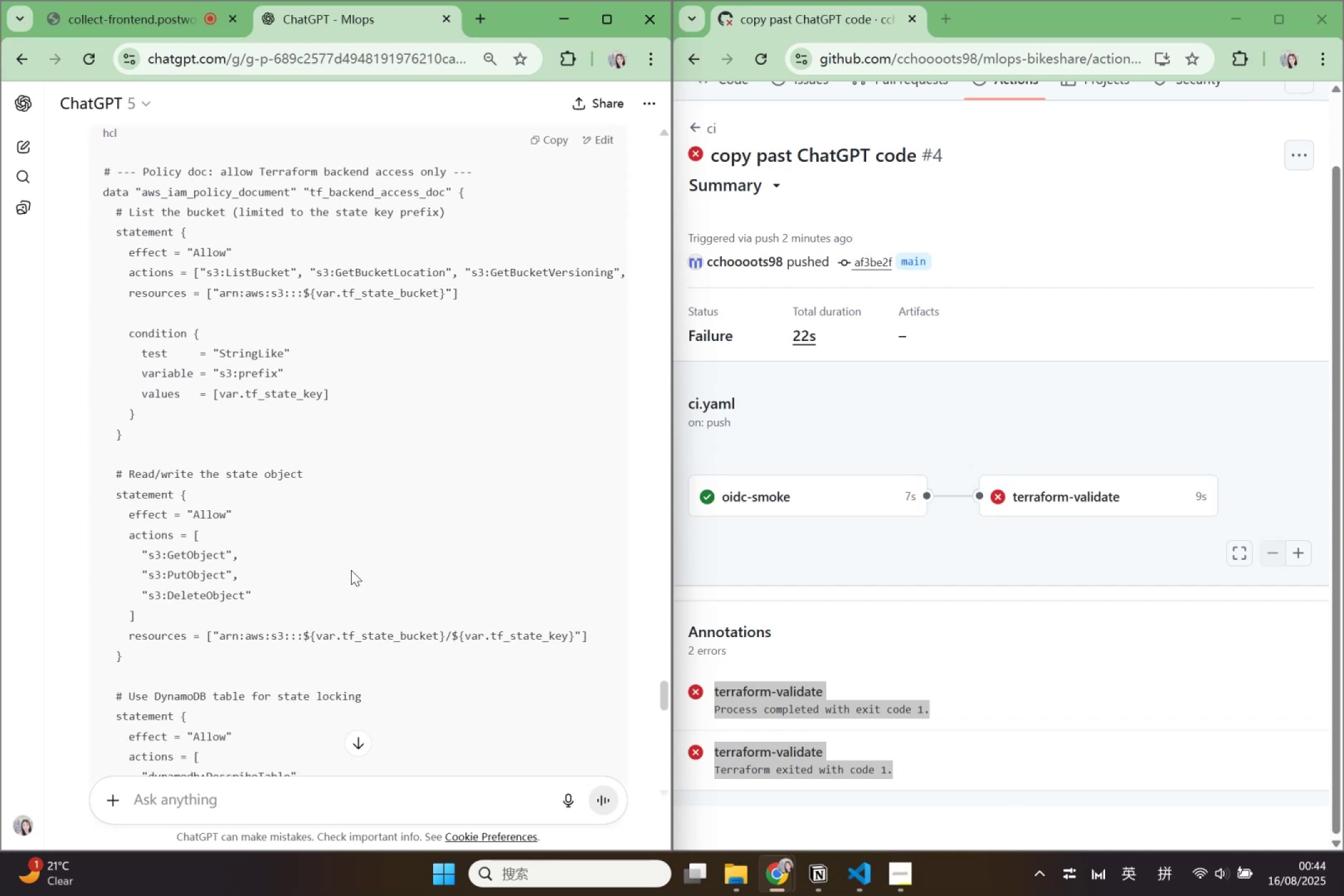 
scroll: coordinate [351, 570], scroll_direction: up, amount: 3.0
 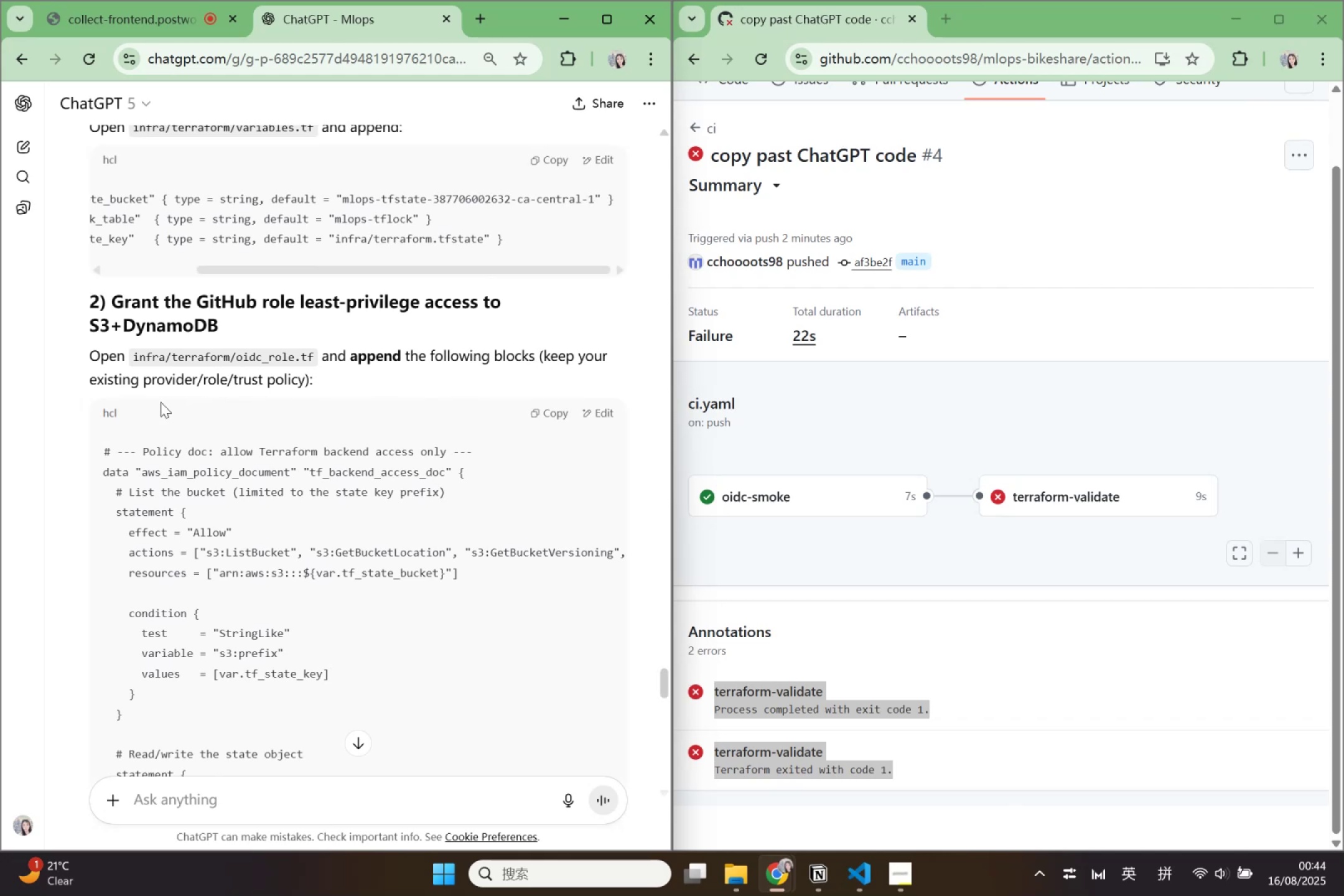 
scroll: coordinate [355, 646], scroll_direction: down, amount: 11.0
 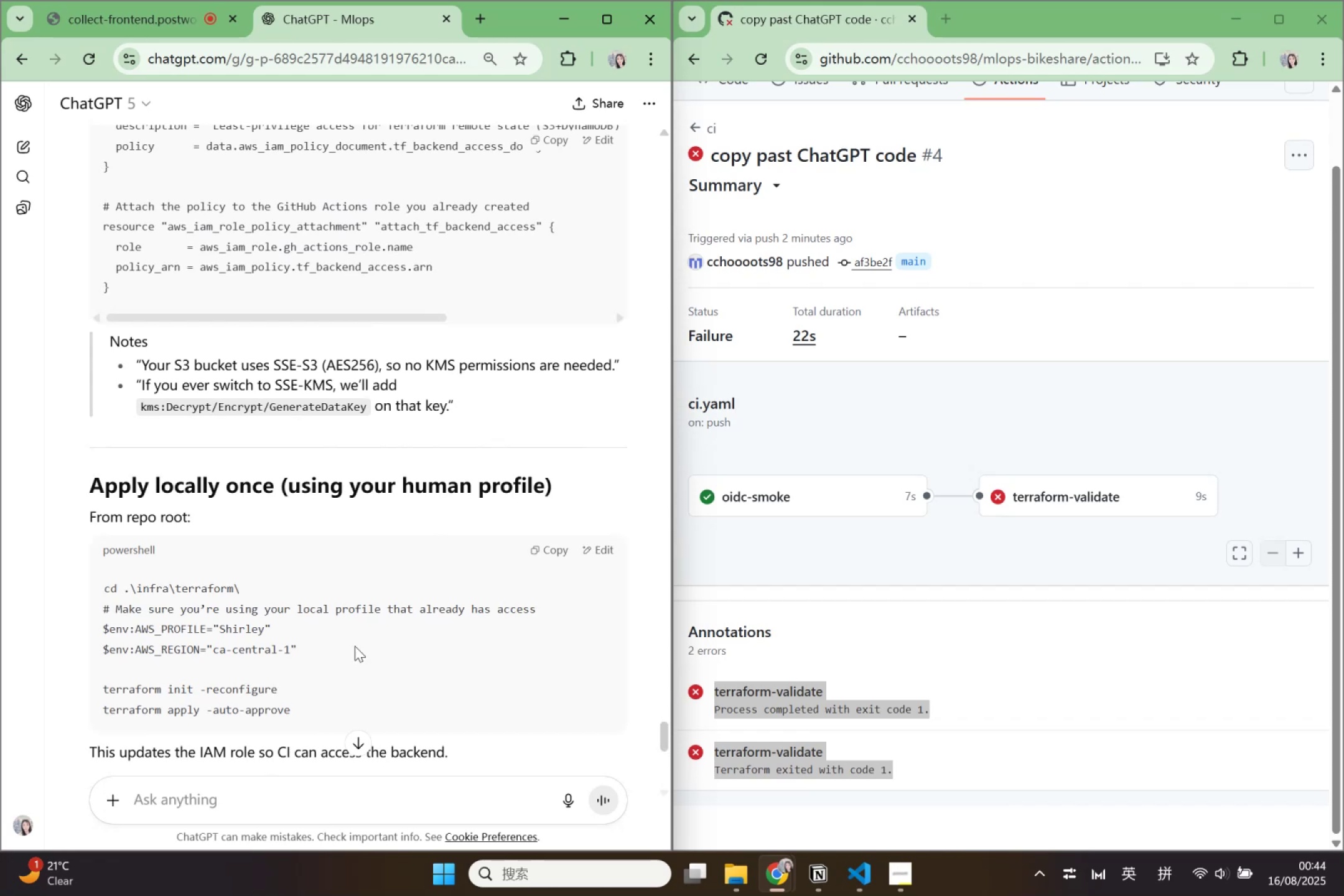 
wait(18.75)
 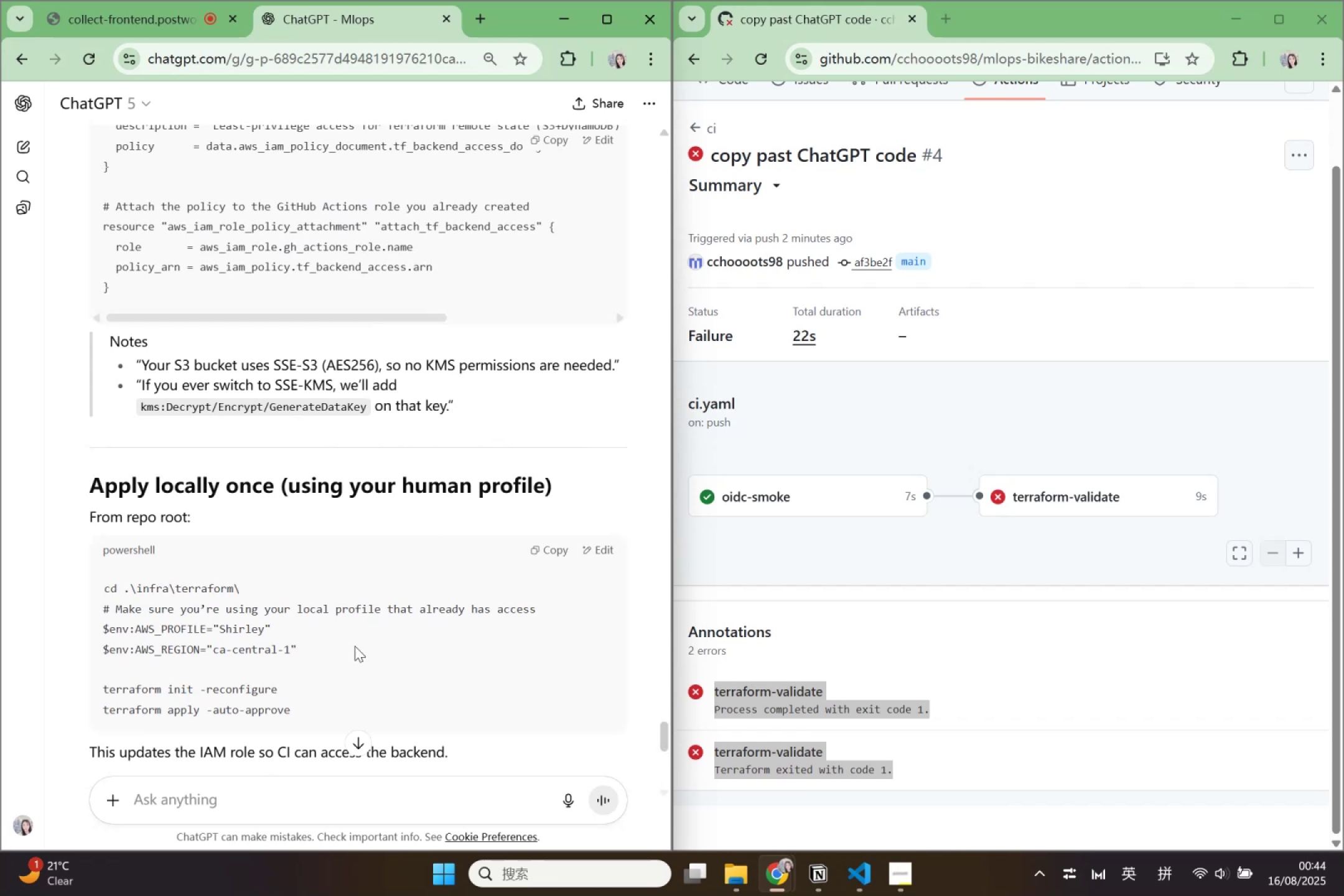 
scroll: coordinate [343, 646], scroll_direction: down, amount: 4.0
 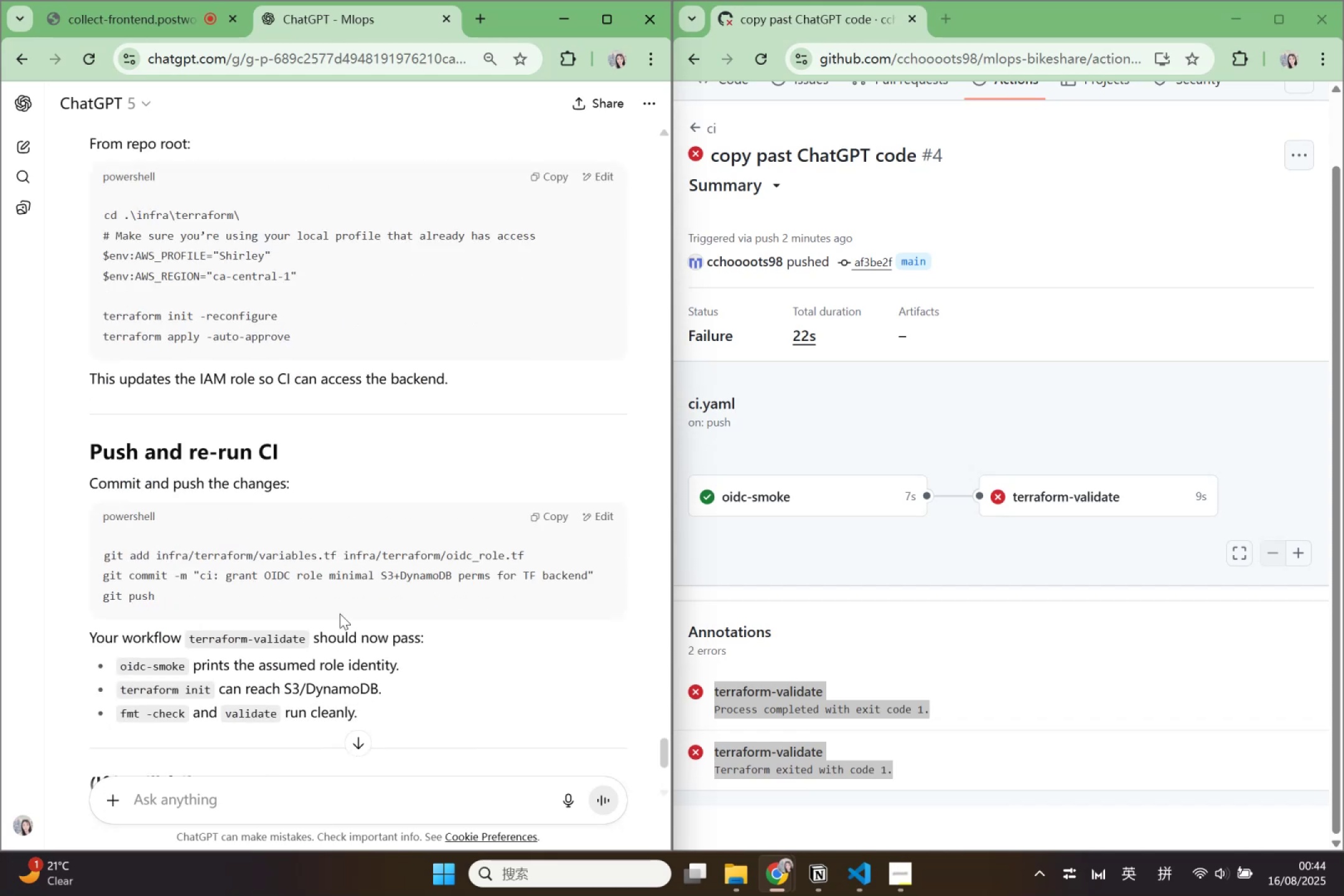 
wait(10.2)
 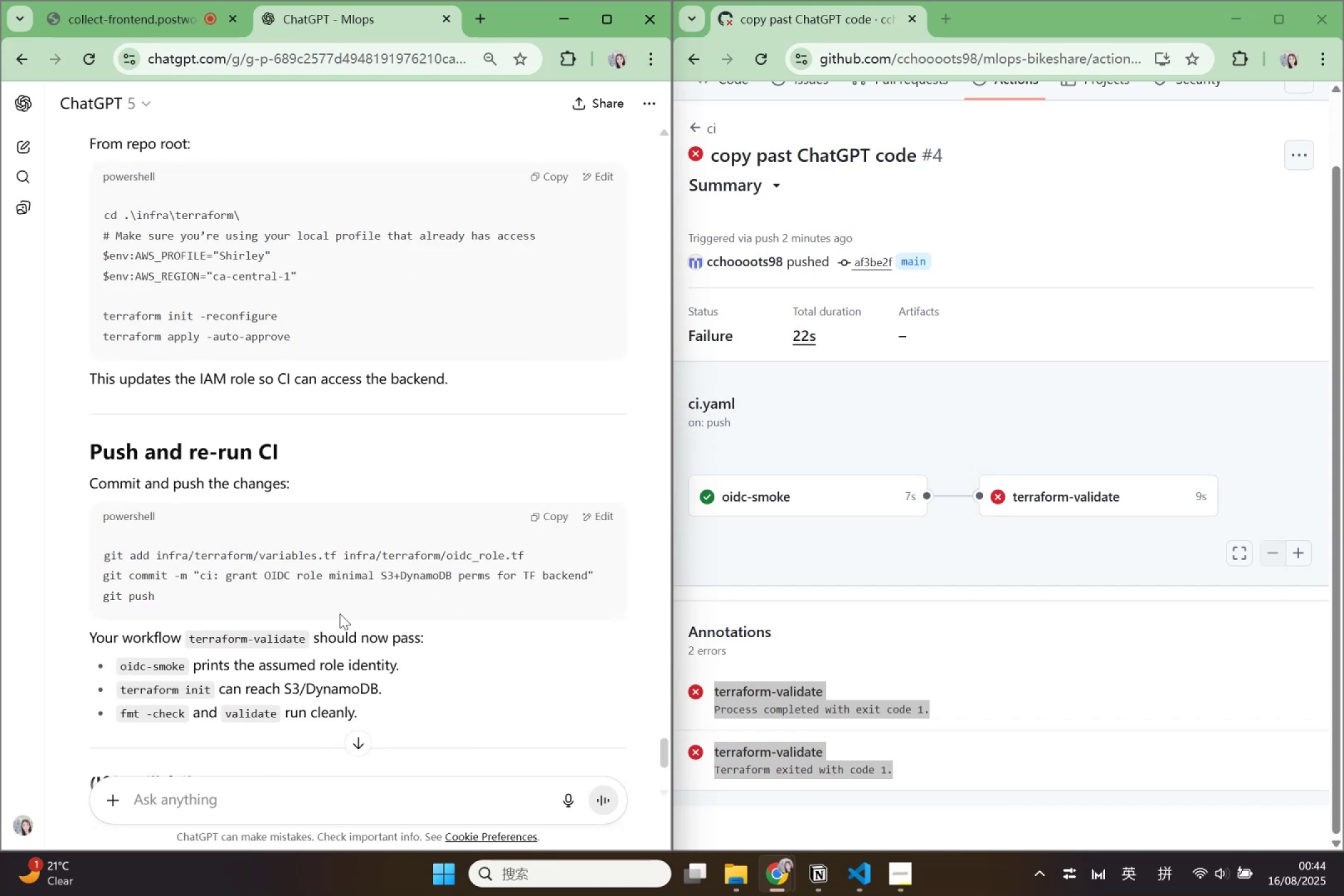 
scroll: coordinate [340, 614], scroll_direction: up, amount: 21.0
 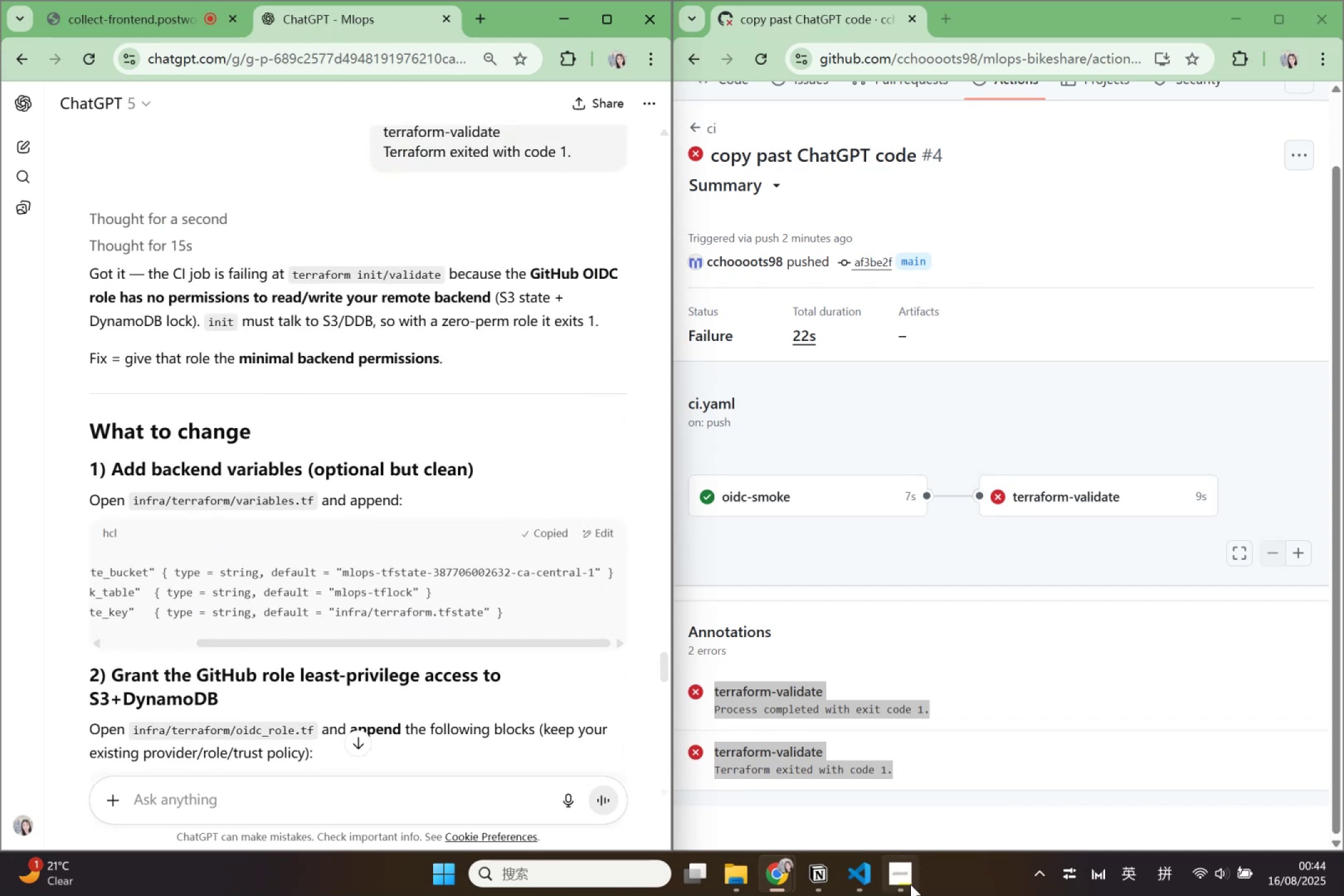 
left_click([859, 884])
 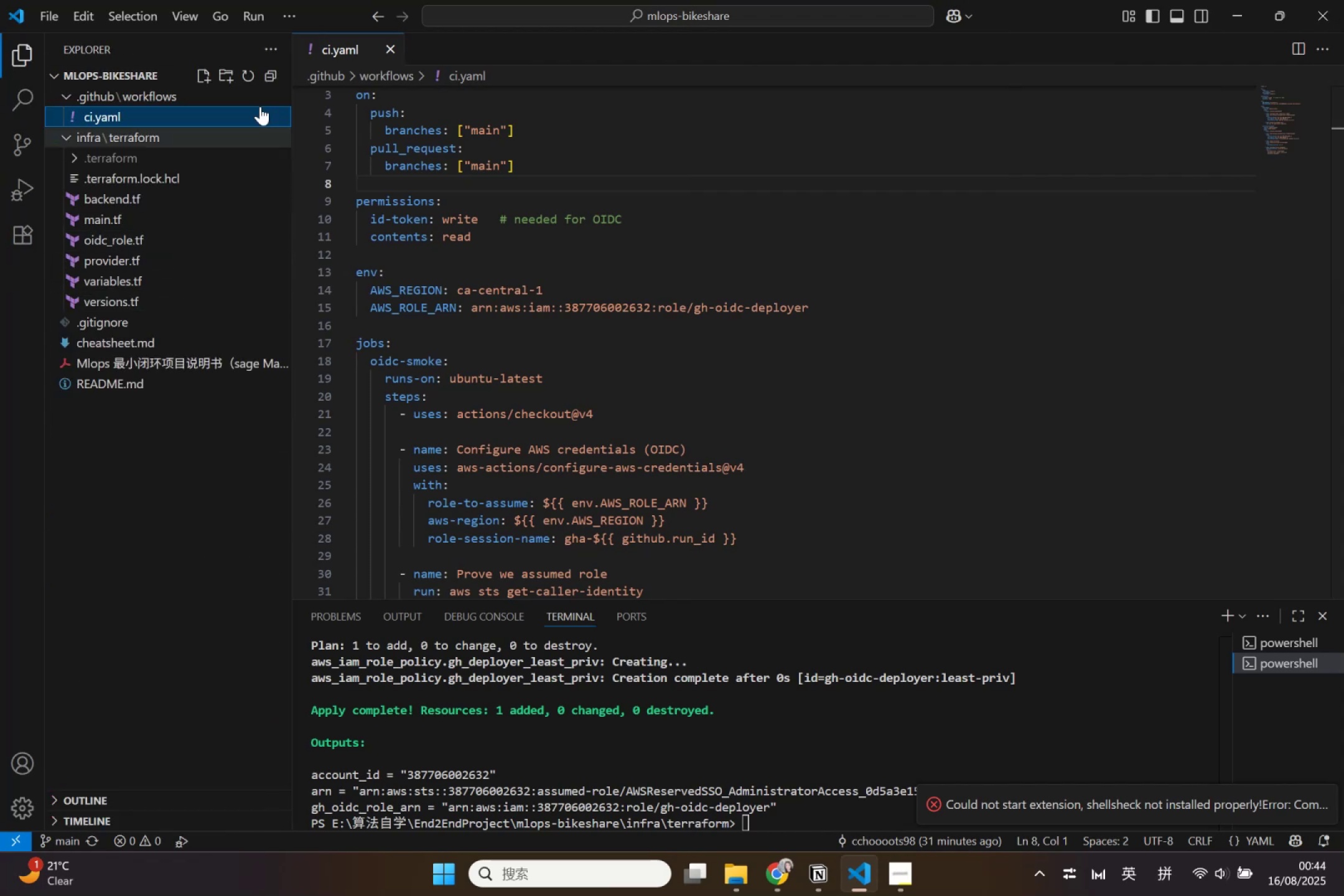 
left_click_drag(start_coordinate=[1004, 6], to_coordinate=[1028, 141])
 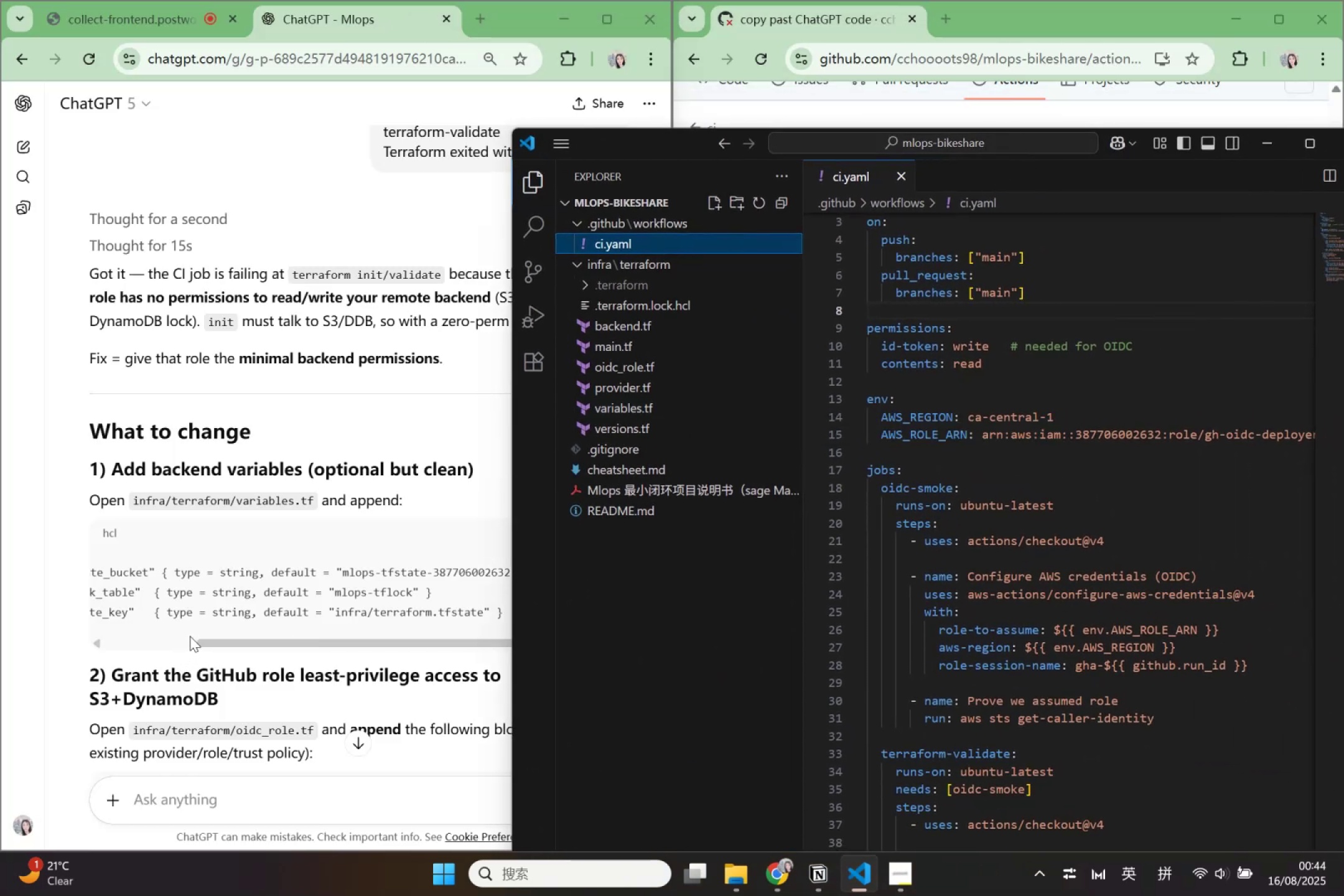 
left_click([661, 399])
 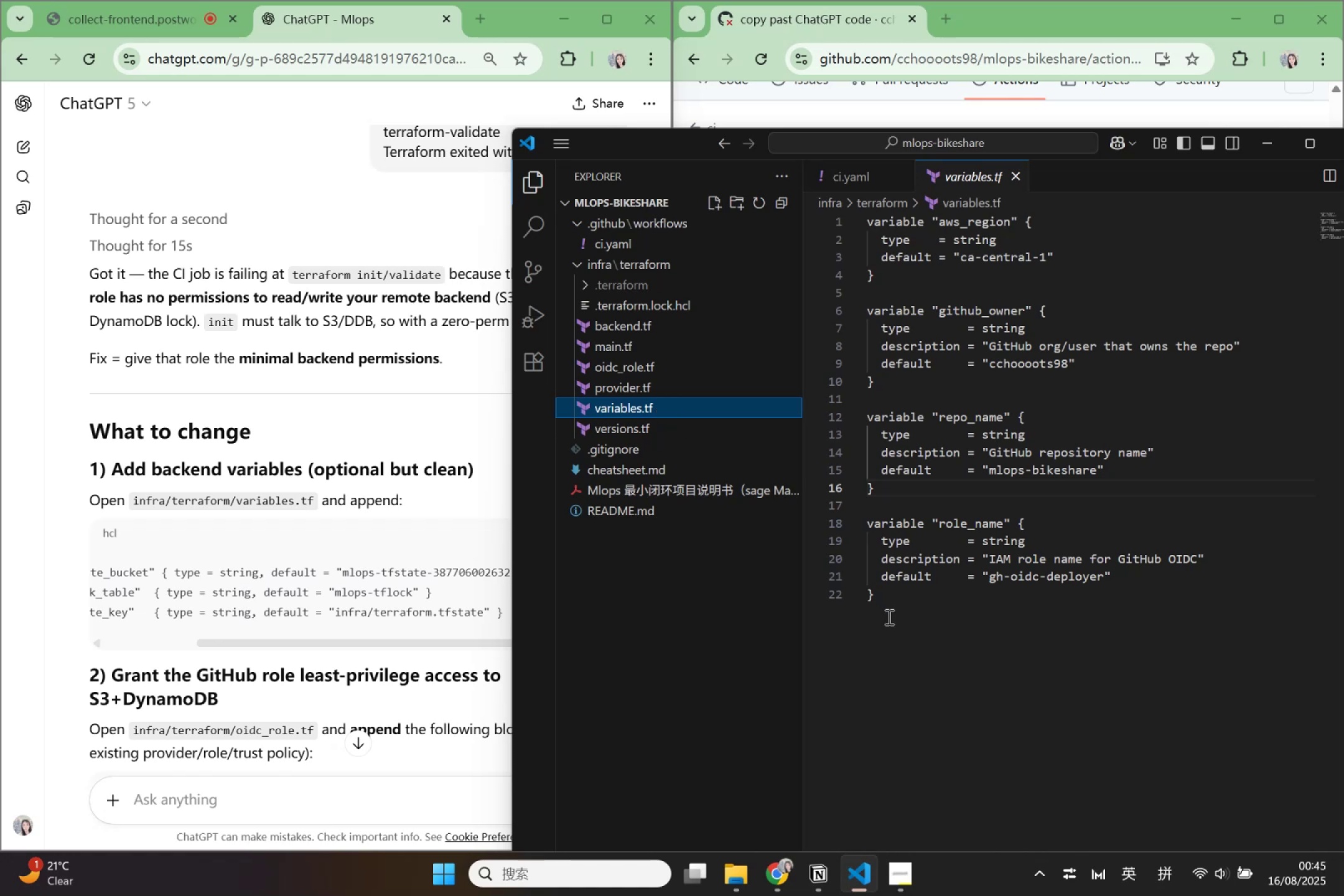 
left_click([907, 634])
 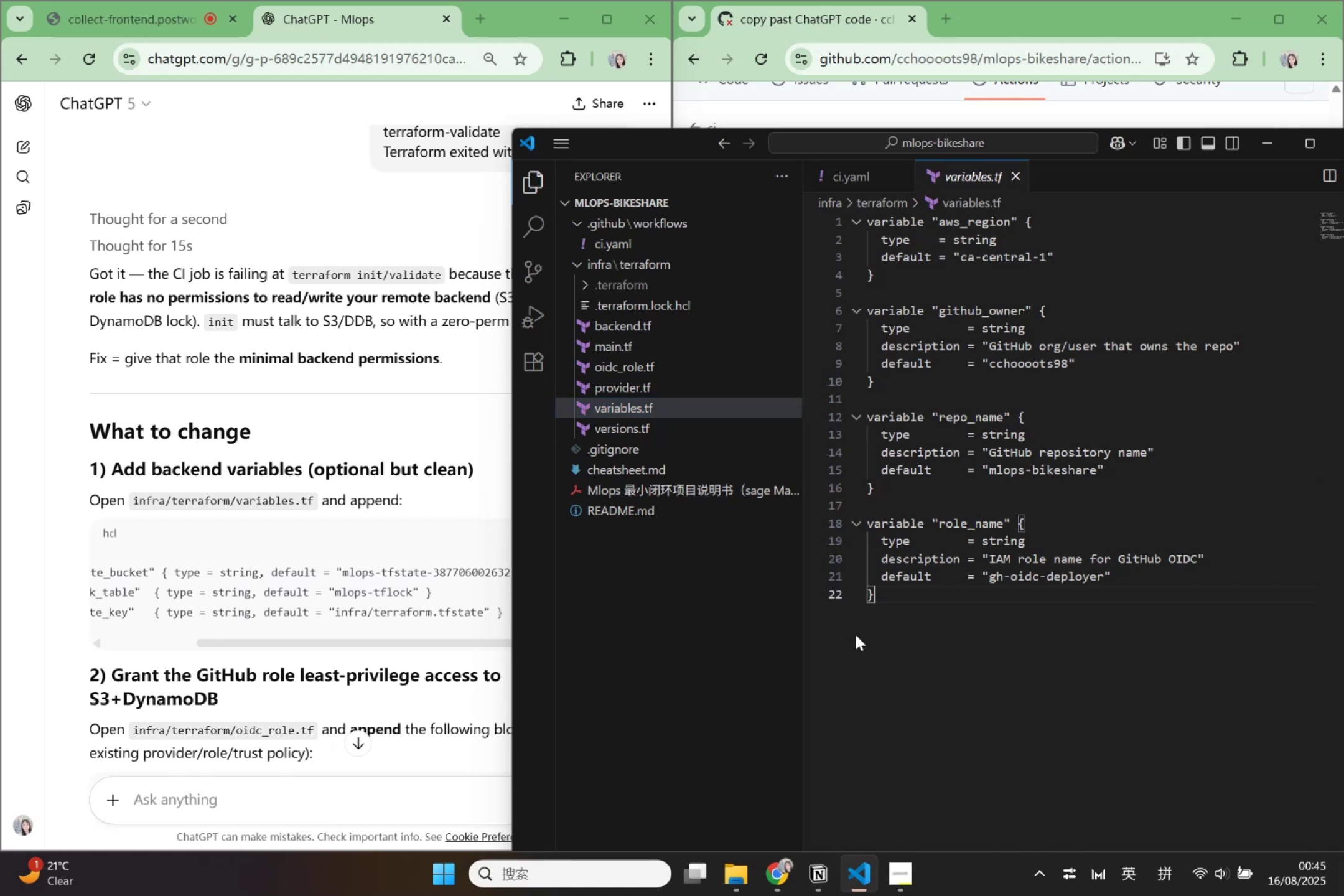 
key(Enter)
 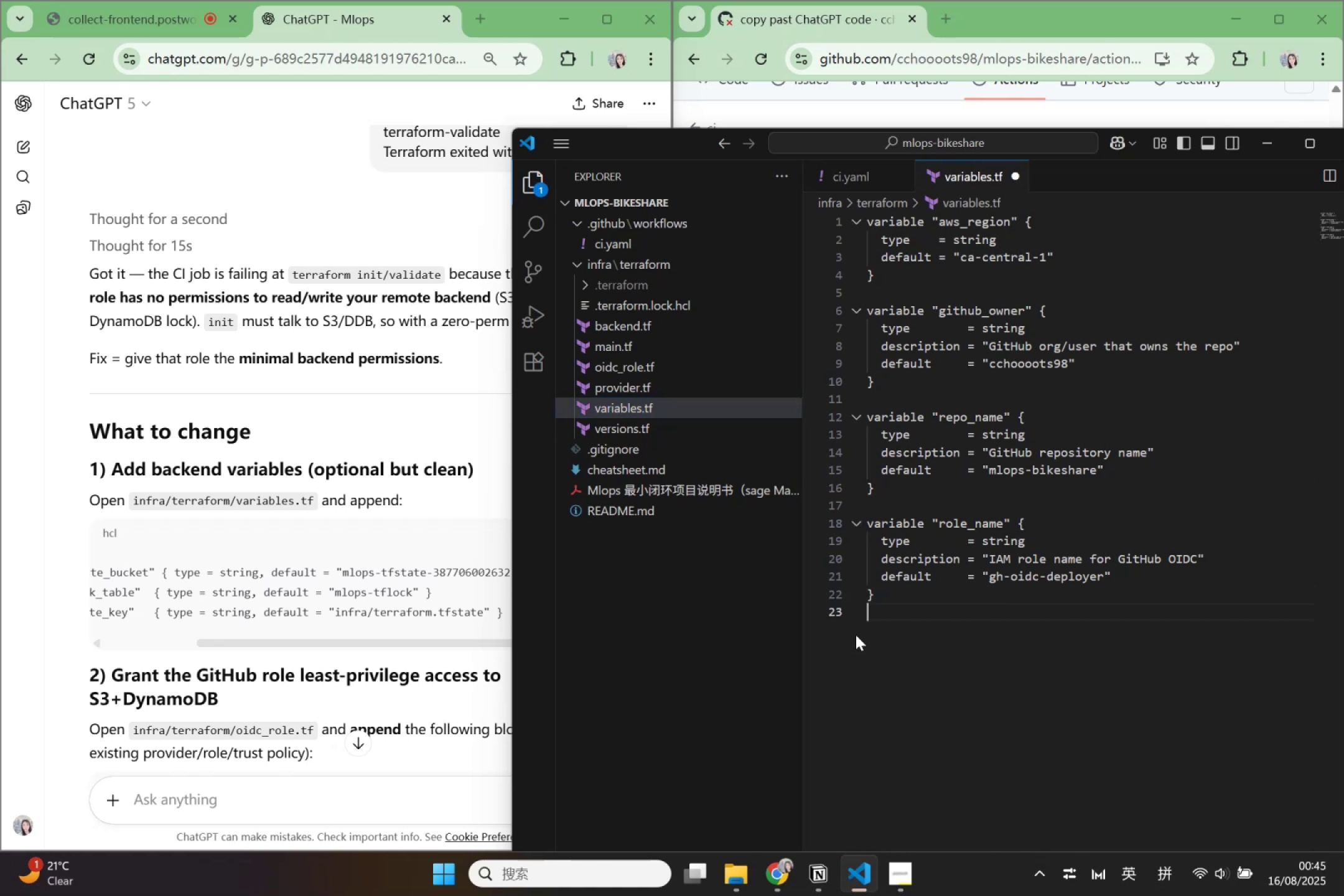 
key(Enter)
 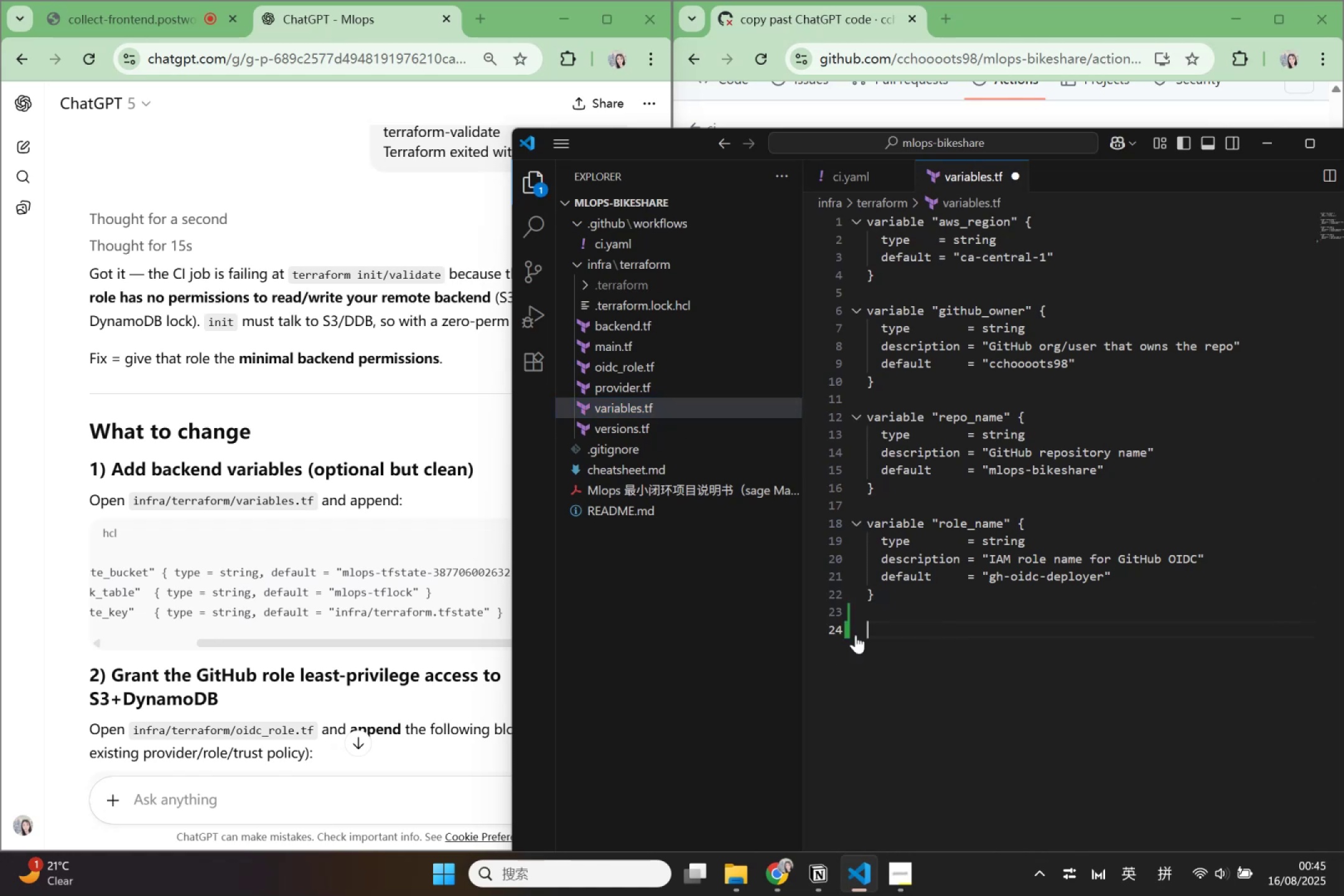 
key(Control+V)
 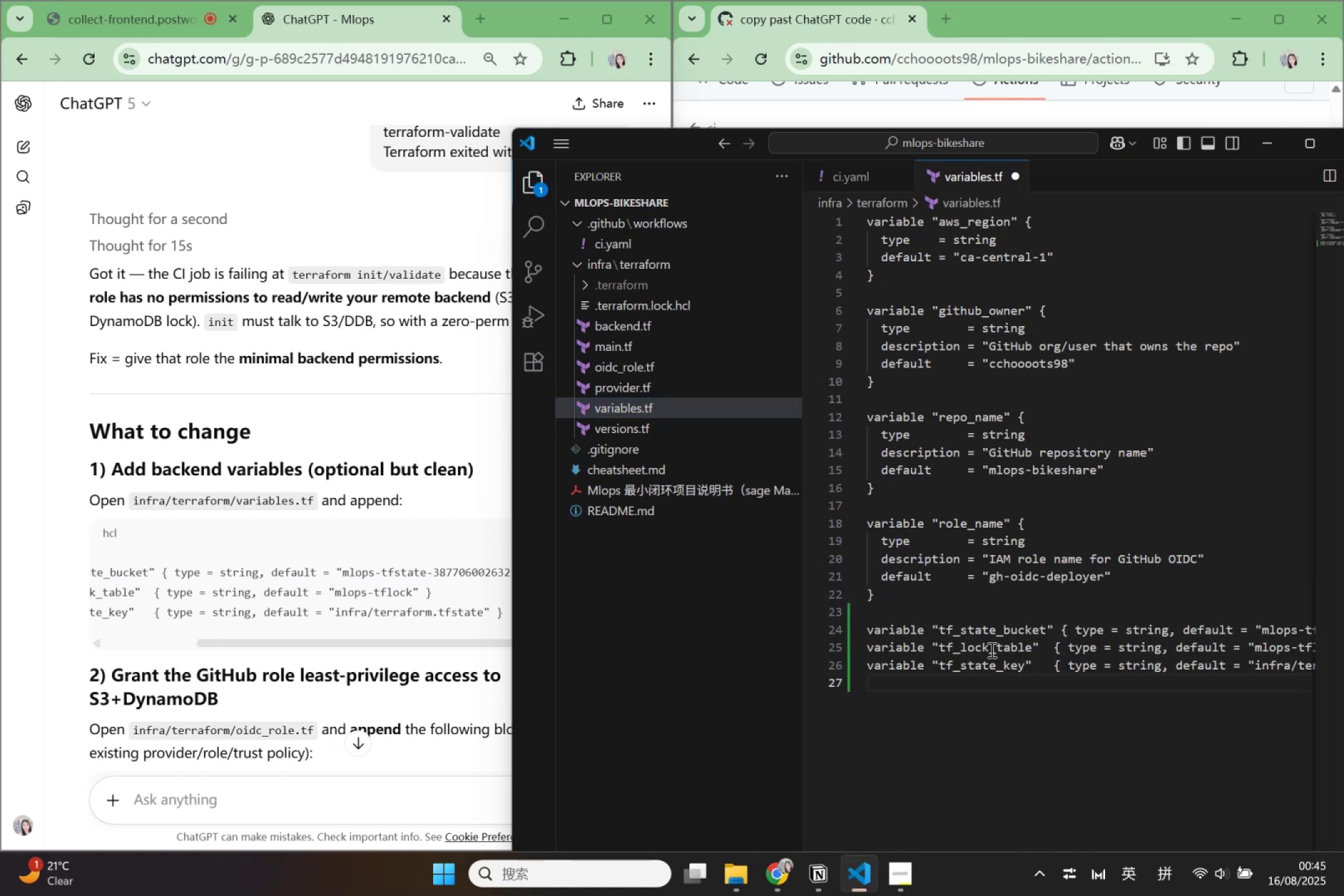 
left_click([1022, 625])
 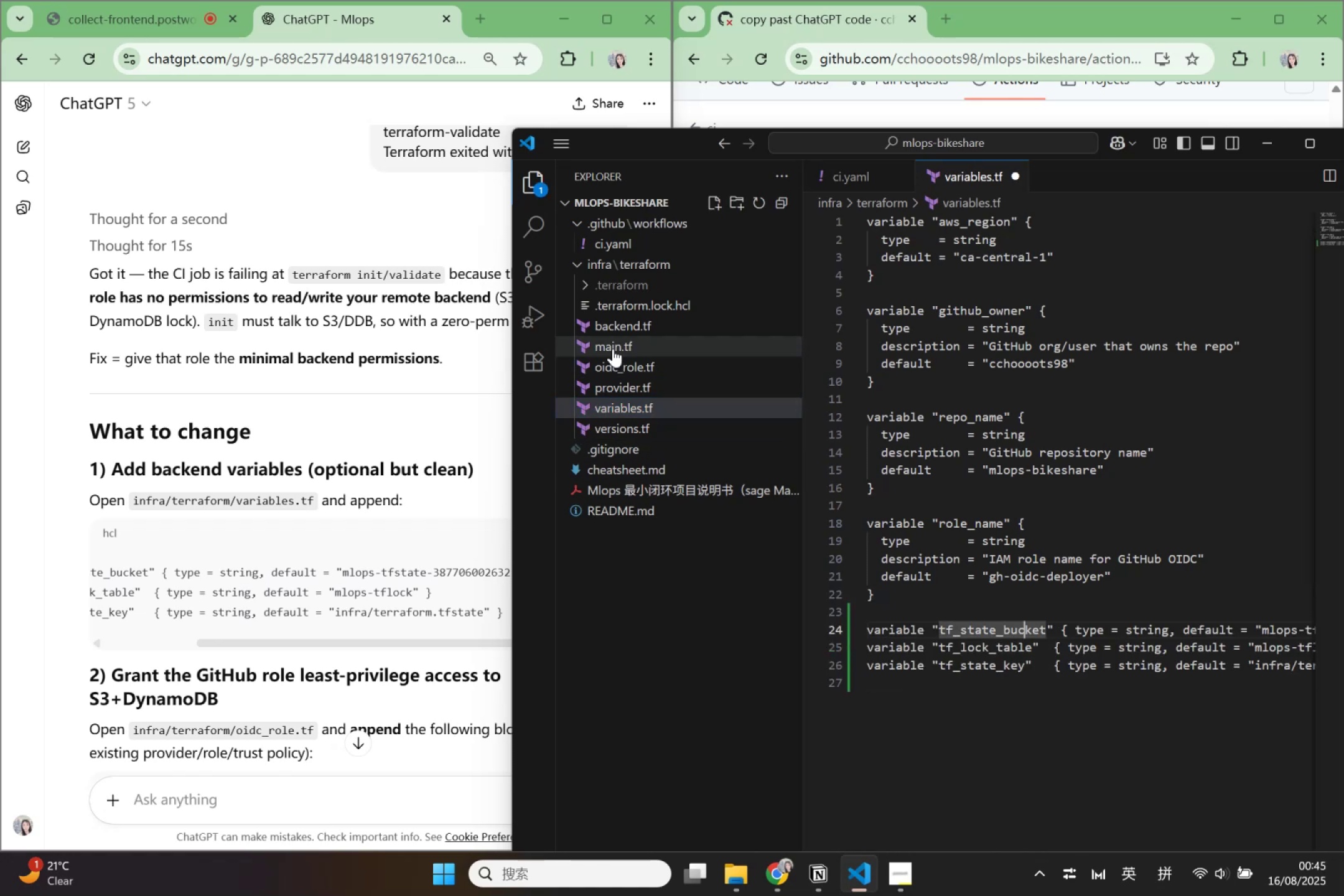 
left_click([615, 328])
 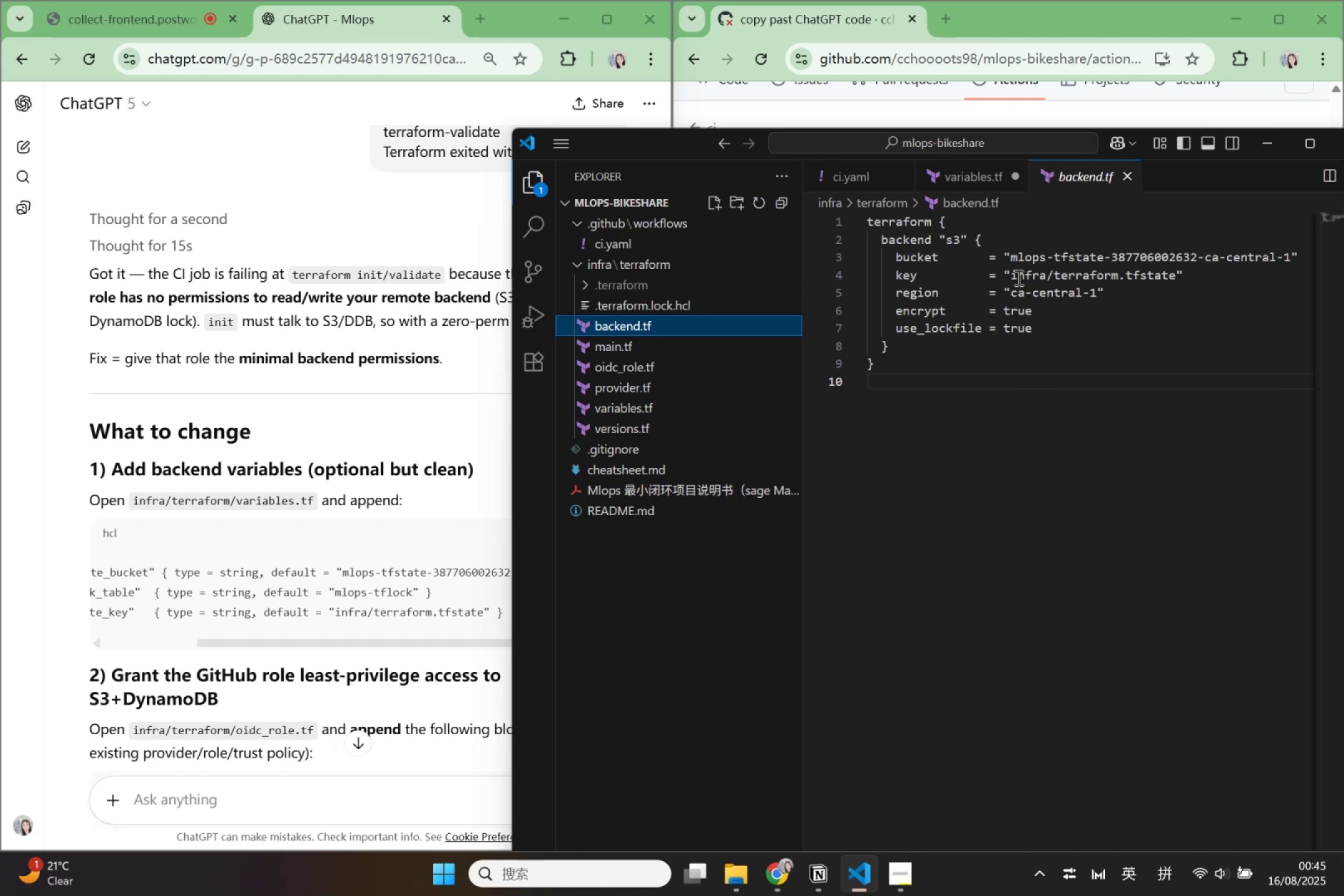 
wait(9.14)
 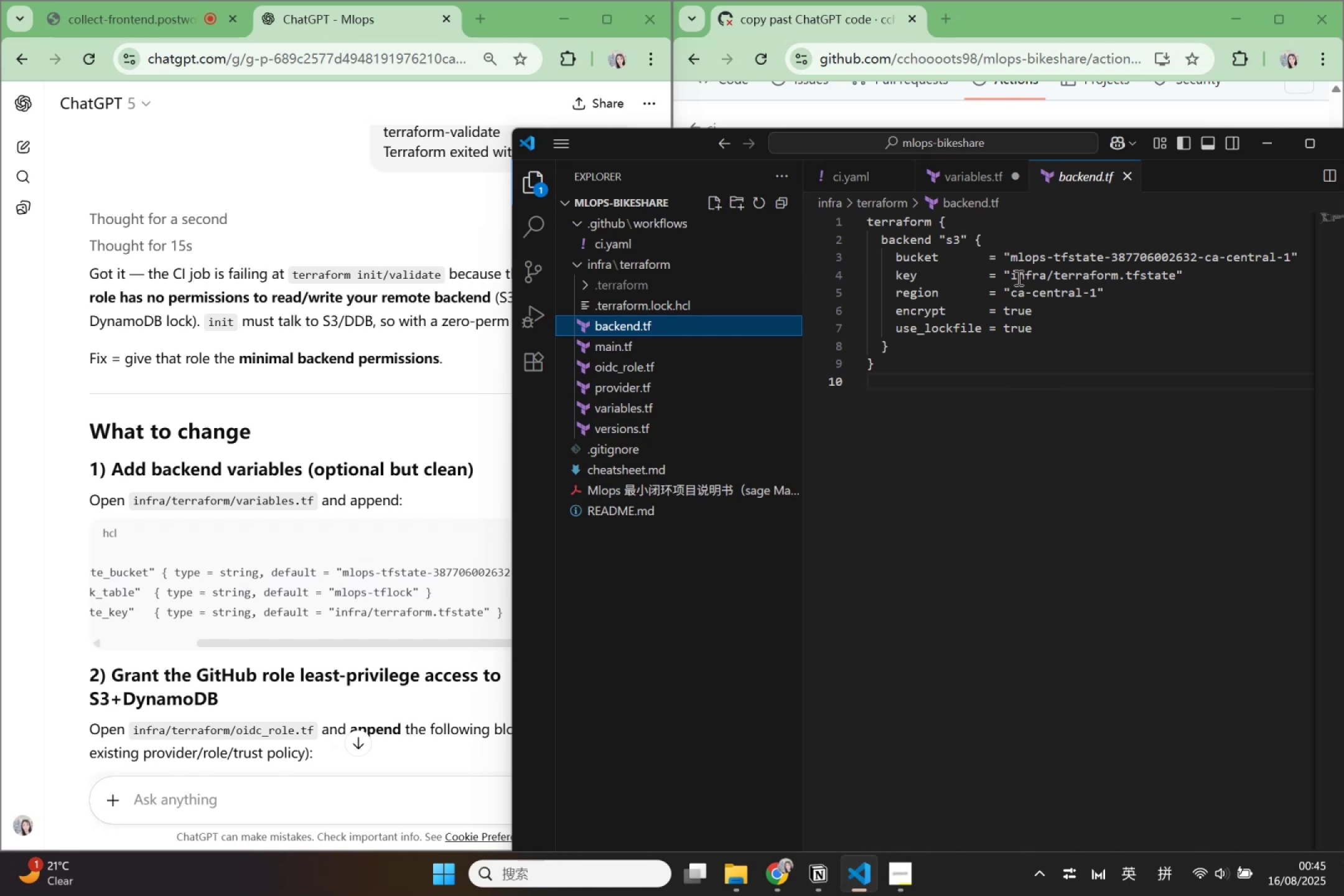 
left_click([643, 413])
 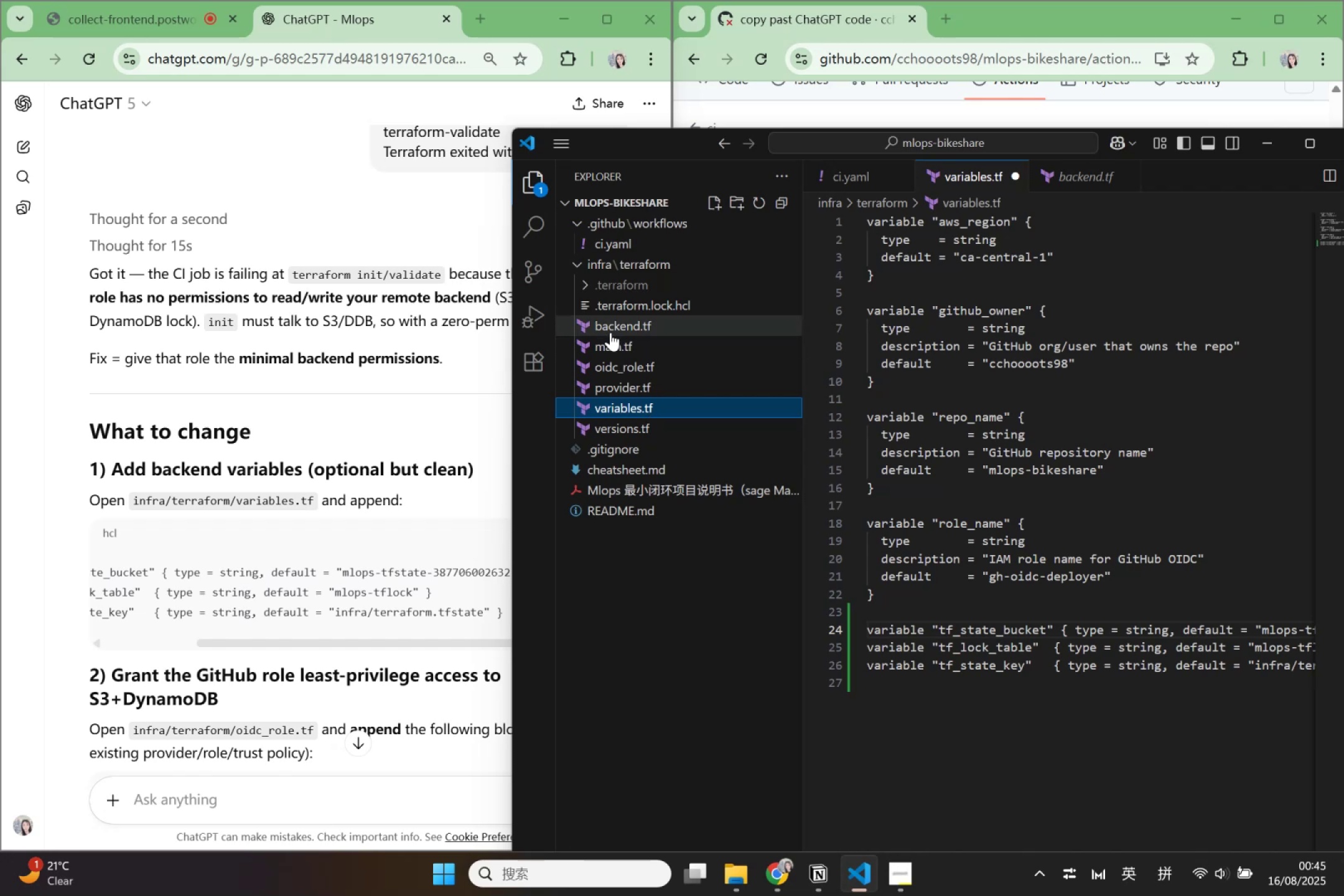 
wait(5.14)
 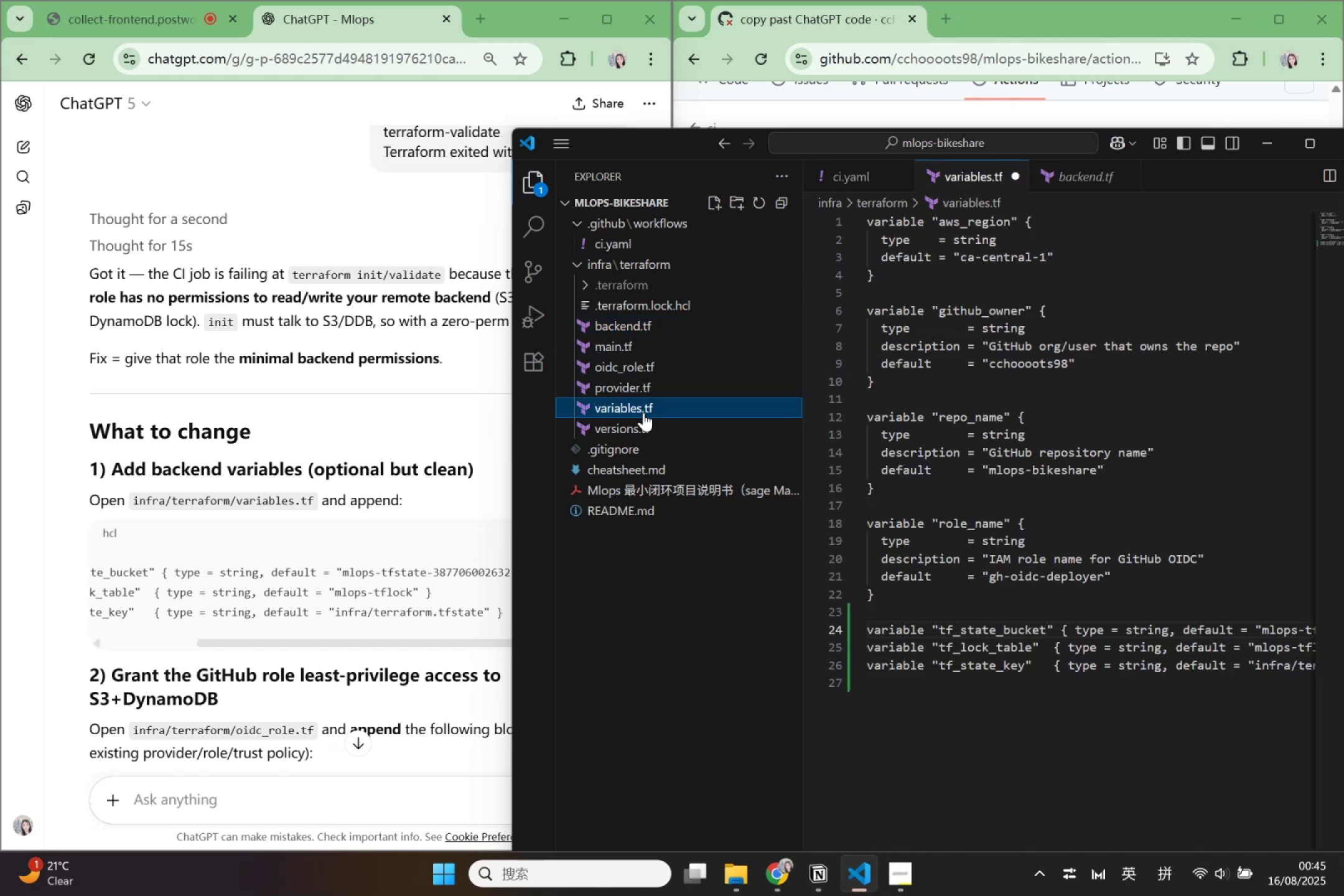 
left_click([610, 332])
 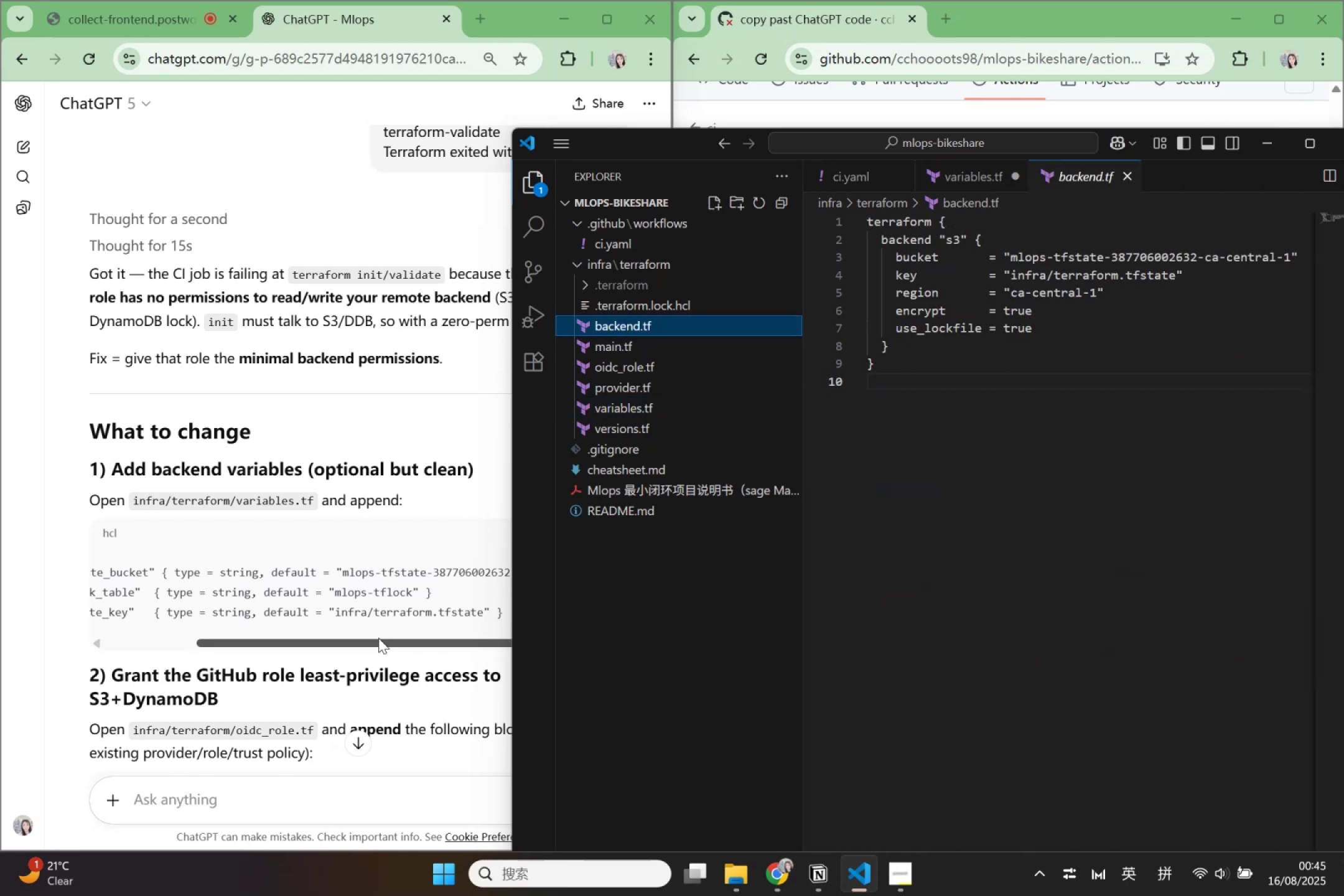 
left_click_drag(start_coordinate=[378, 638], to_coordinate=[241, 628])
 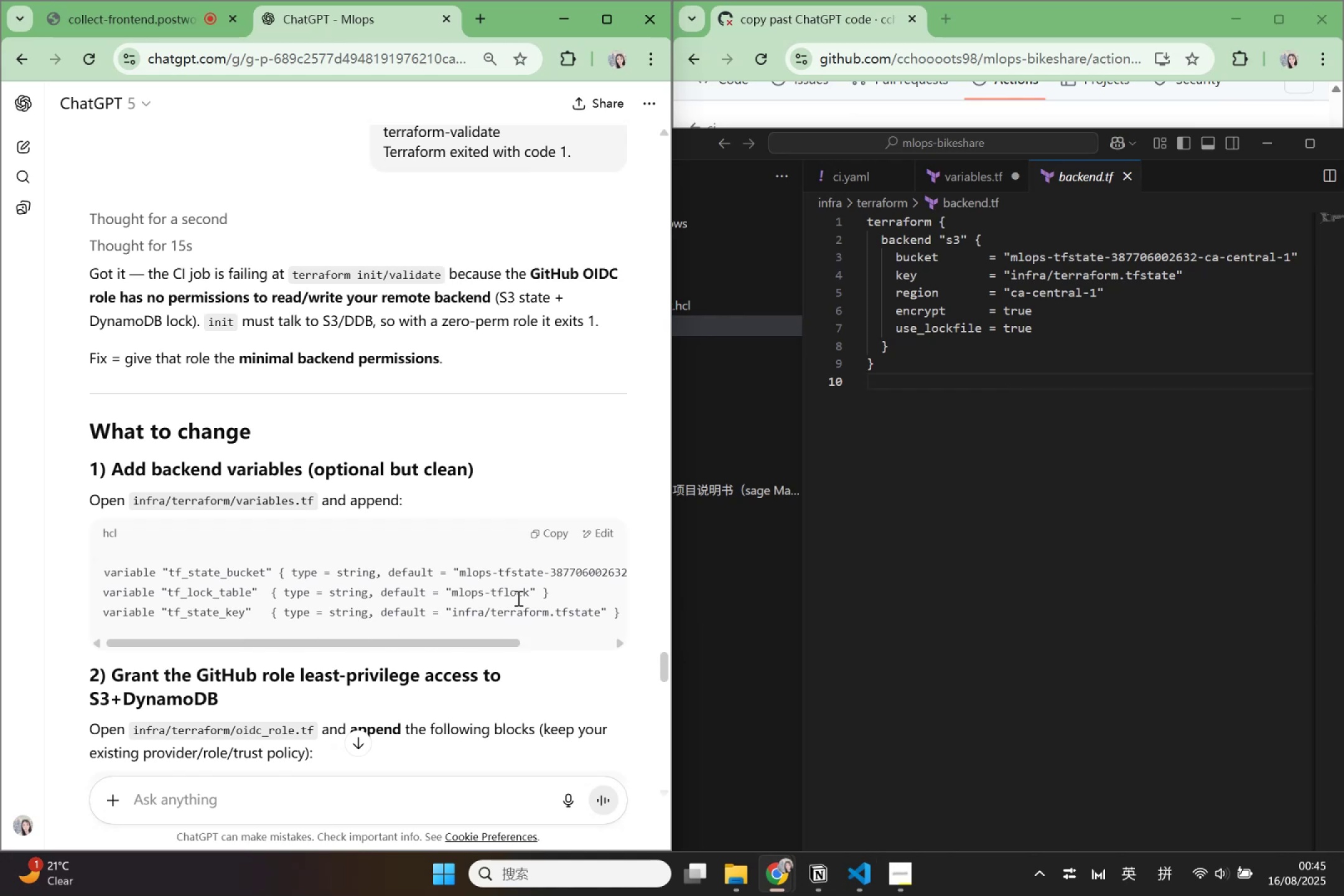 
scroll: coordinate [539, 637], scroll_direction: up, amount: 6.0
 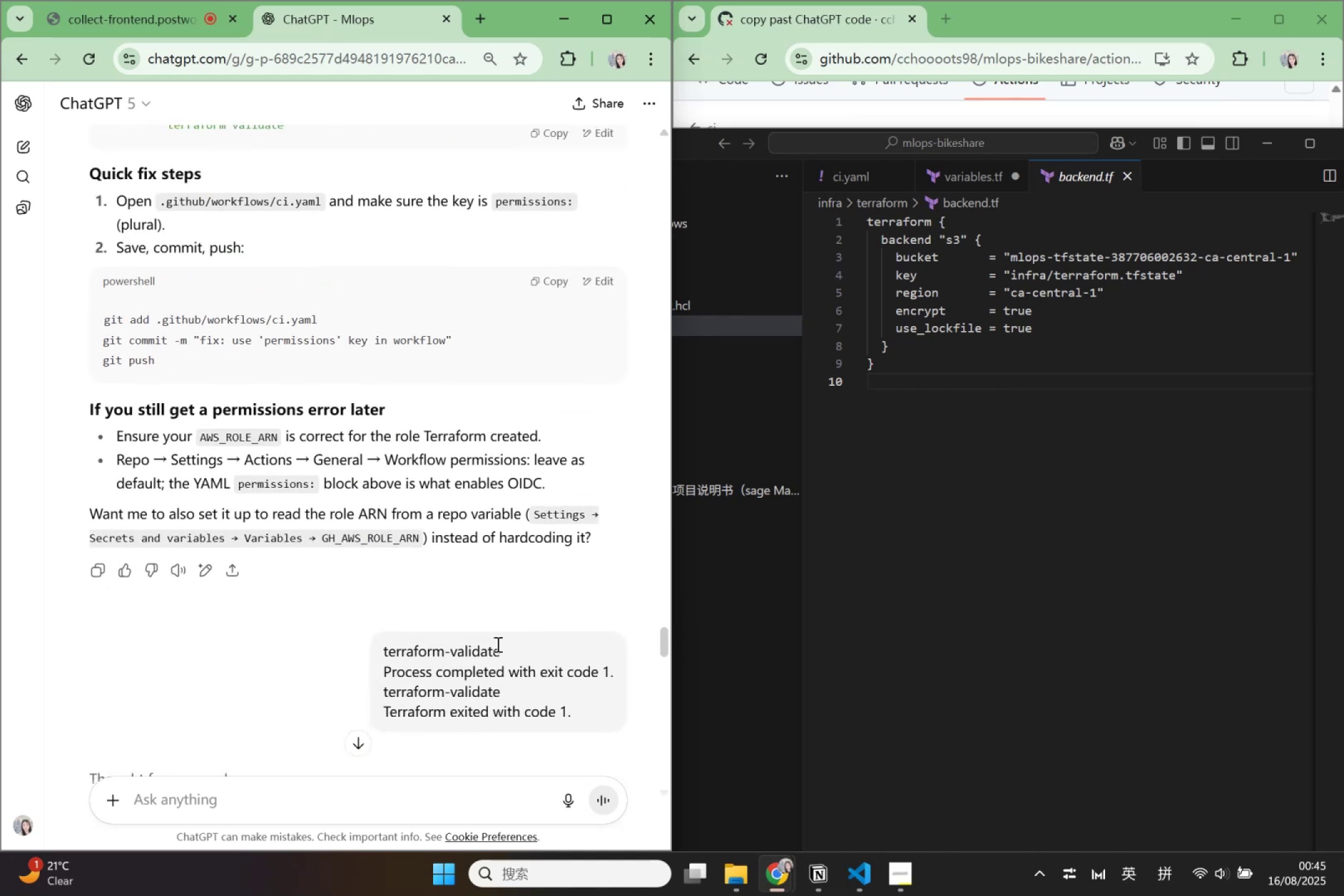 
scroll: coordinate [437, 658], scroll_direction: down, amount: 6.0
 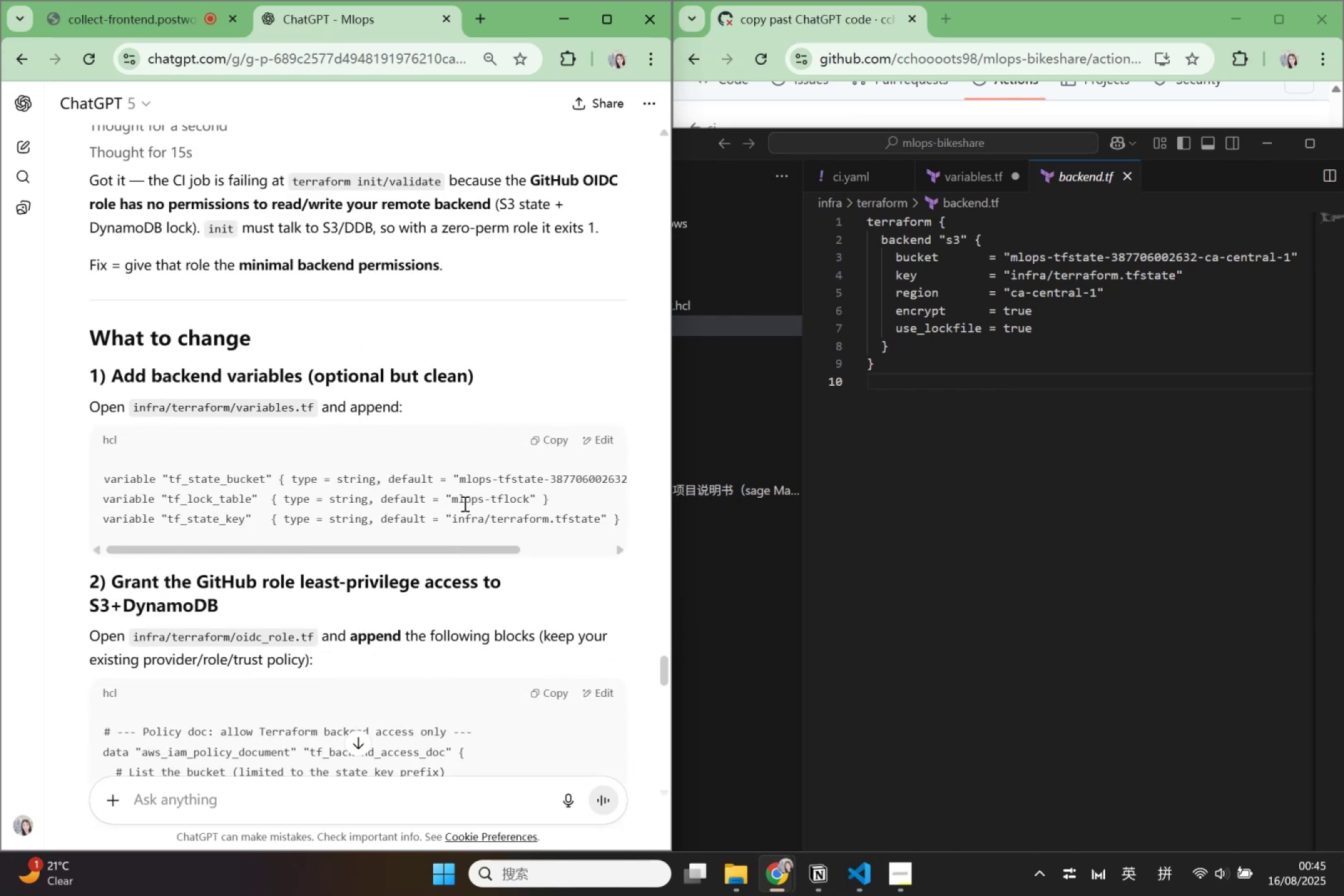 
left_click_drag(start_coordinate=[451, 500], to_coordinate=[530, 503])
 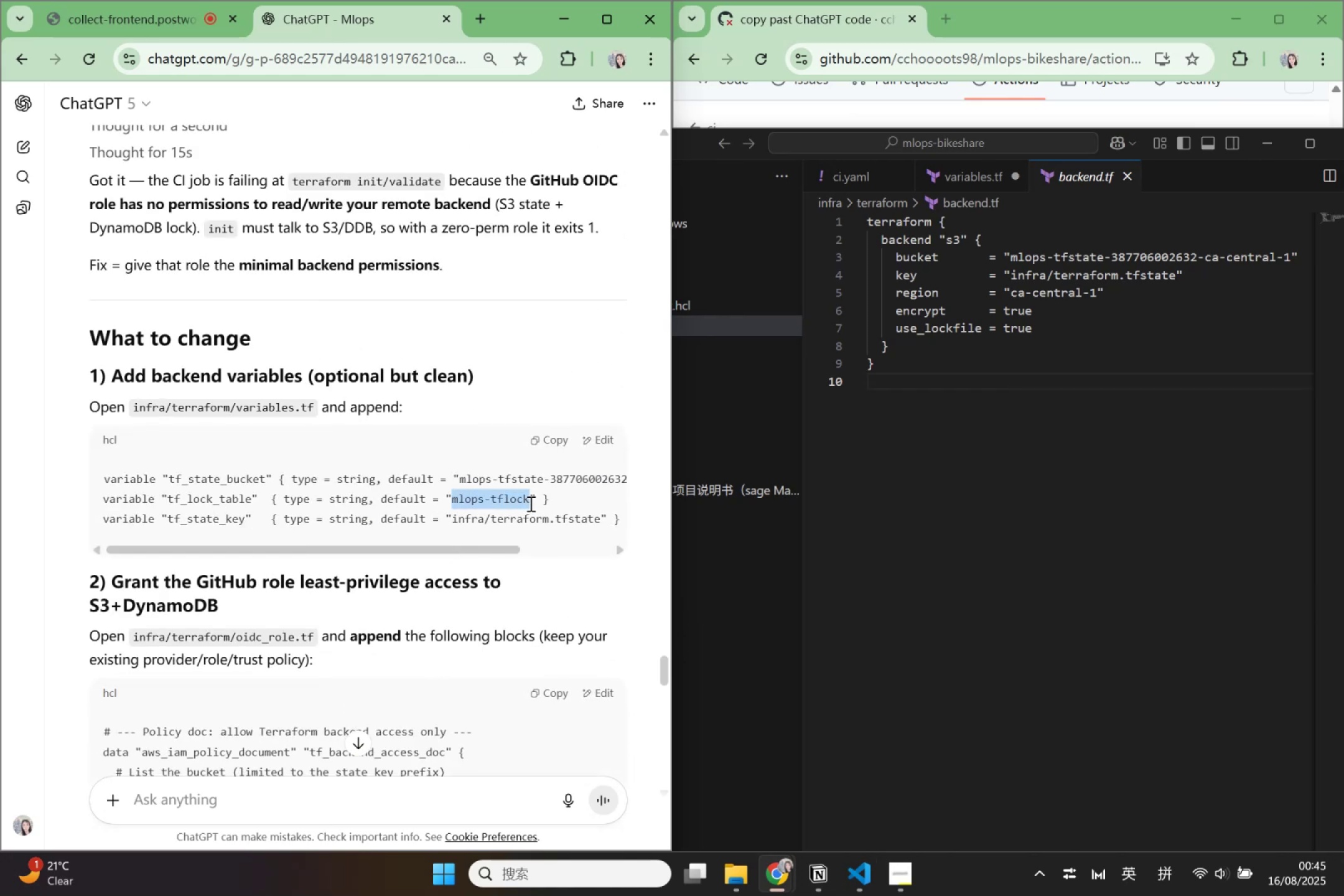 
key(Control+F)
 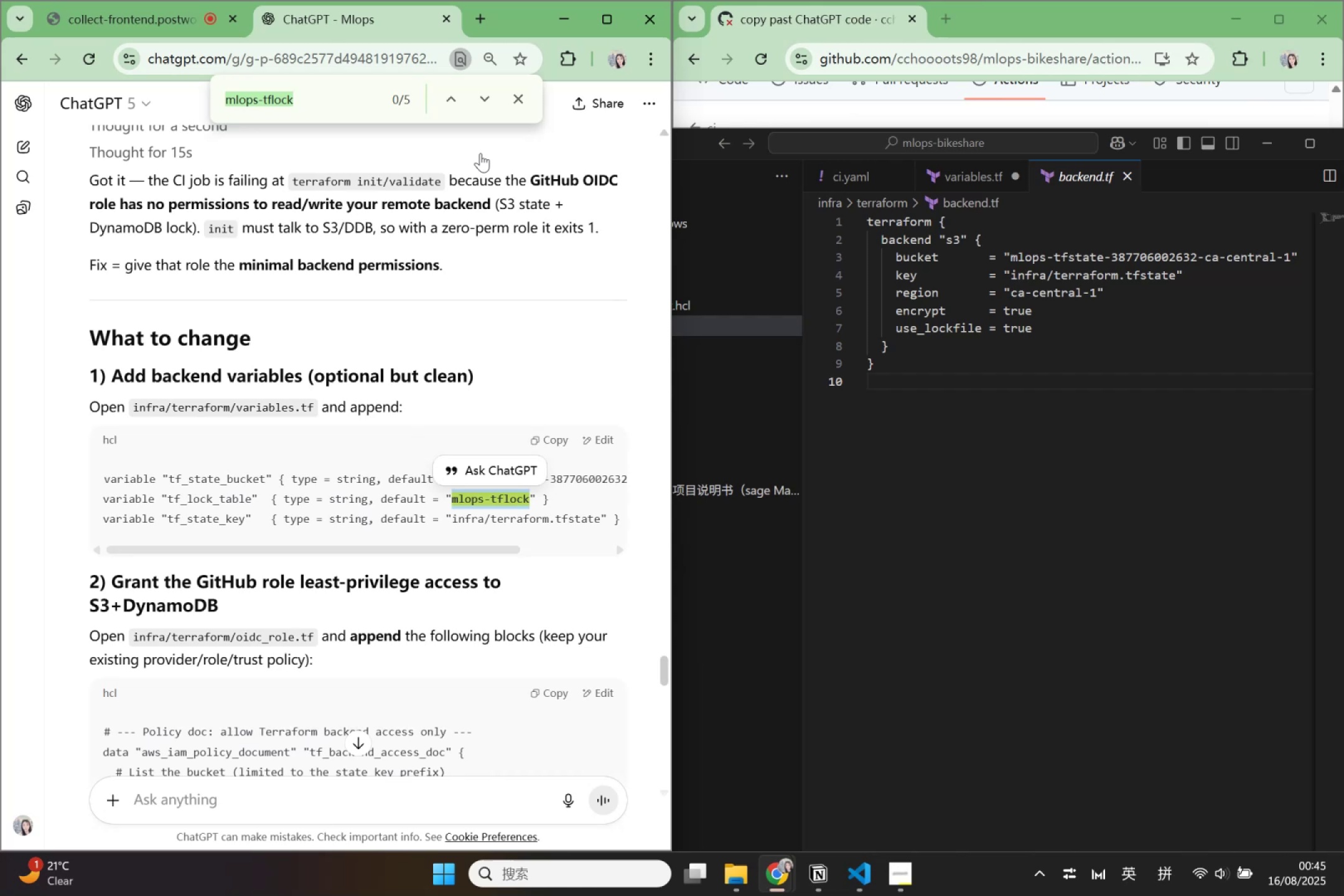 
left_click([454, 101])
 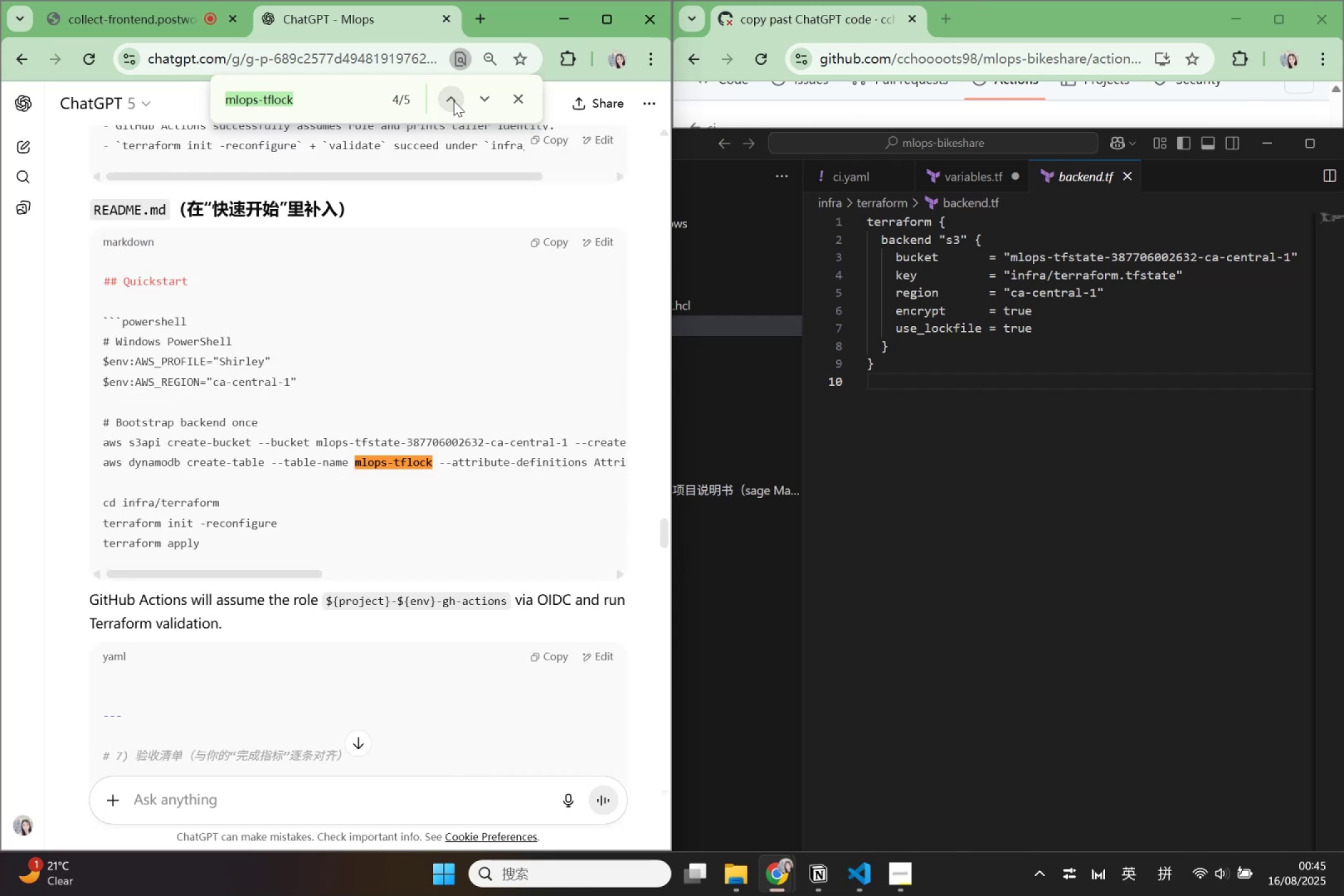 
left_click([454, 101])
 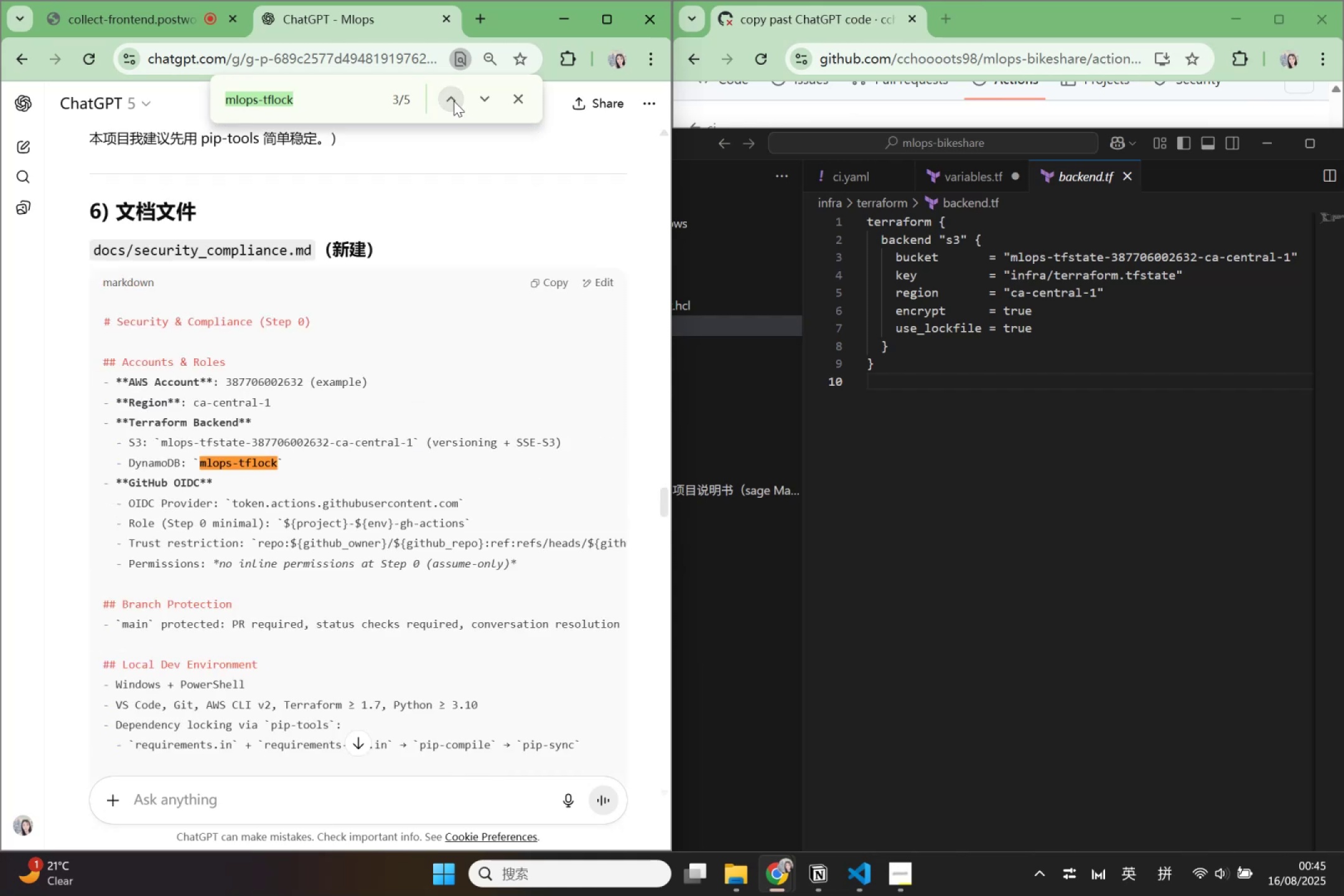 
left_click([454, 101])
 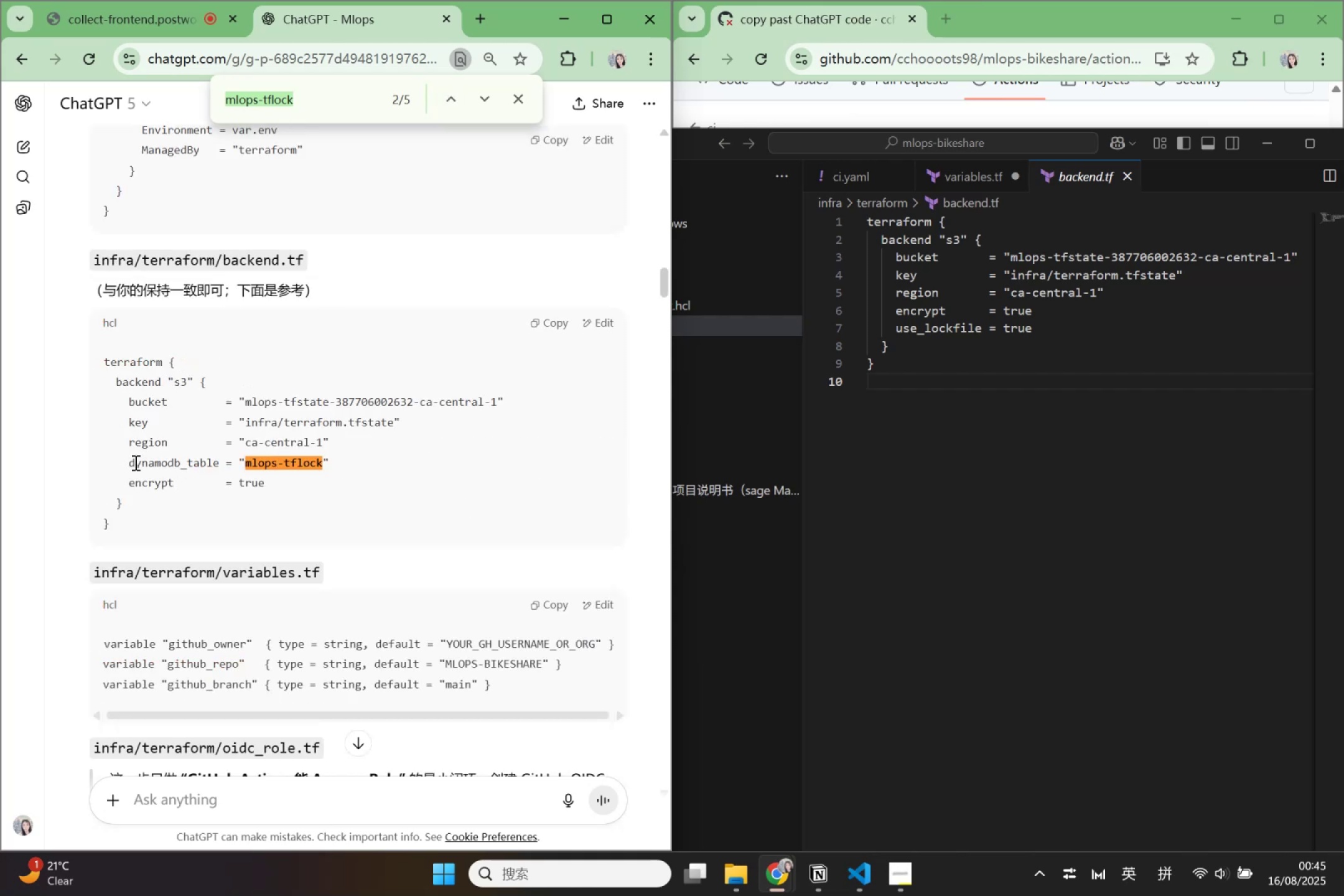 
left_click([134, 462])
 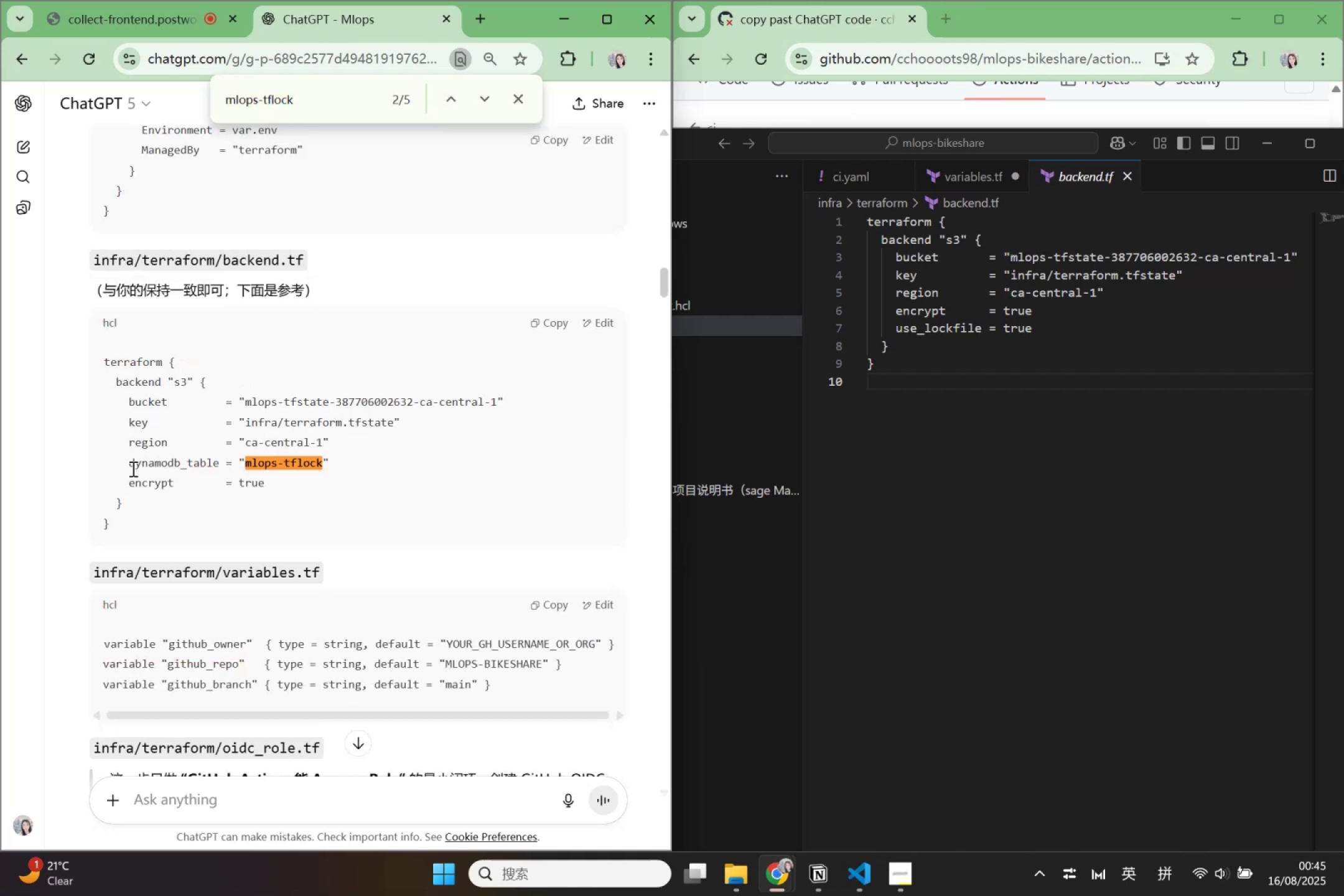 
left_click_drag(start_coordinate=[130, 467], to_coordinate=[331, 464])
 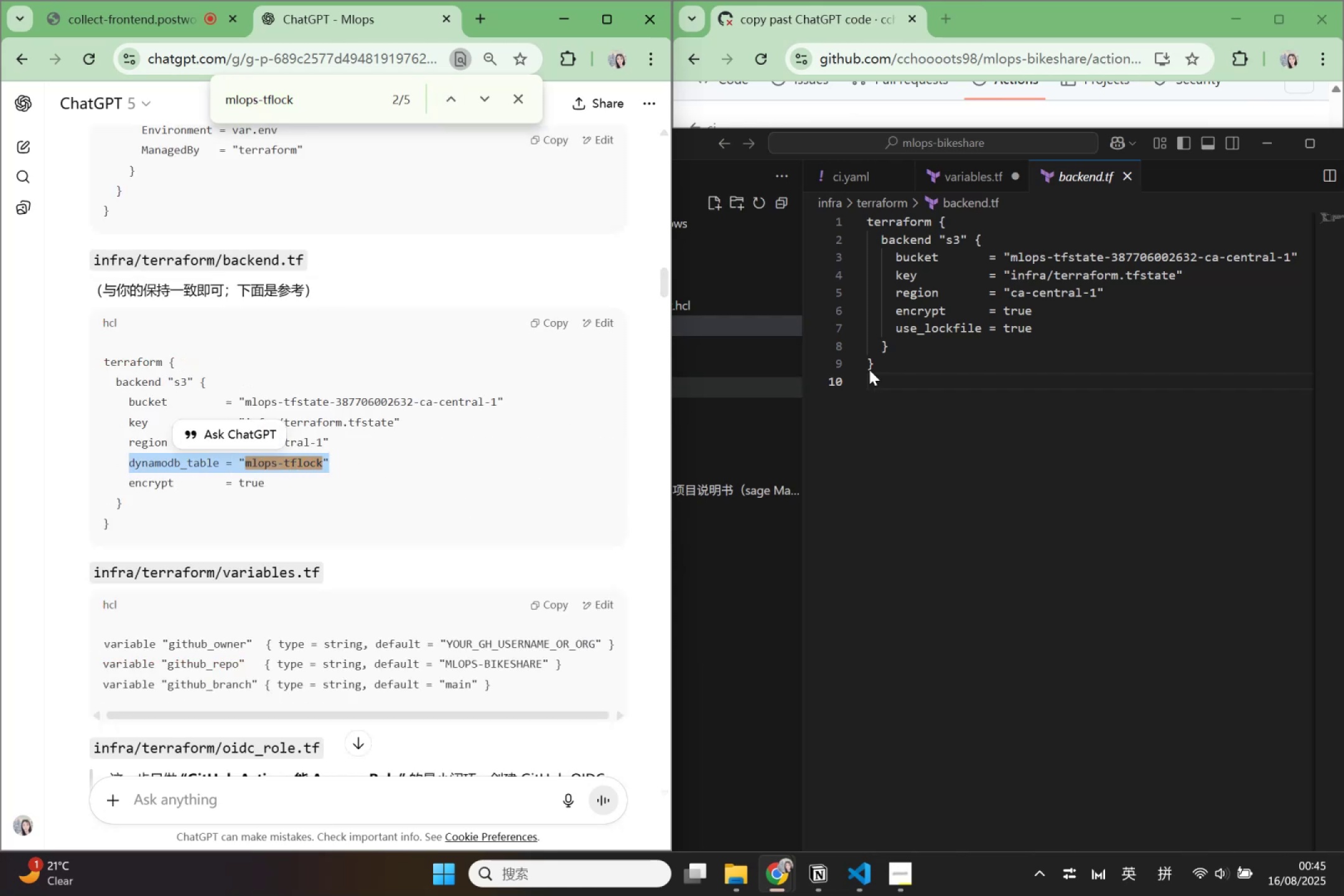 
key(Control+C)
 